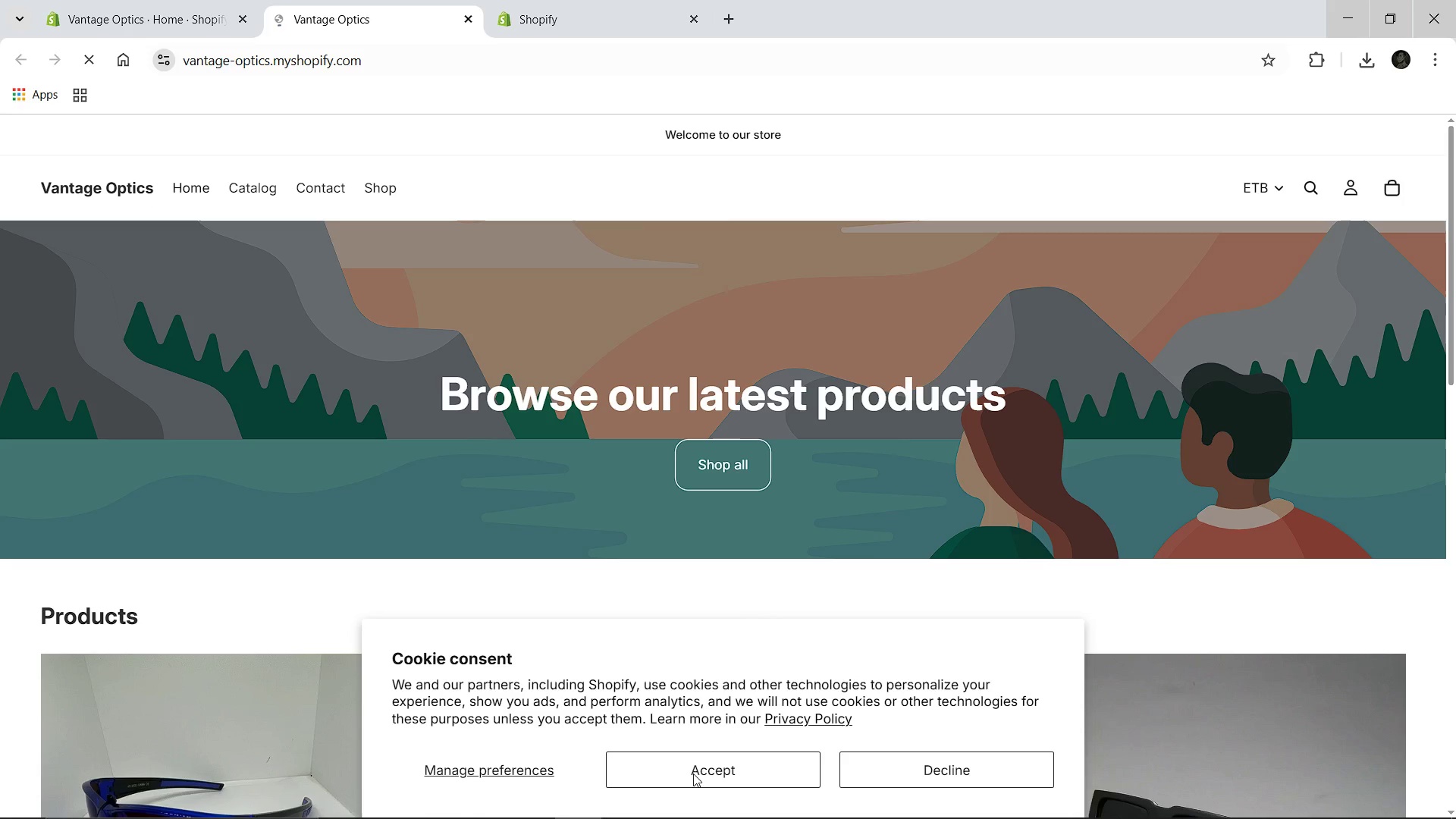 
left_click([677, 778])
 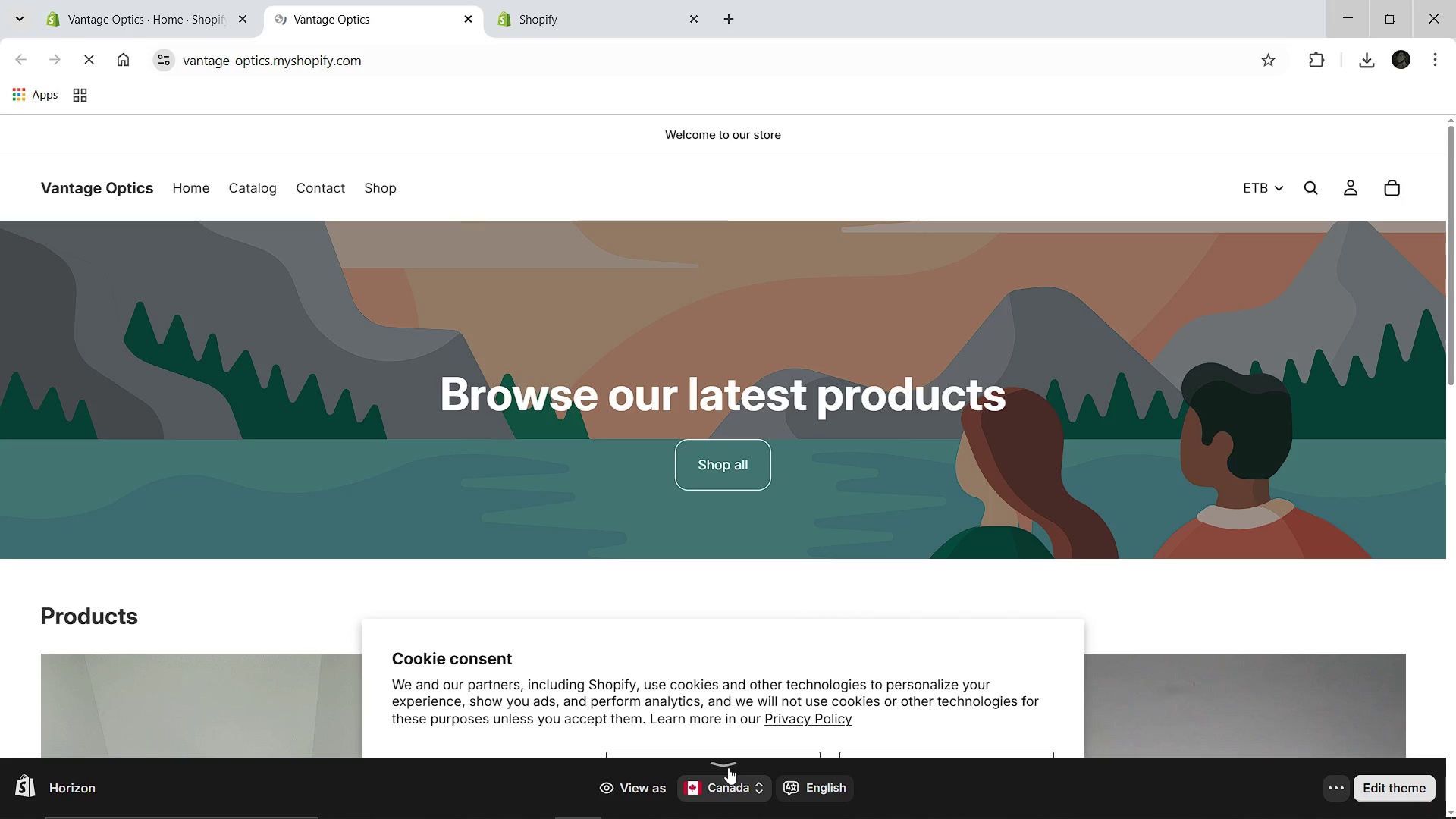 
left_click([728, 767])
 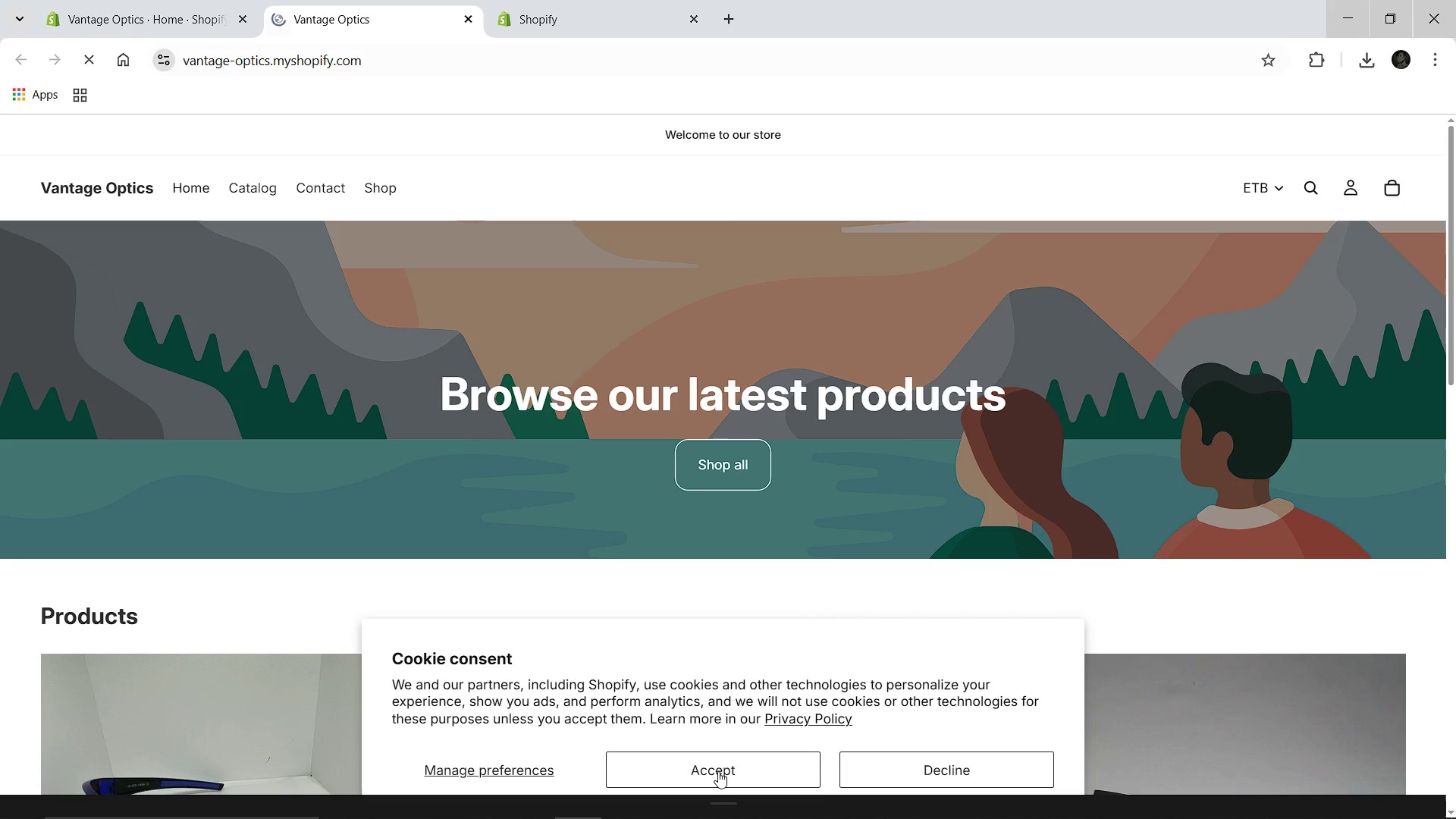 
left_click([718, 771])
 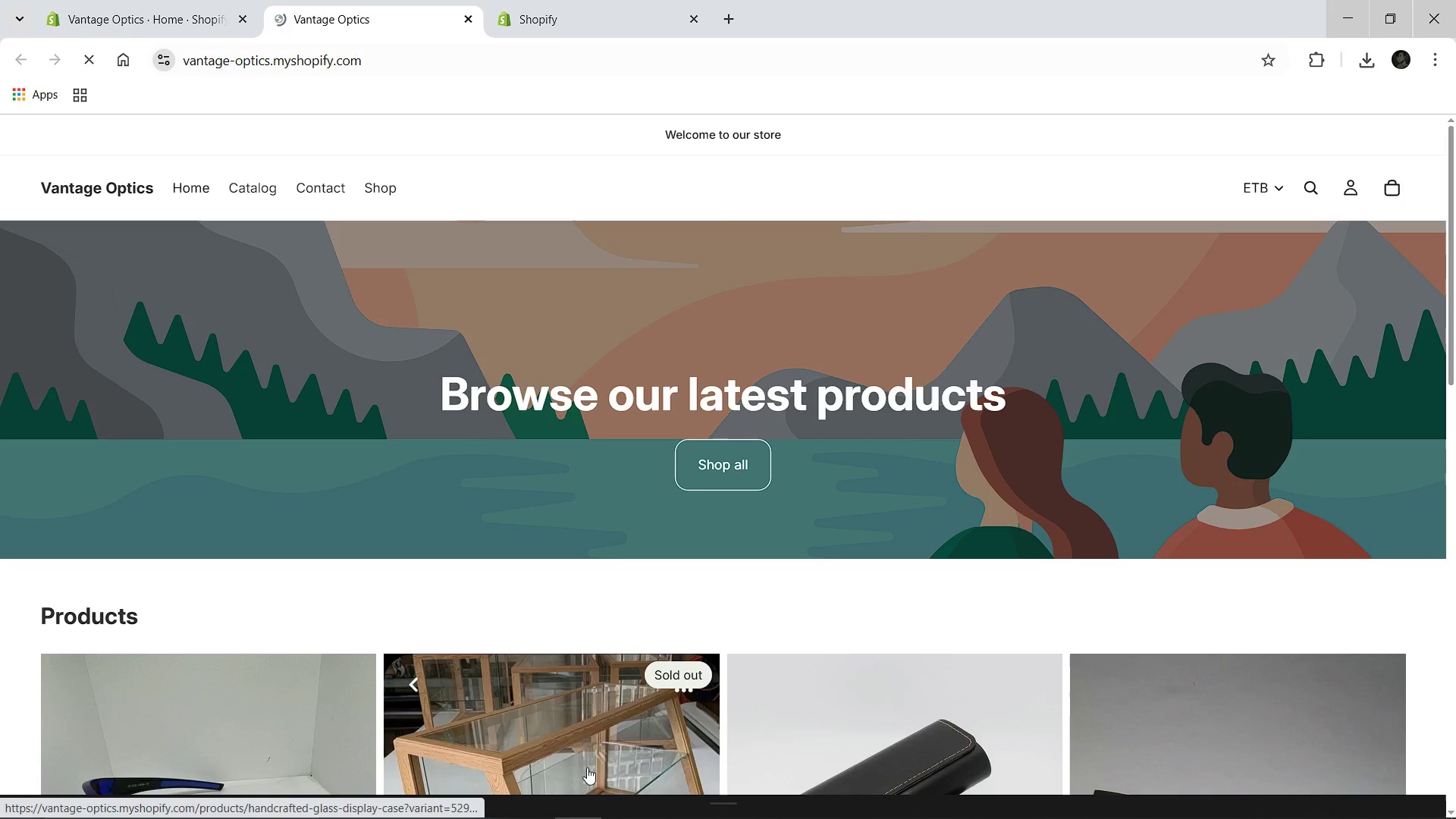 
left_click([561, 754])
 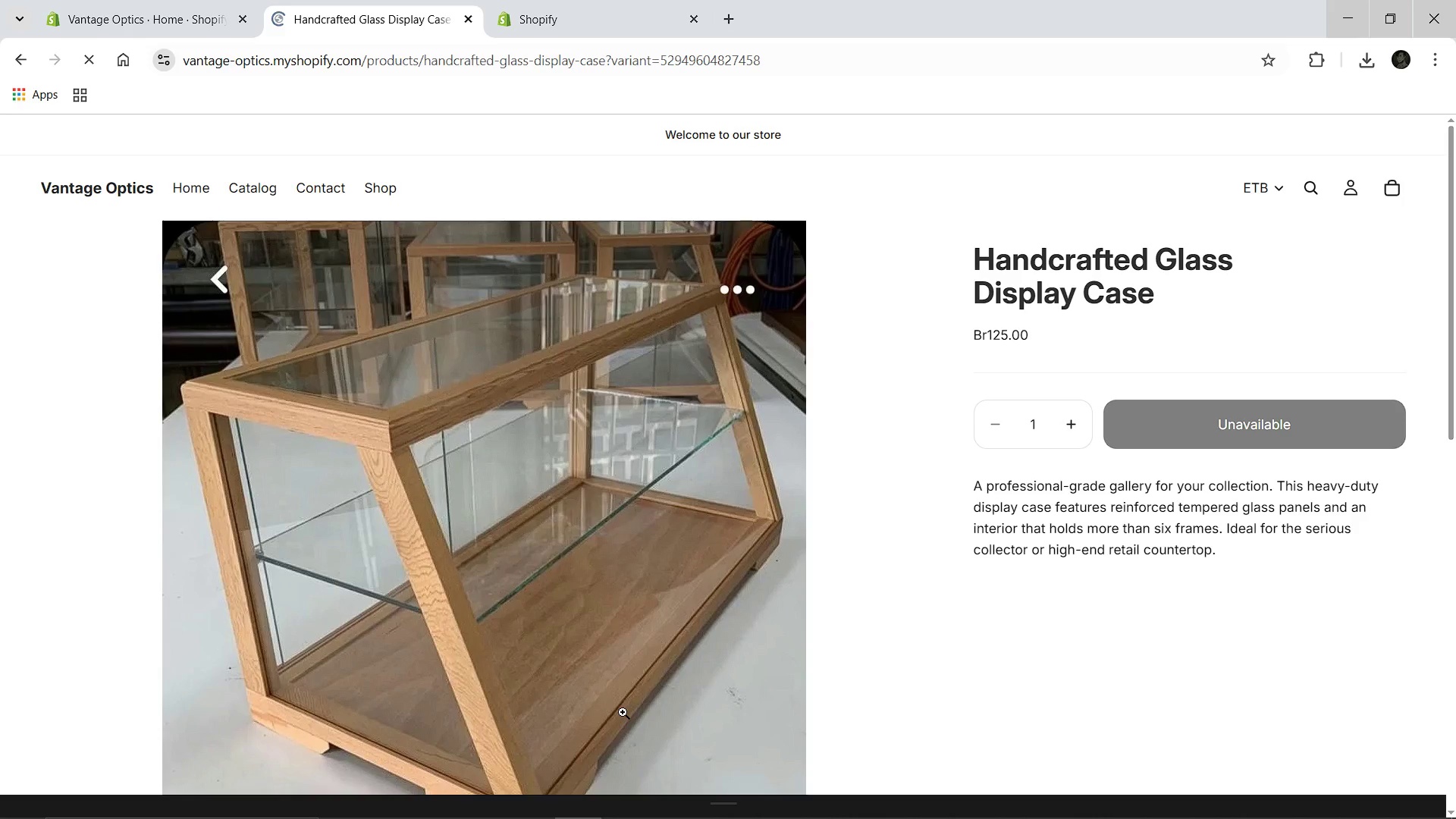 
left_click([177, 0])
 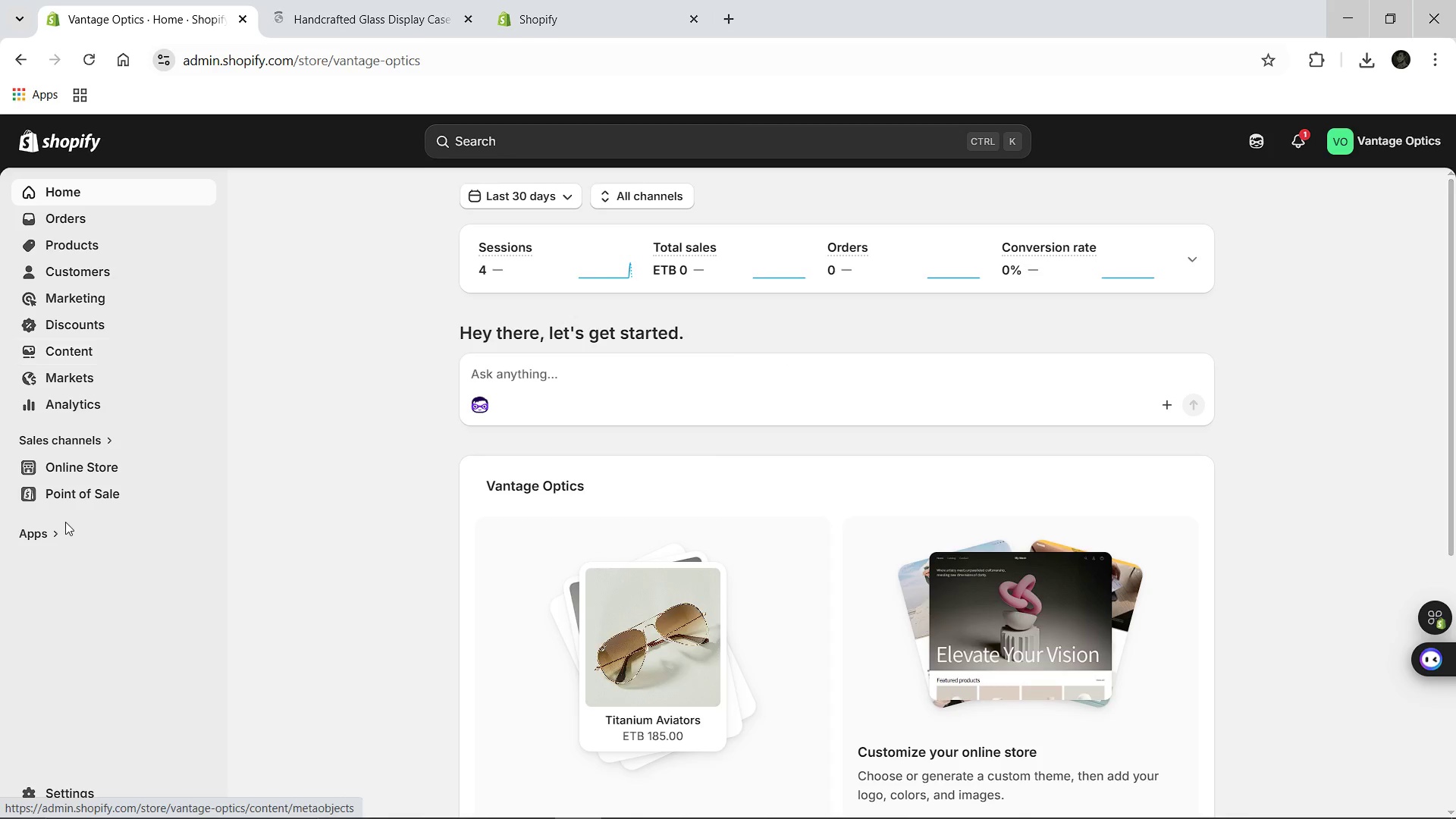 
left_click([61, 462])
 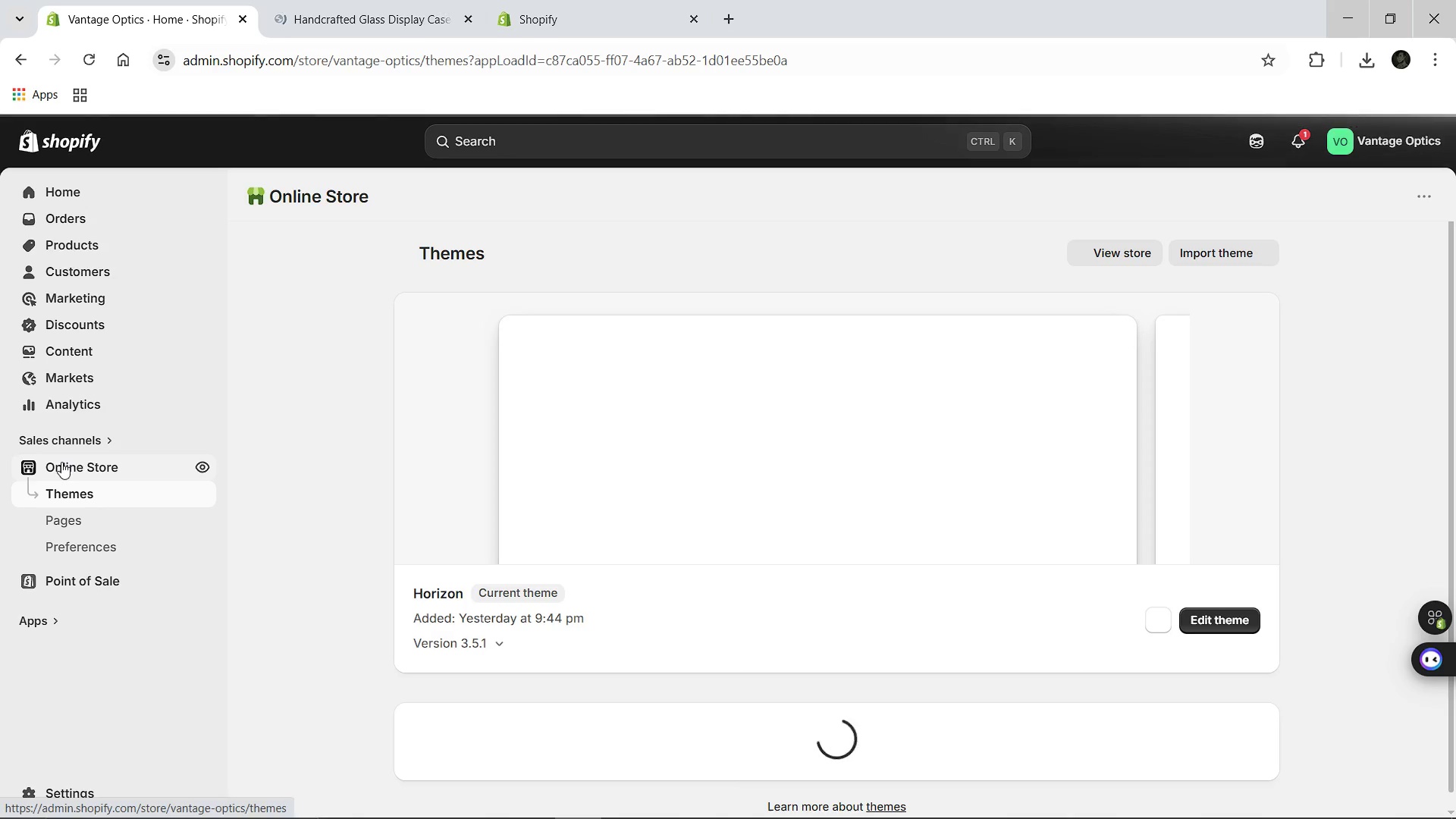 
wait(14.24)
 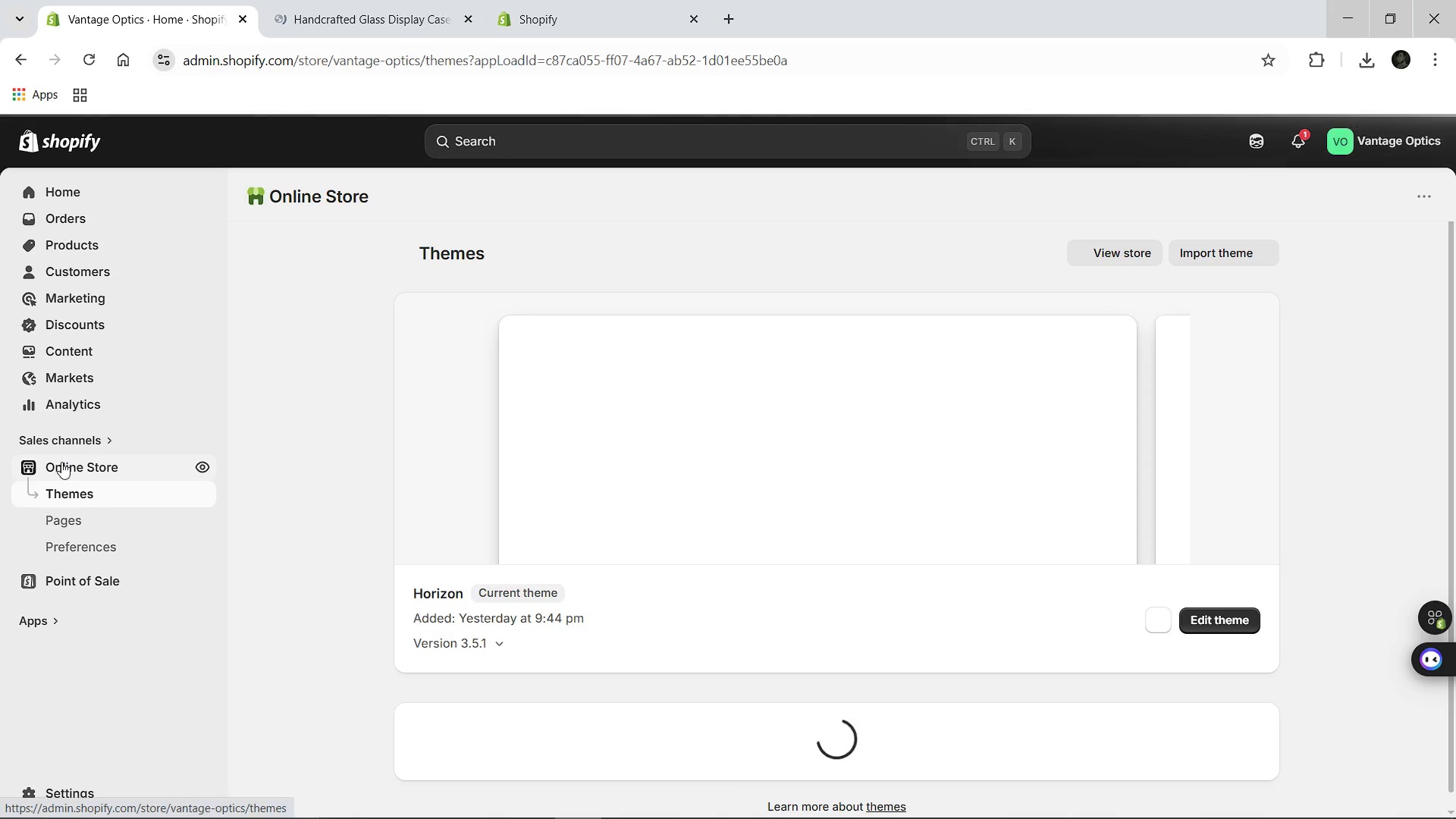 
left_click([64, 243])
 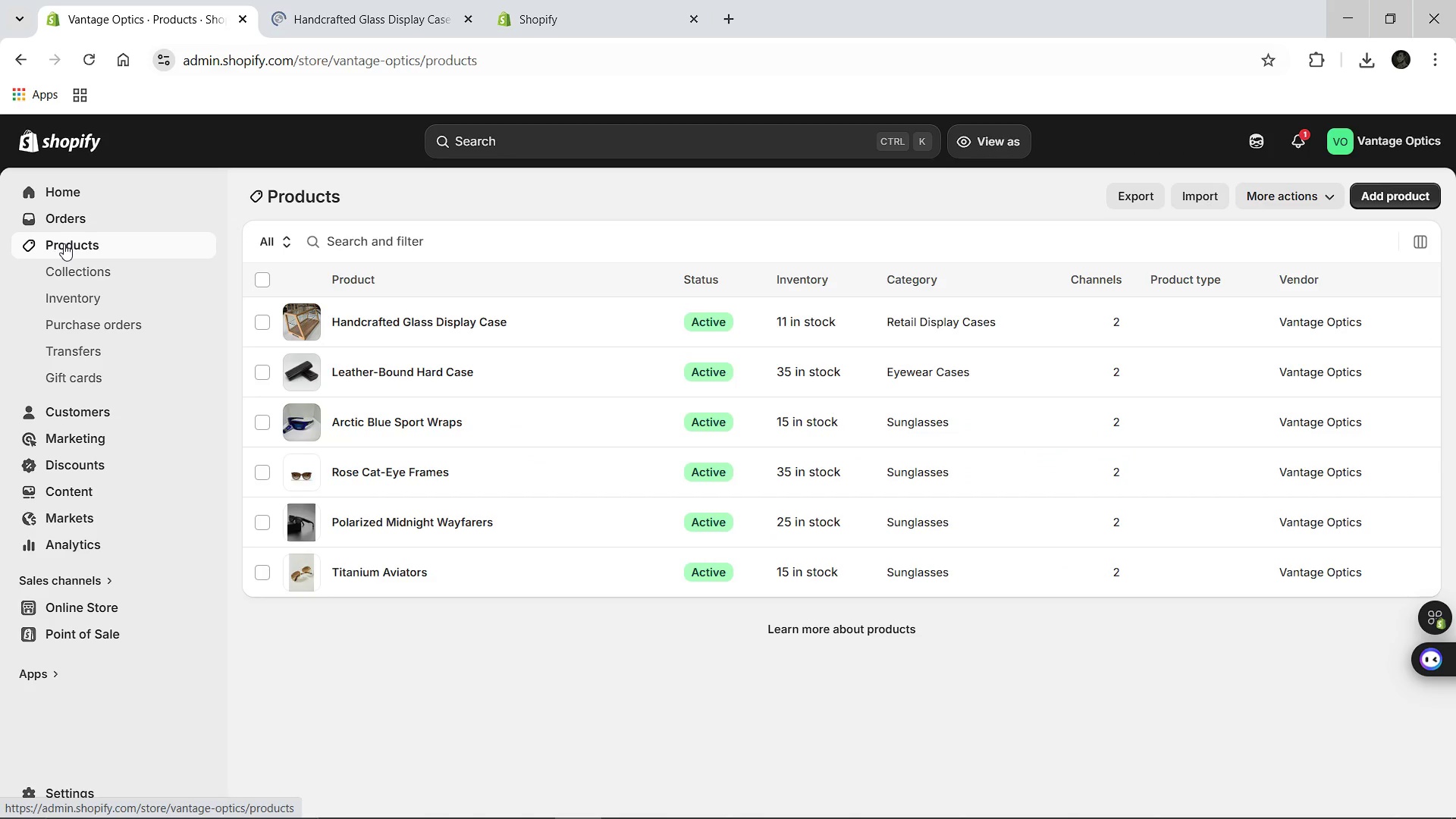 
left_click([352, 323])
 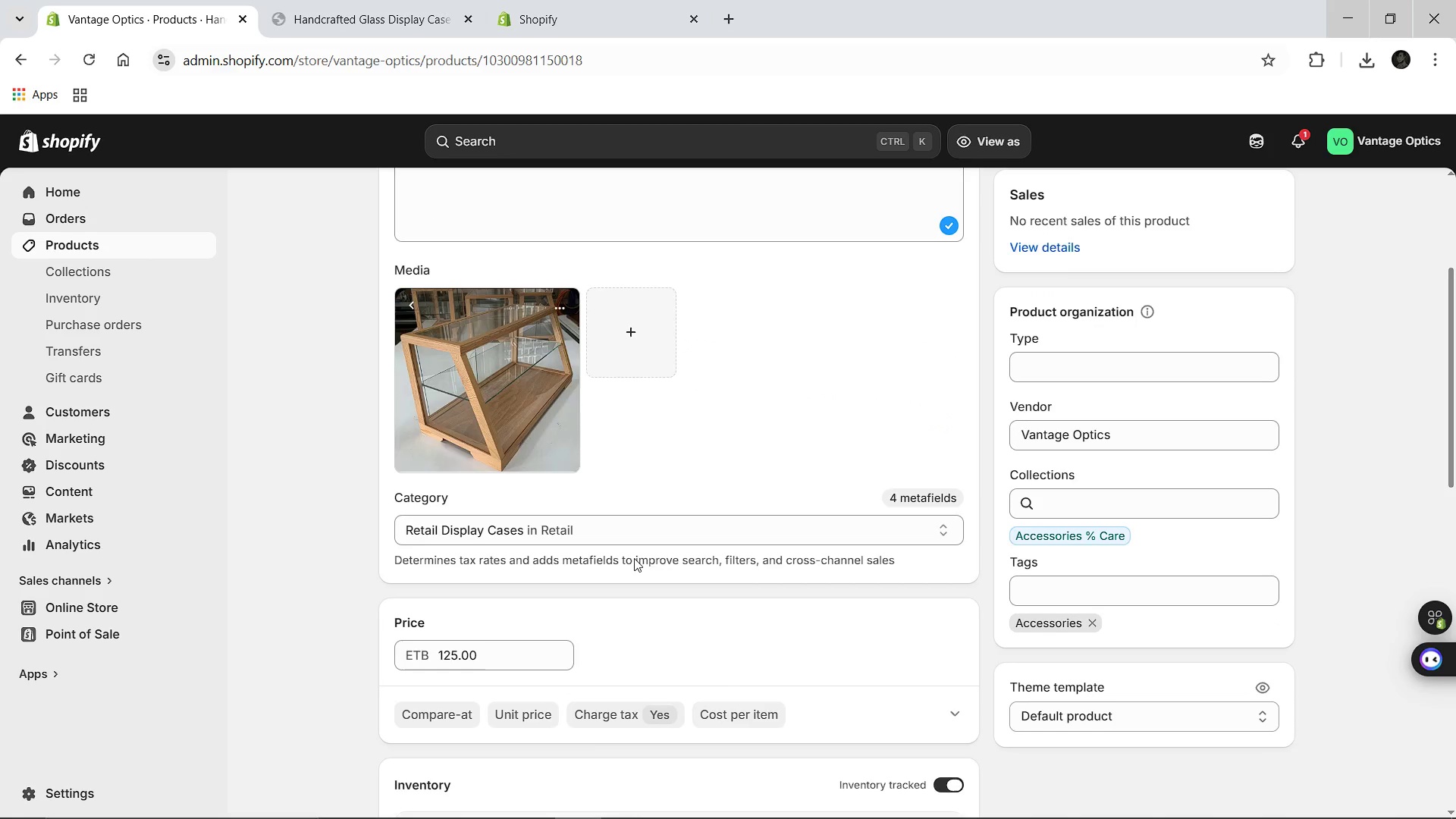 
wait(29.73)
 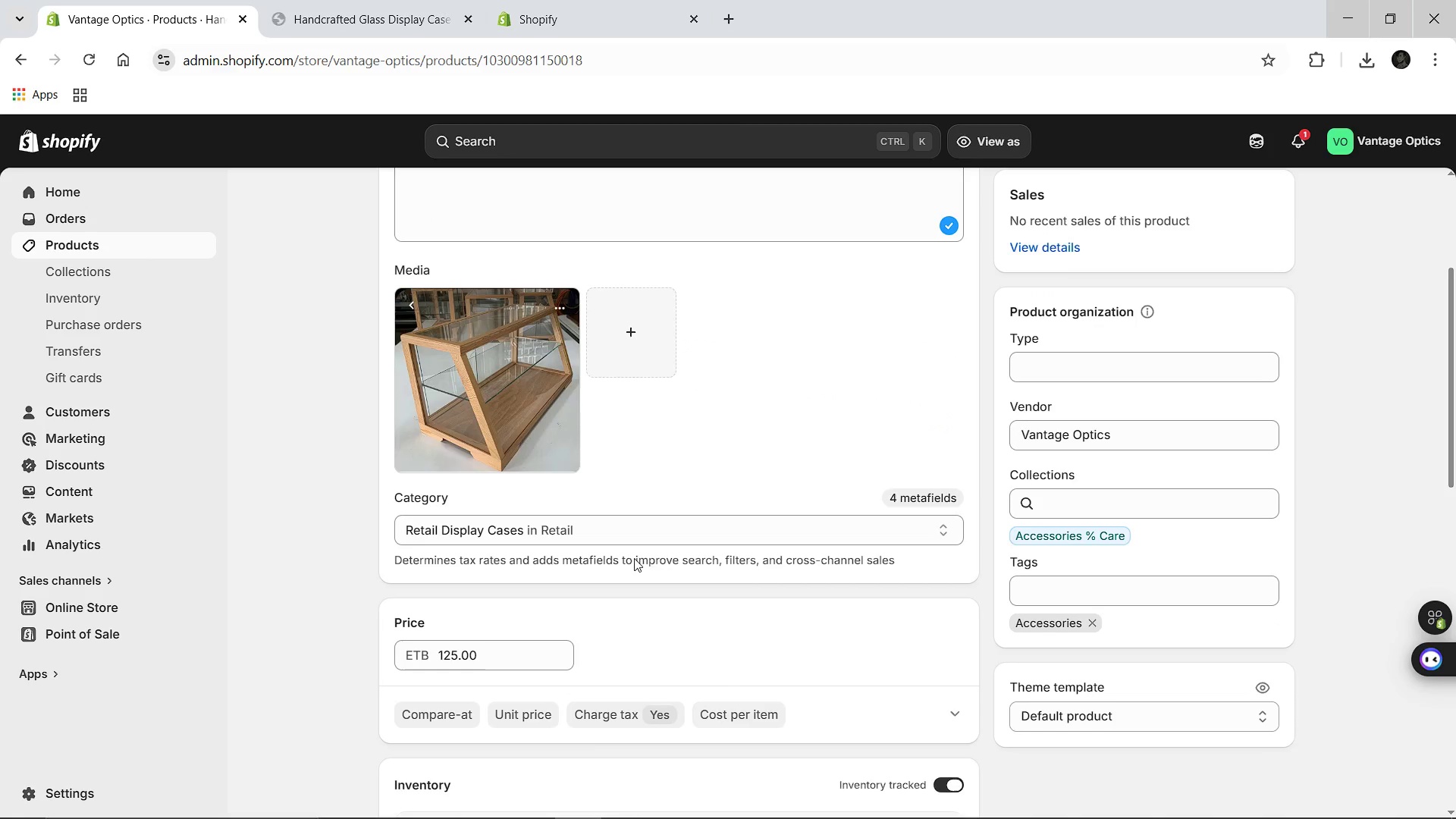 
left_click([31, 783])
 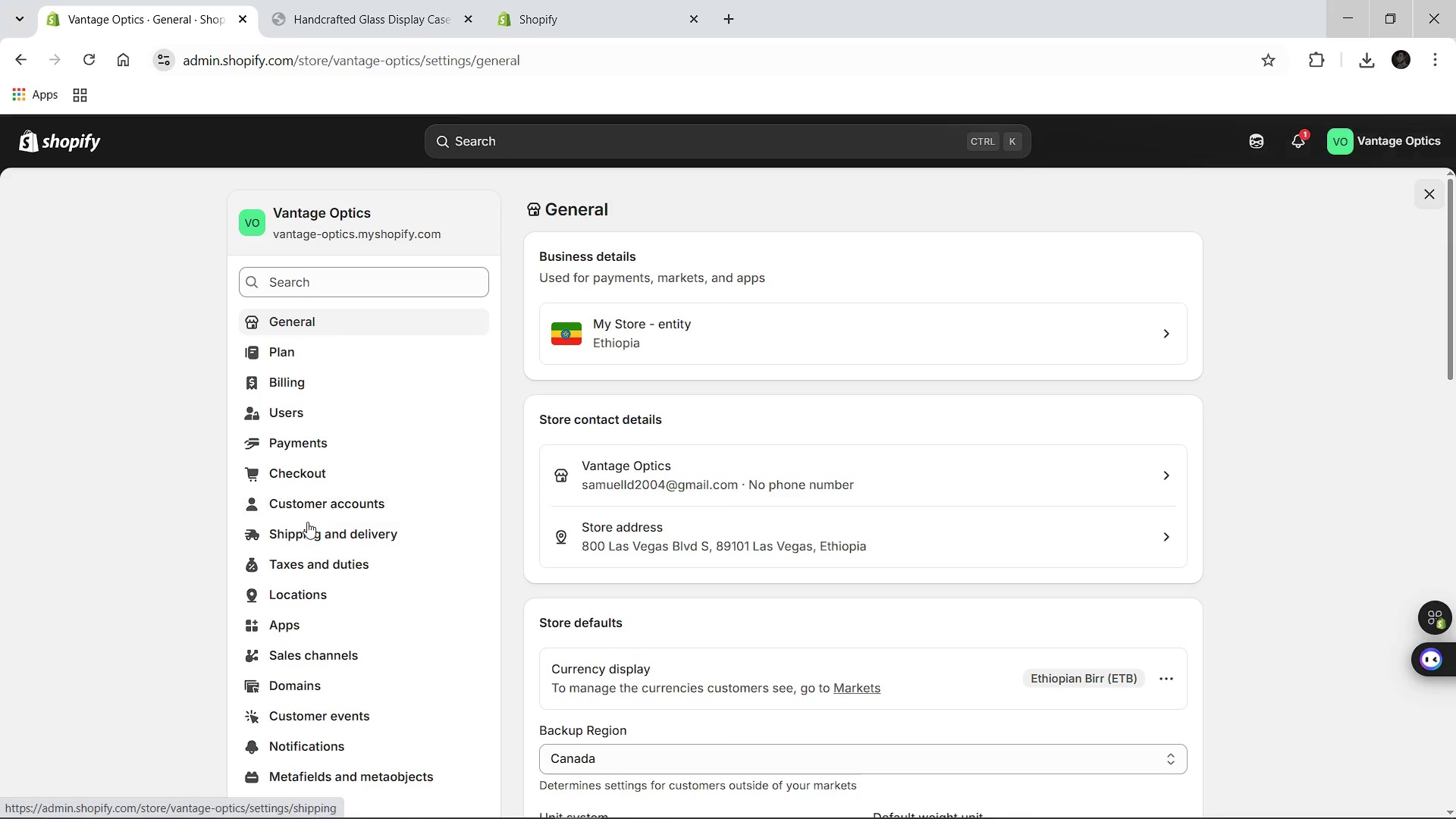 
wait(5.03)
 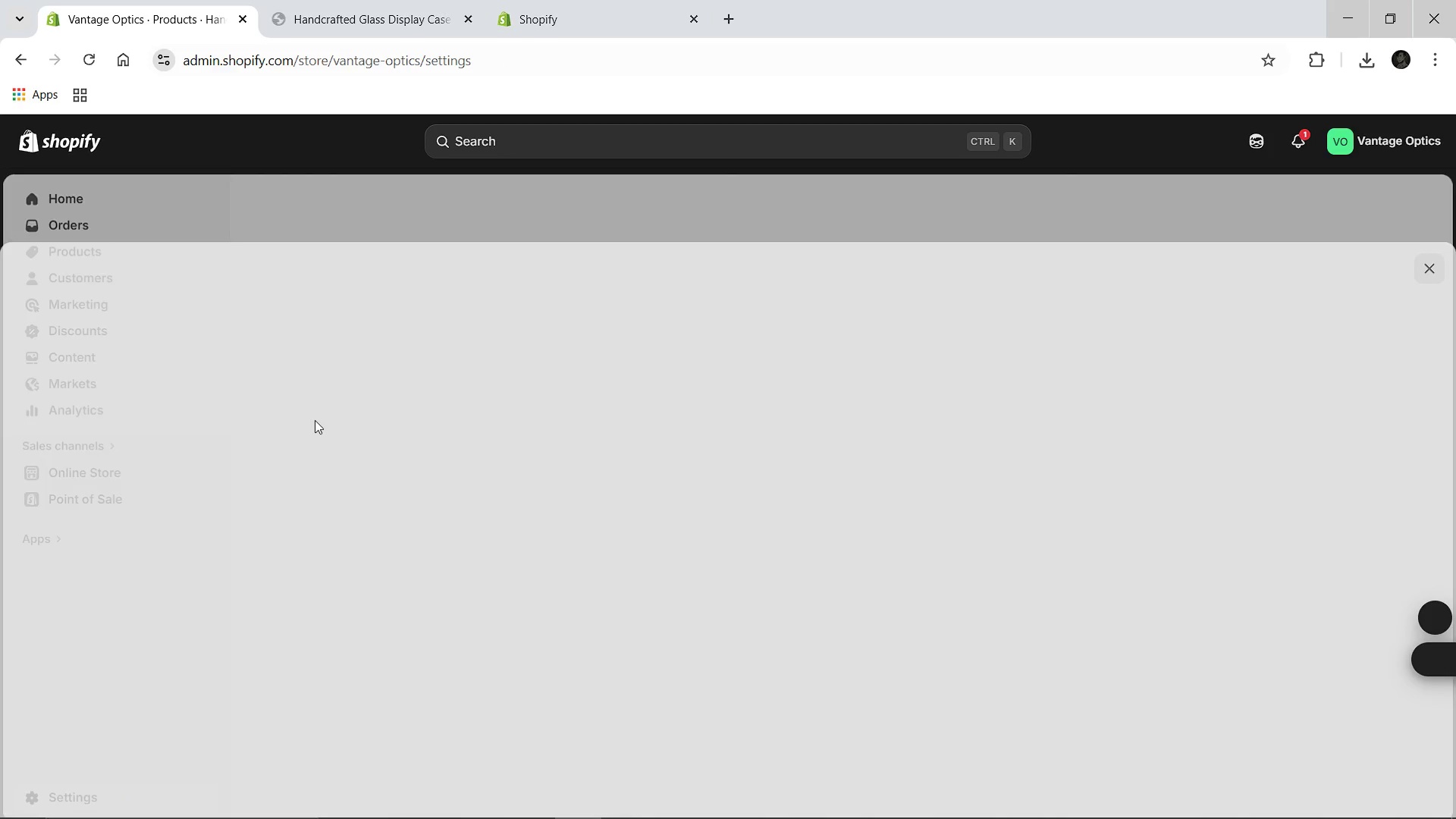 
left_click([309, 536])
 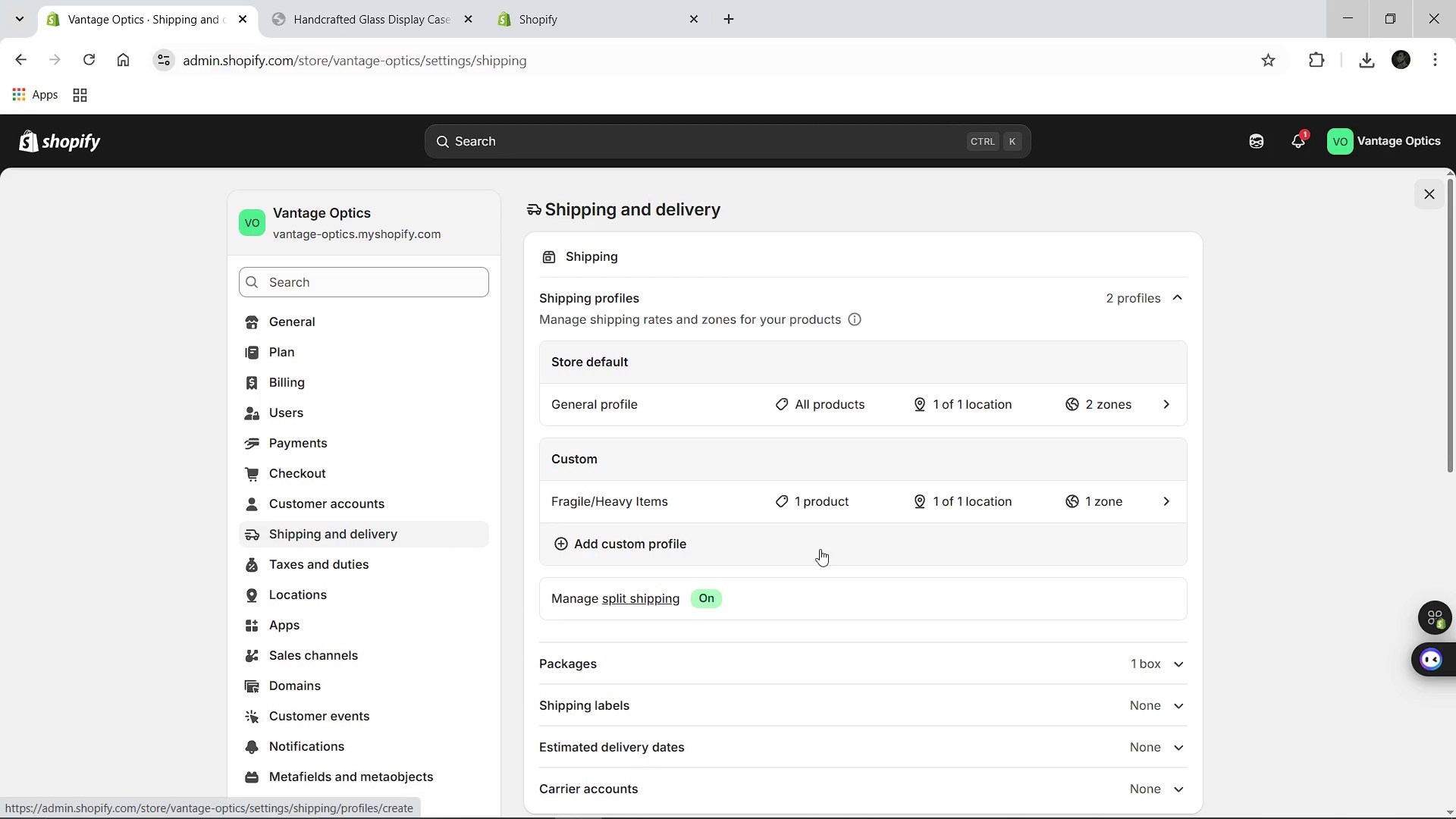 
wait(6.26)
 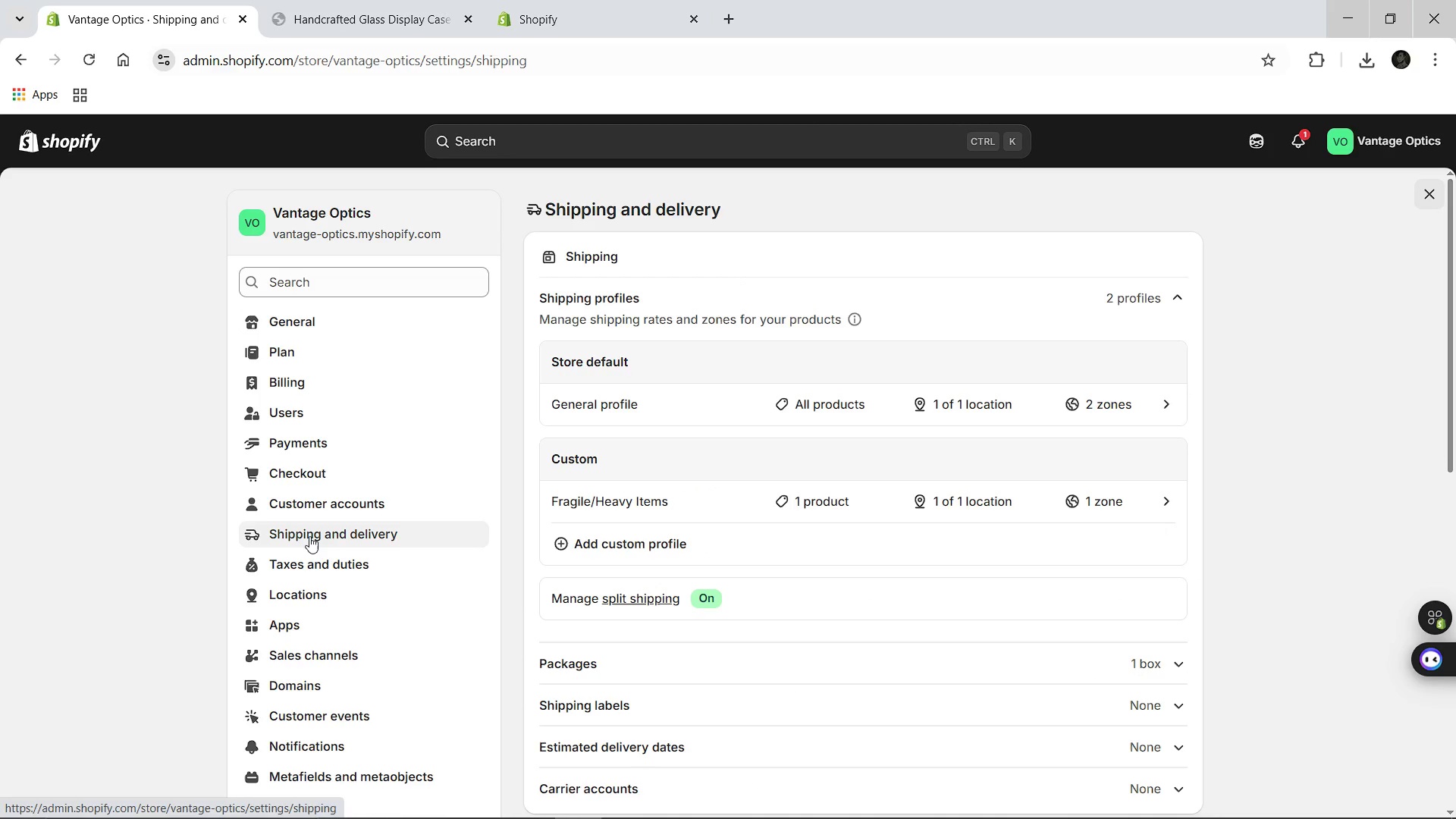 
left_click([1156, 500])
 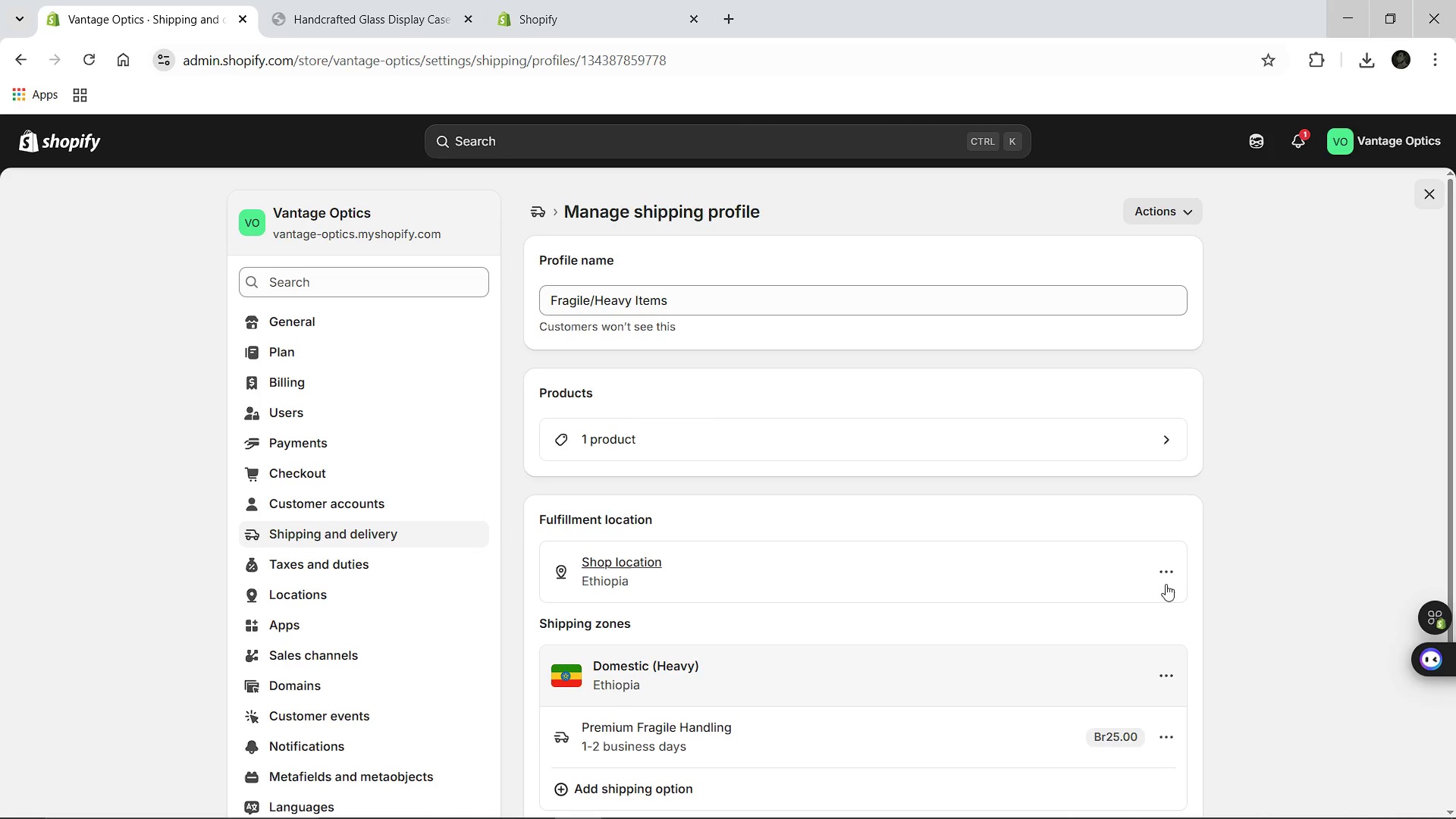 
wait(5.24)
 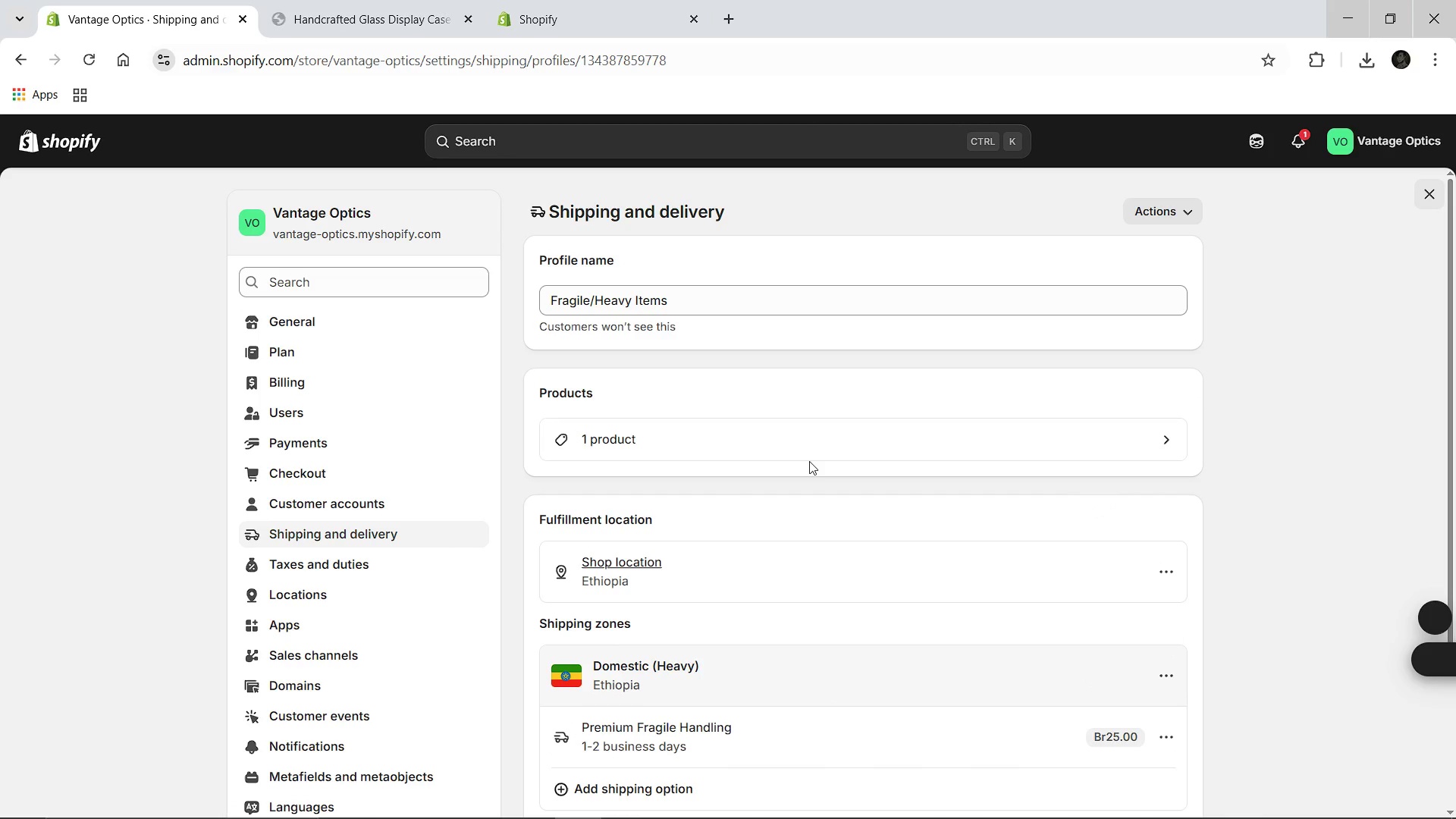 
left_click([1166, 669])
 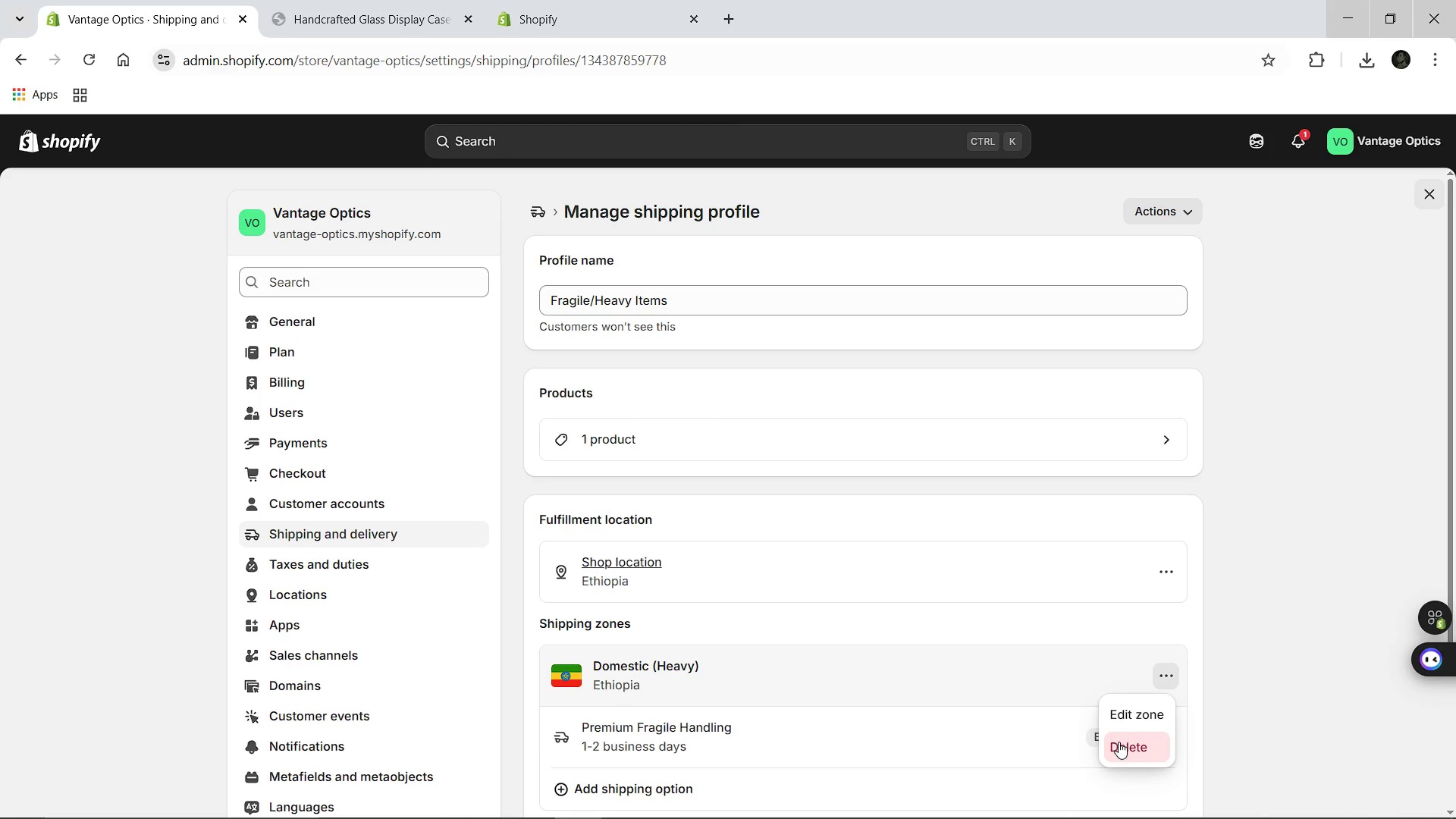 
left_click([1119, 744])
 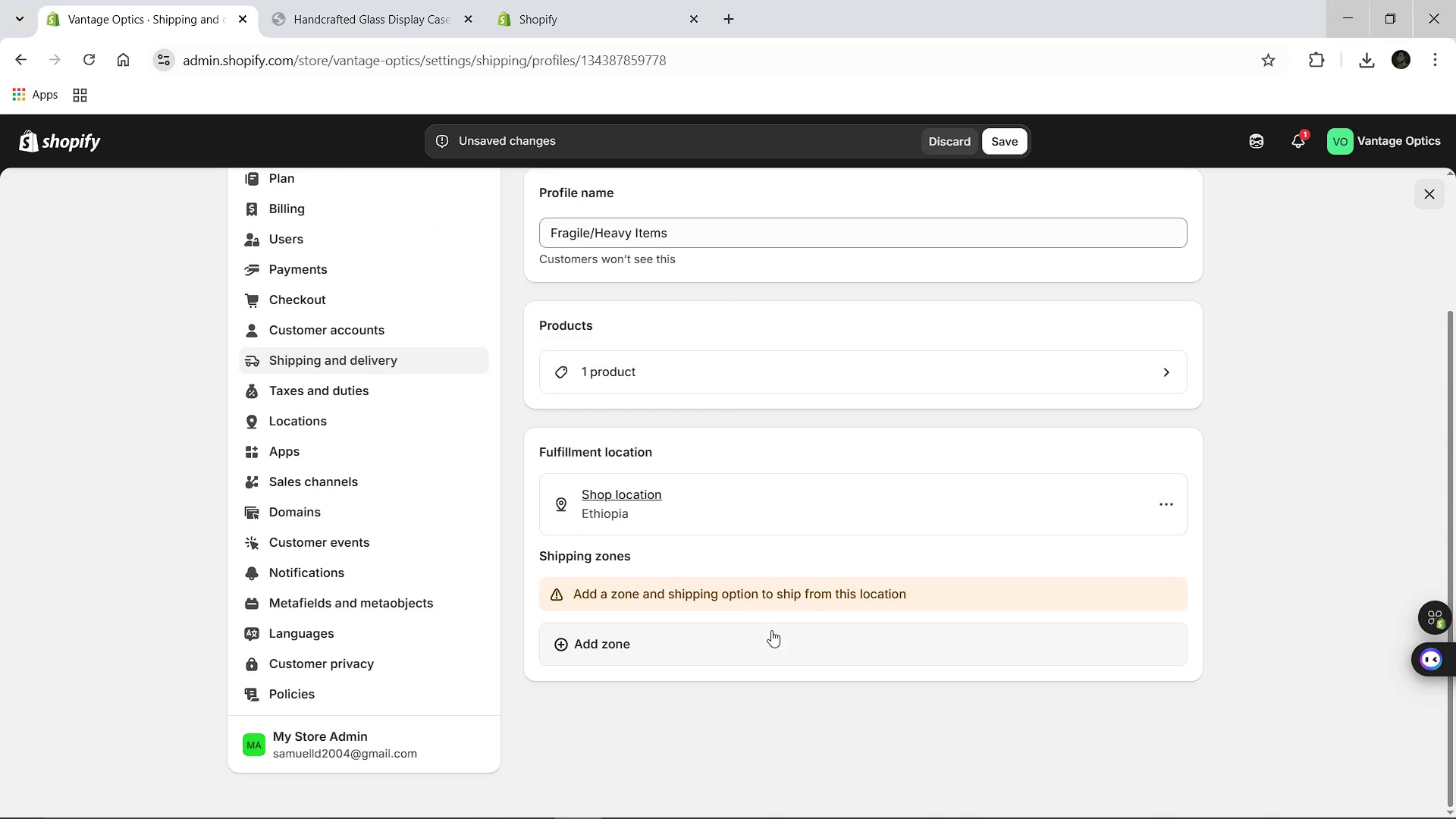 
left_click([608, 630])
 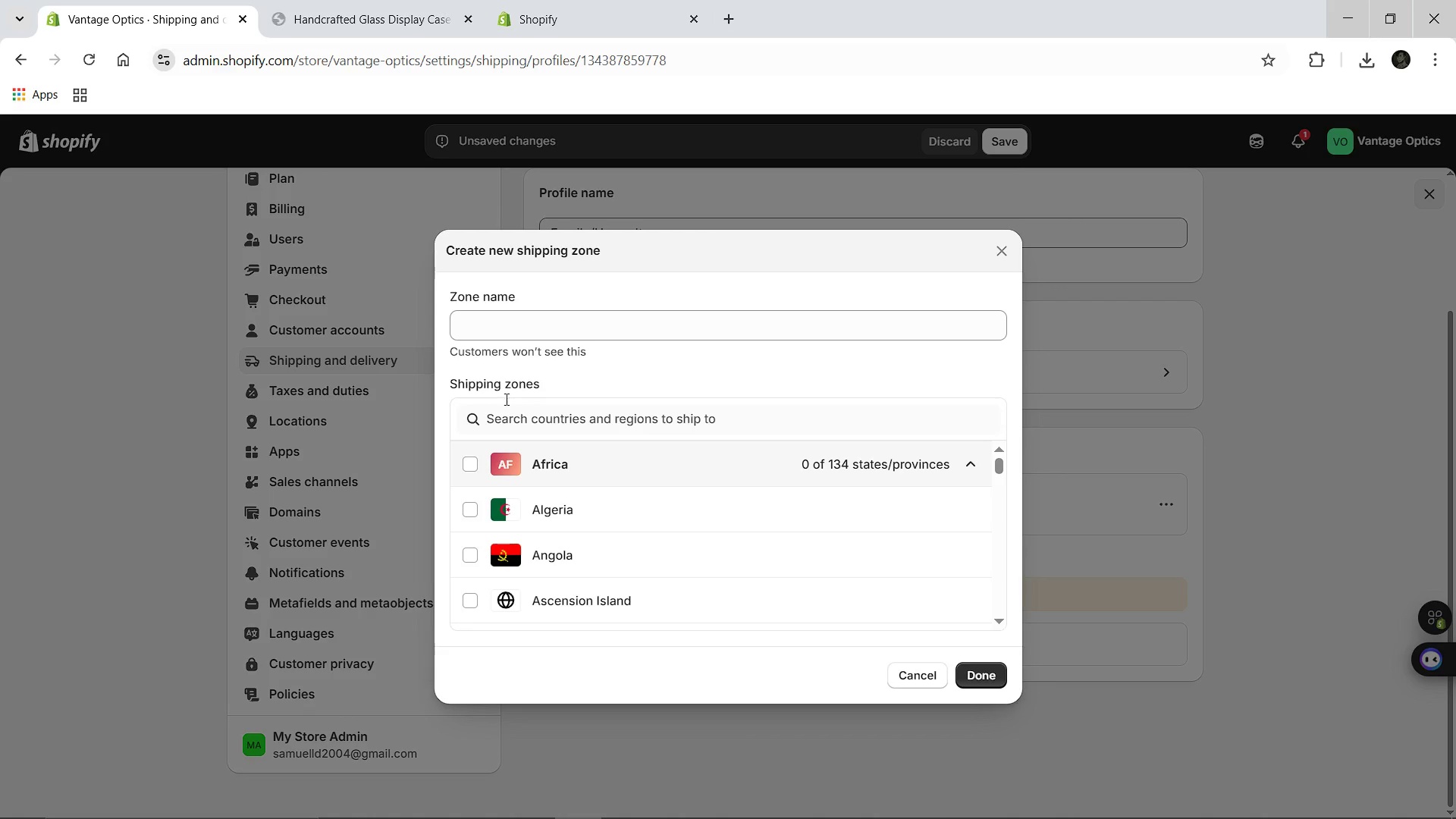 
left_click([507, 314])
 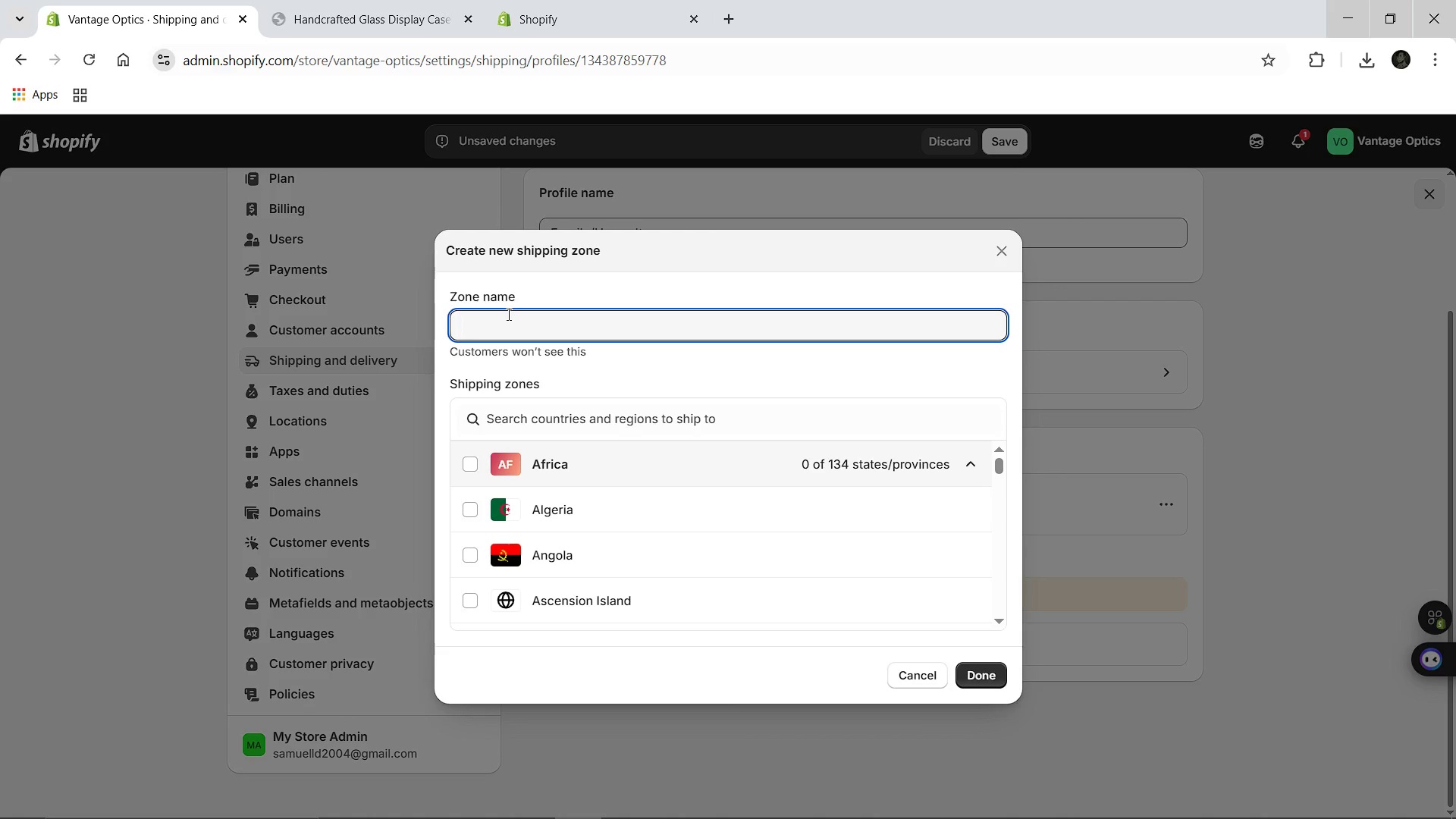 
type(united)
 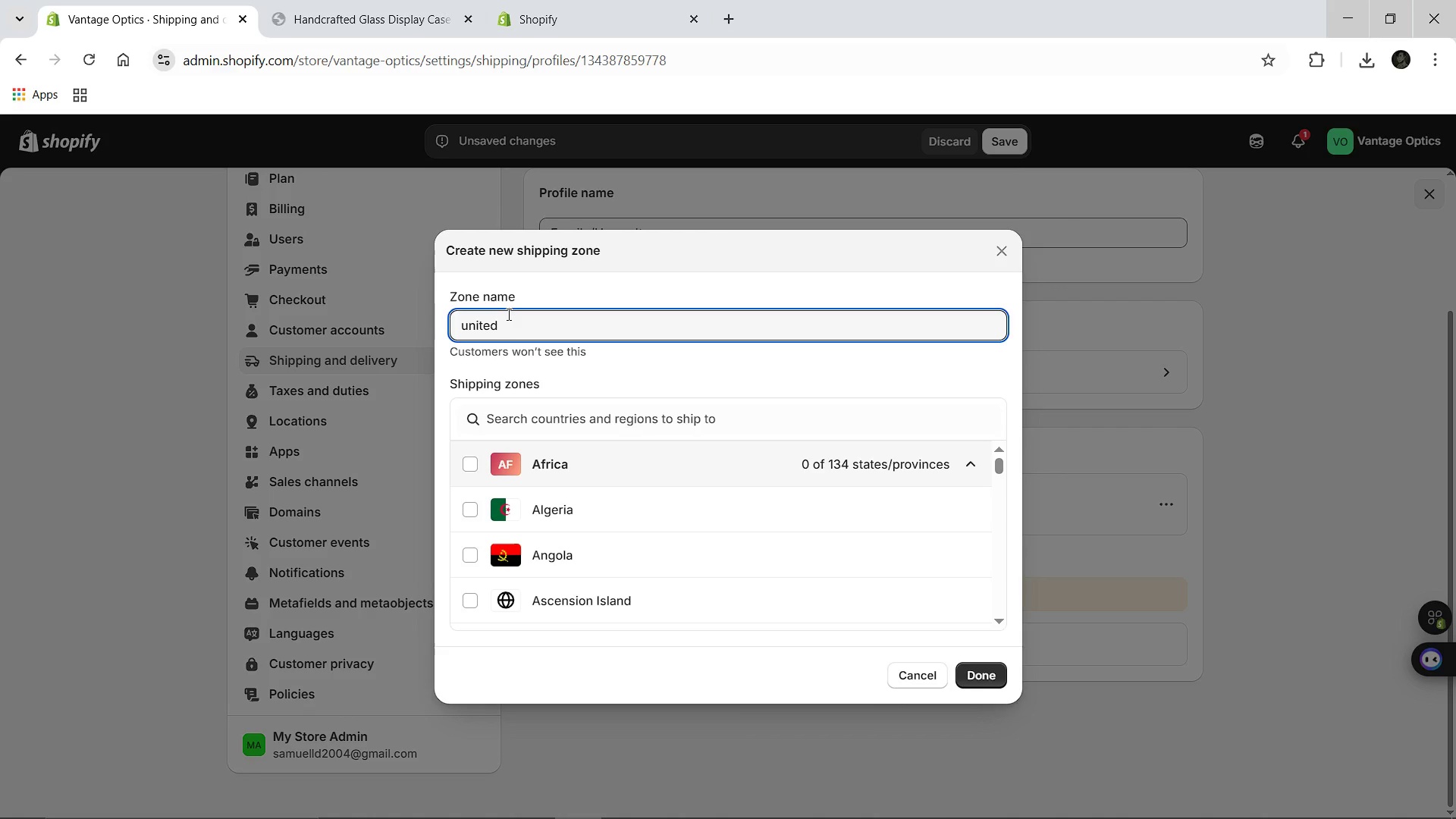 
hold_key(key=Backspace, duration=0.81)
 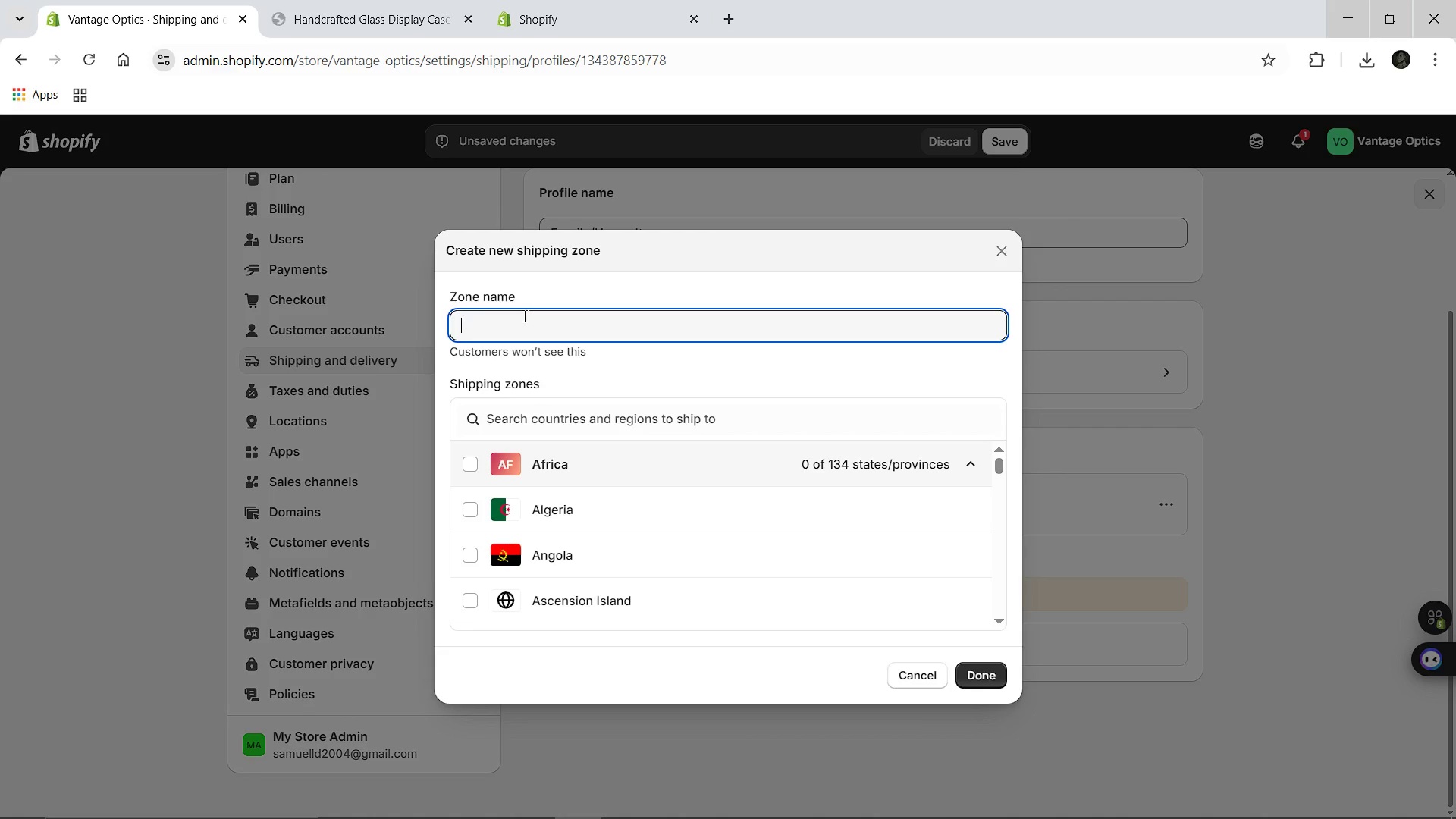 
type(Premiu )
key(Backspace)
type(m Heavy Shipping)
 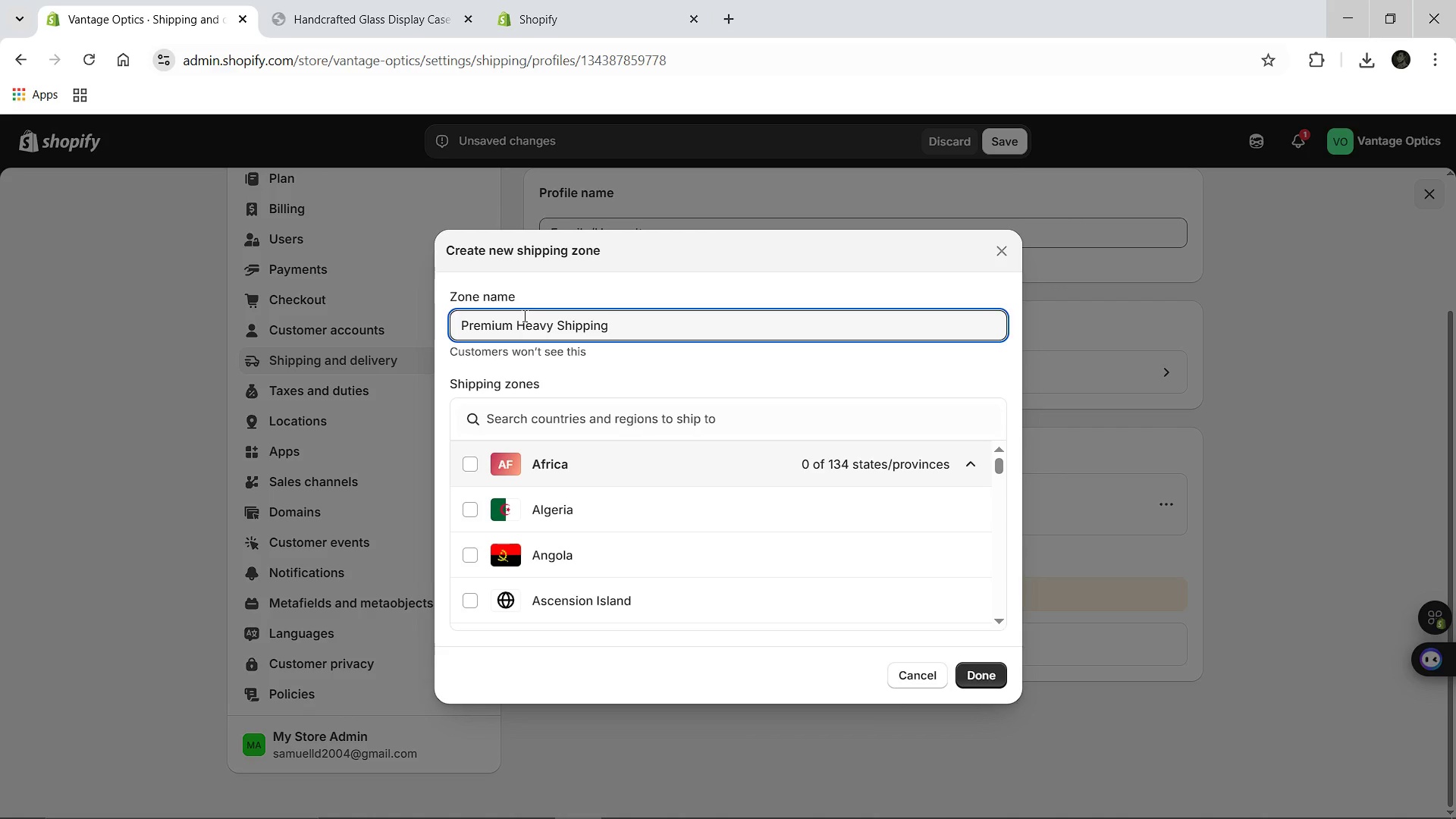 
left_click([560, 427])
 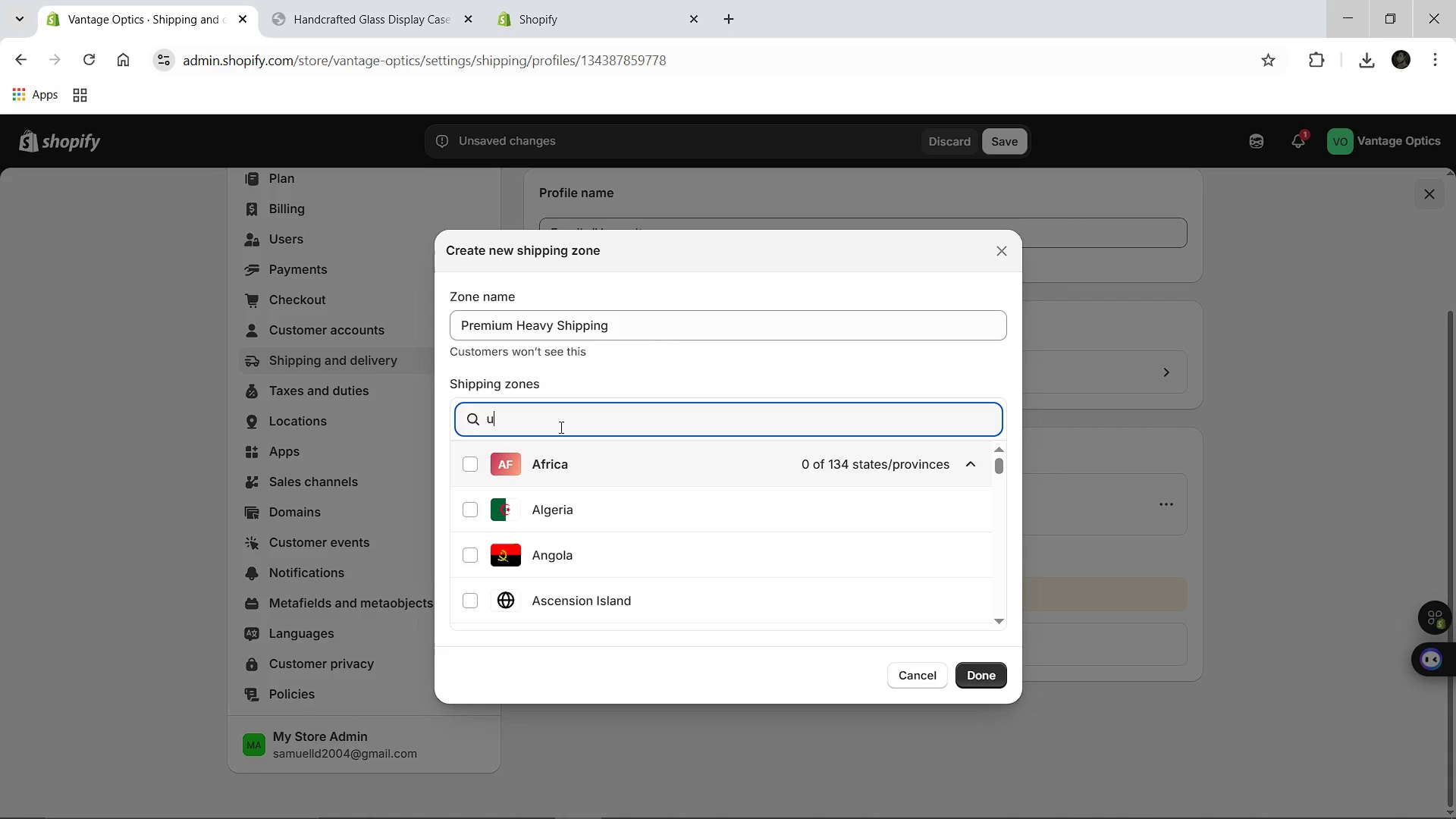 
type(unit)
 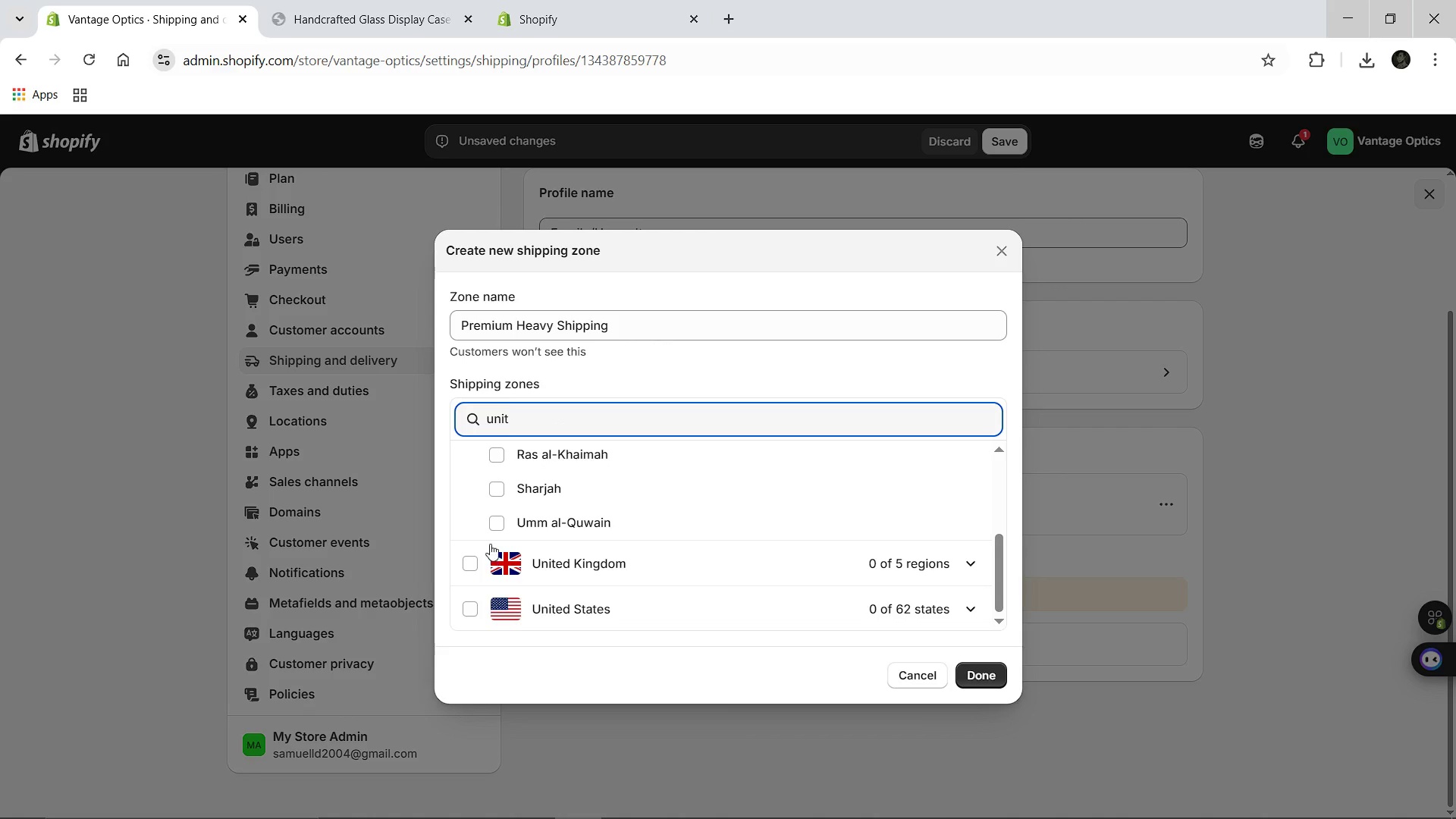 
left_click([469, 608])
 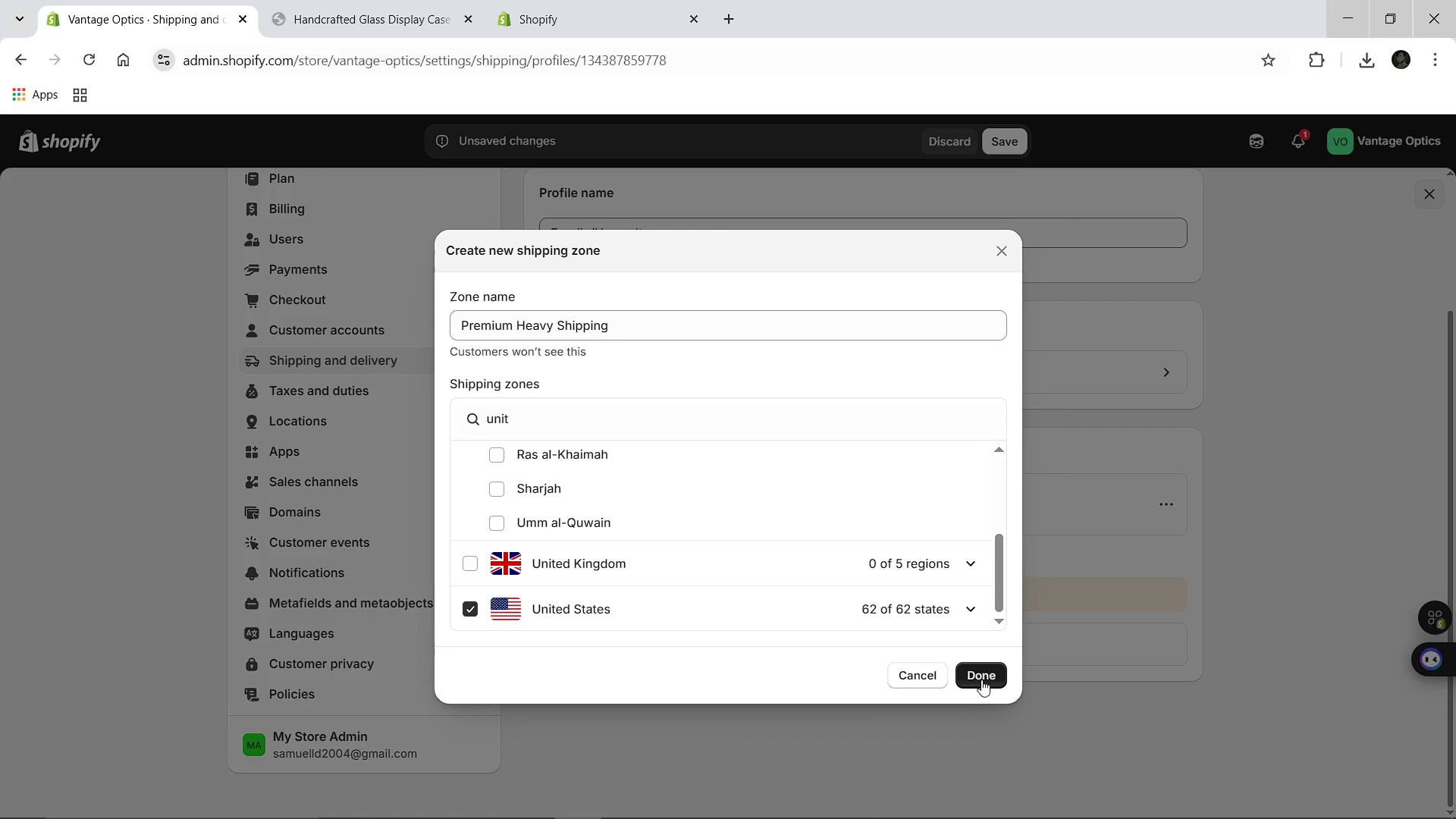 
left_click([981, 679])
 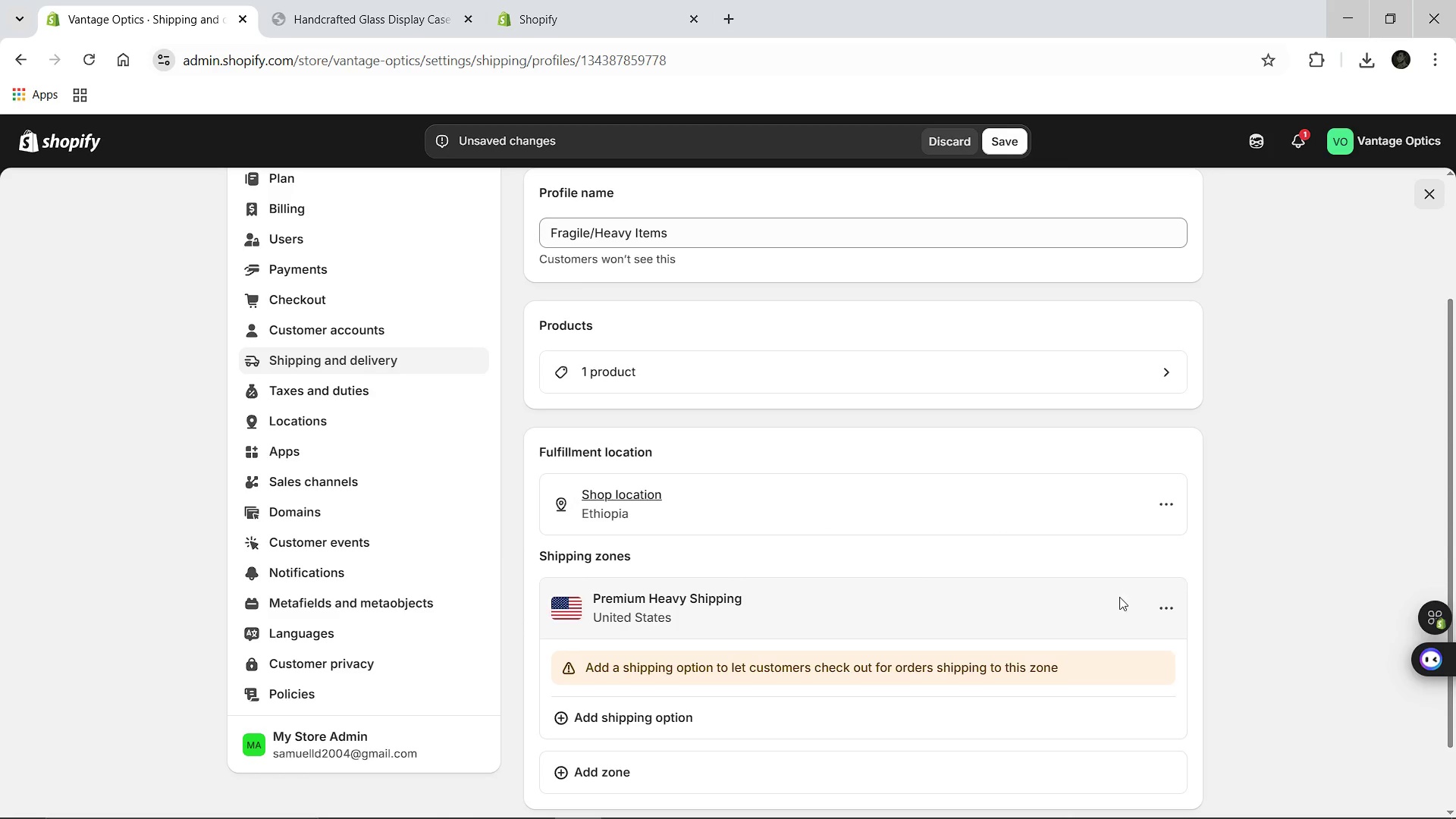 
left_click([1171, 607])
 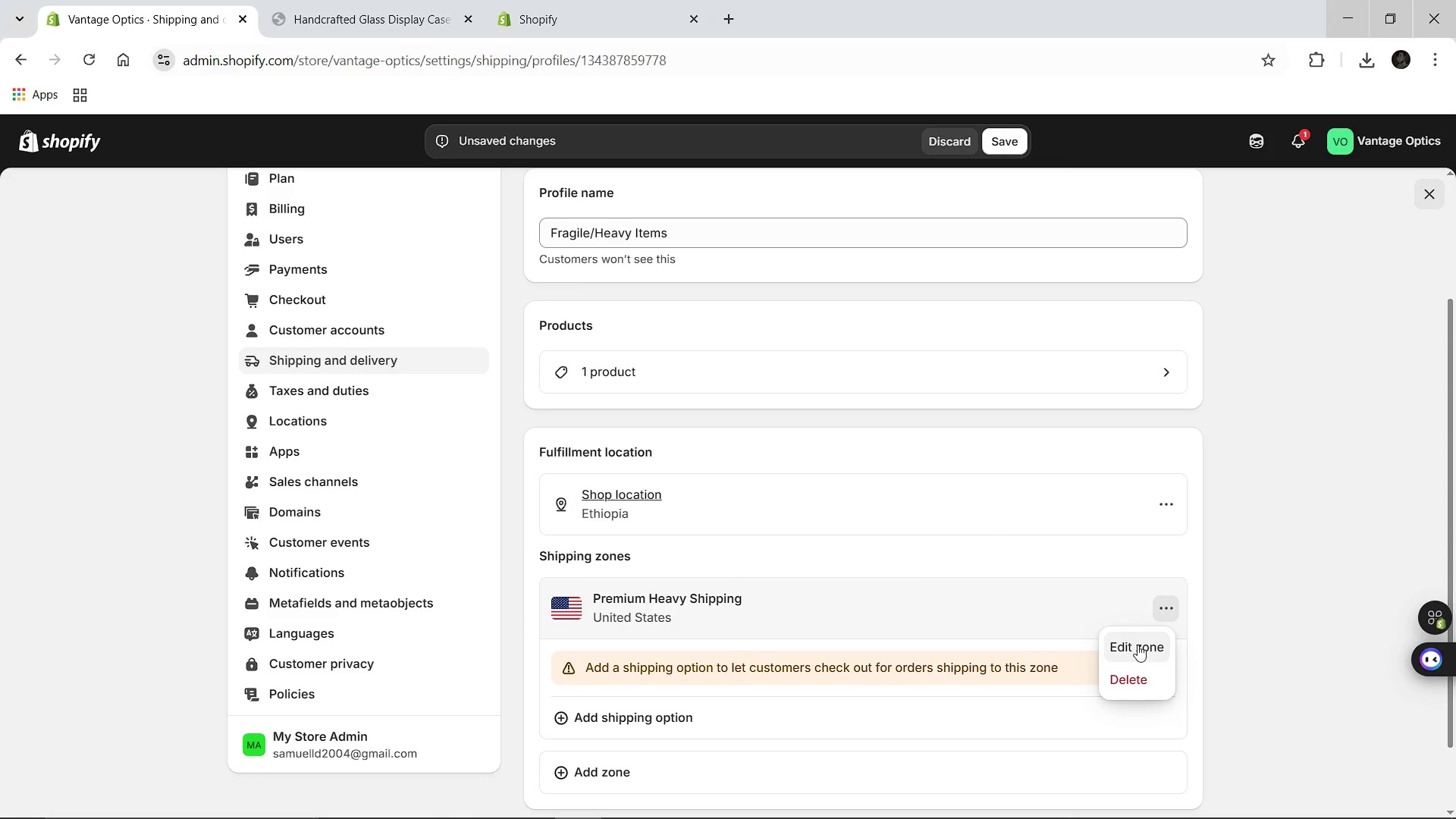 
left_click([1138, 645])
 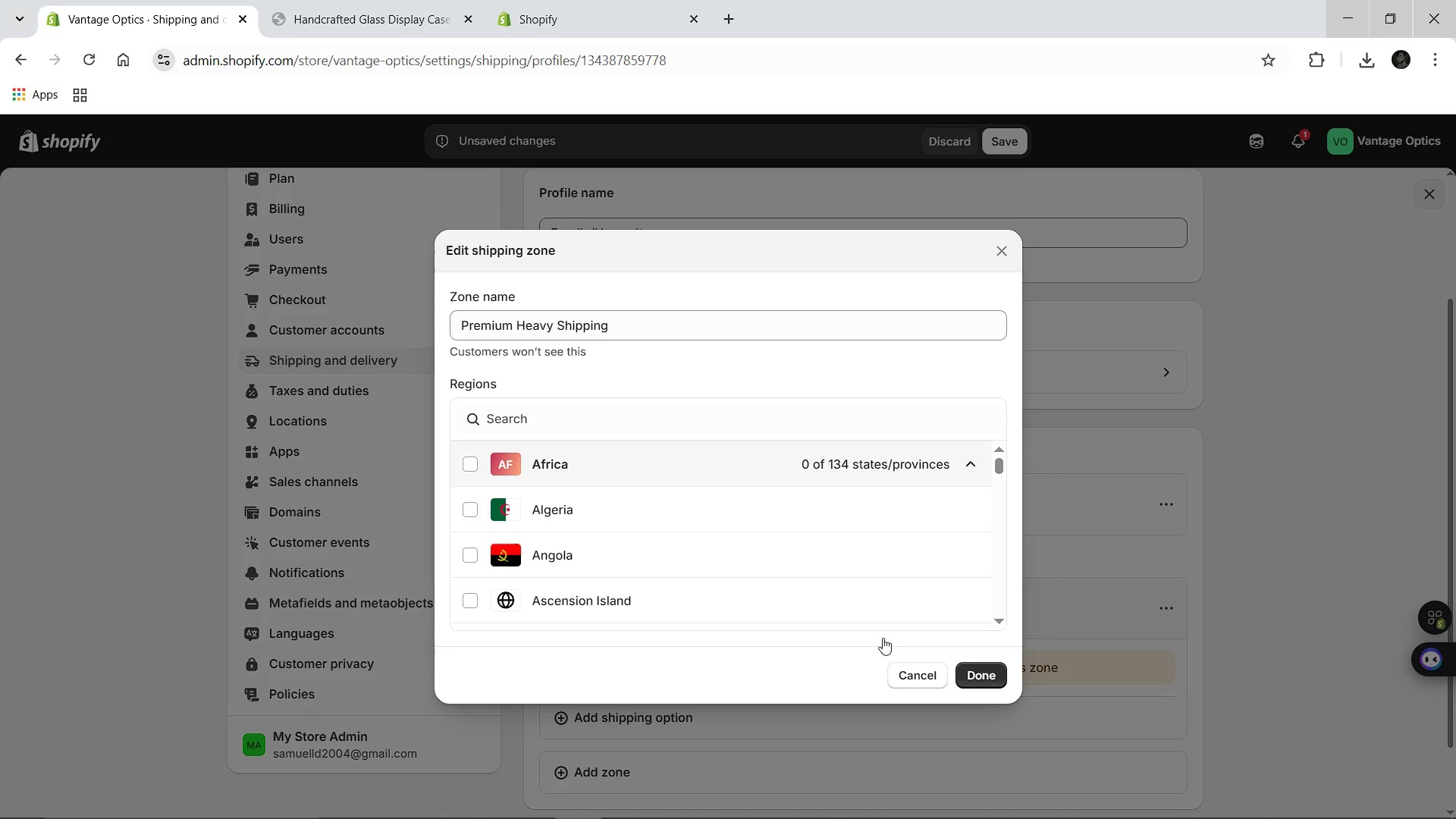 
left_click([965, 672])
 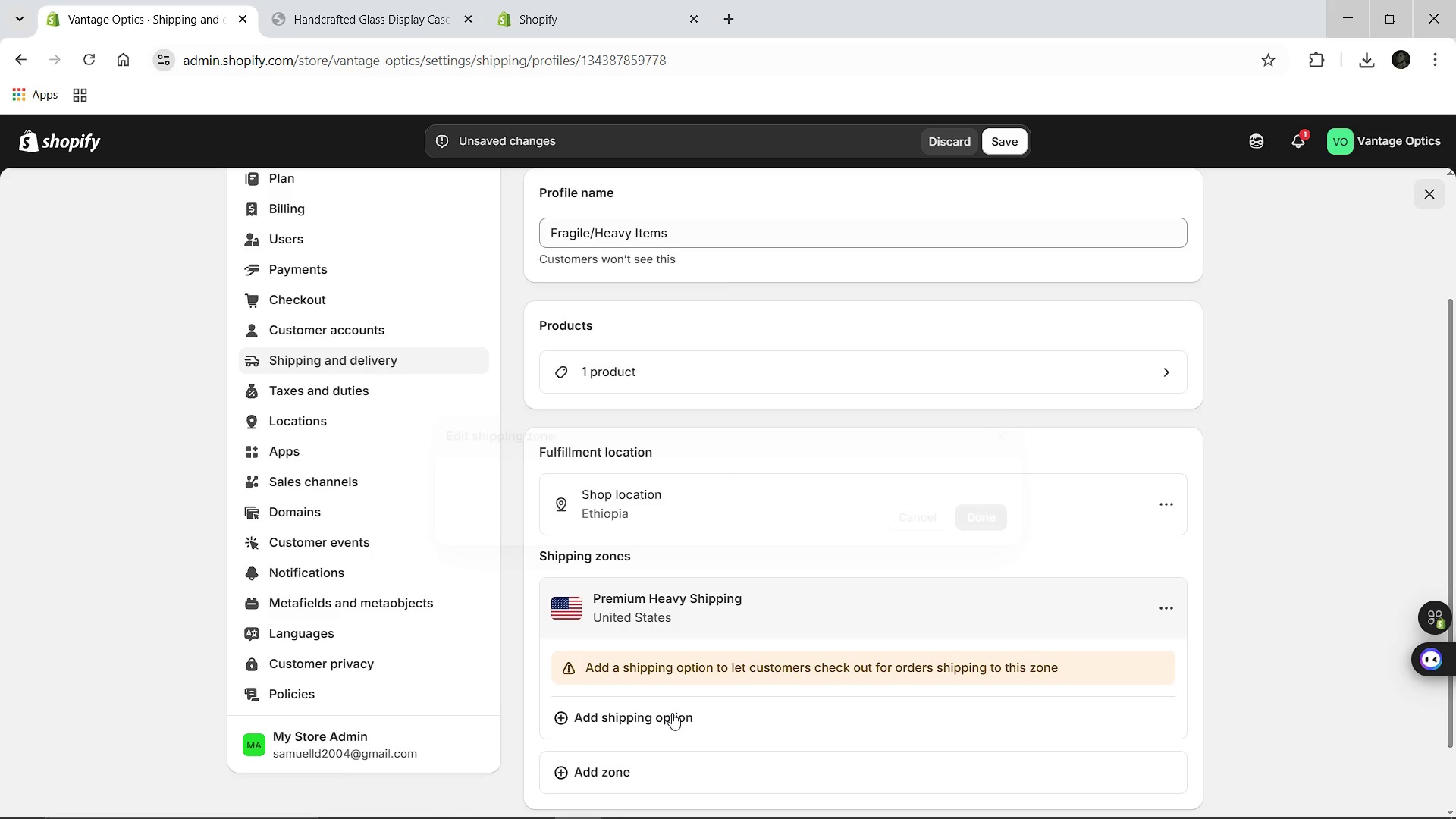 
left_click([641, 725])
 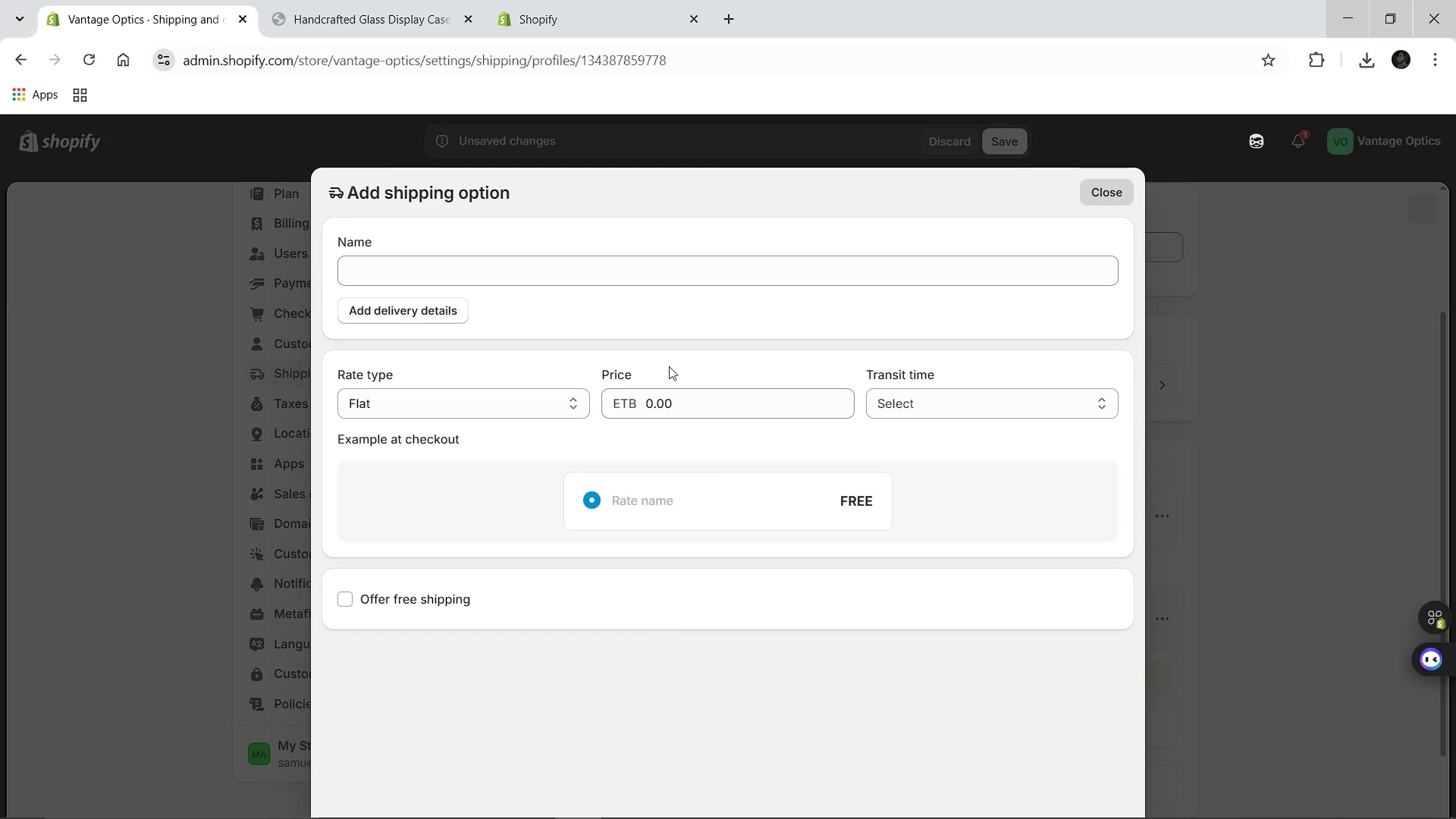 
wait(5.3)
 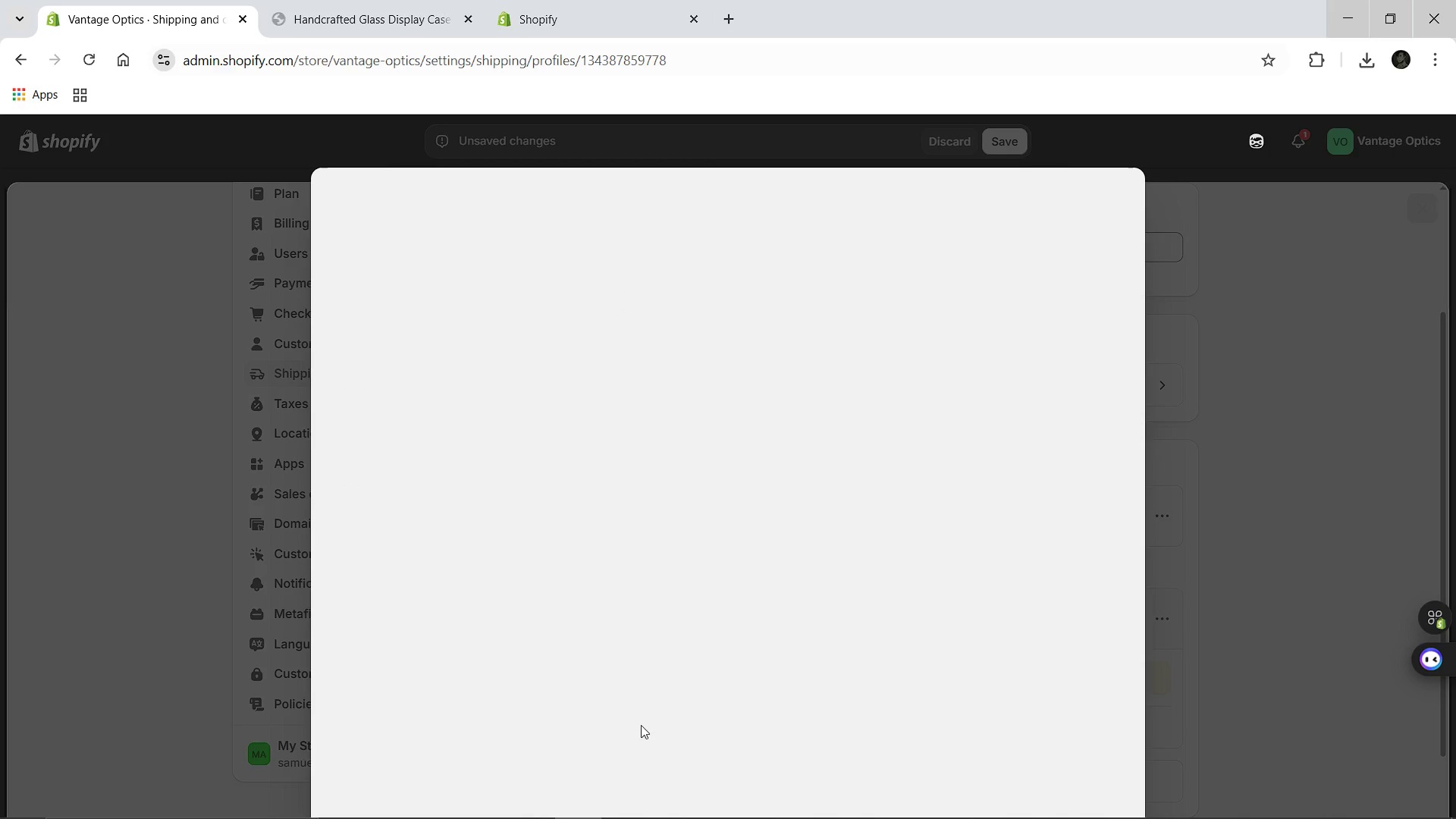 
left_click([689, 403])
 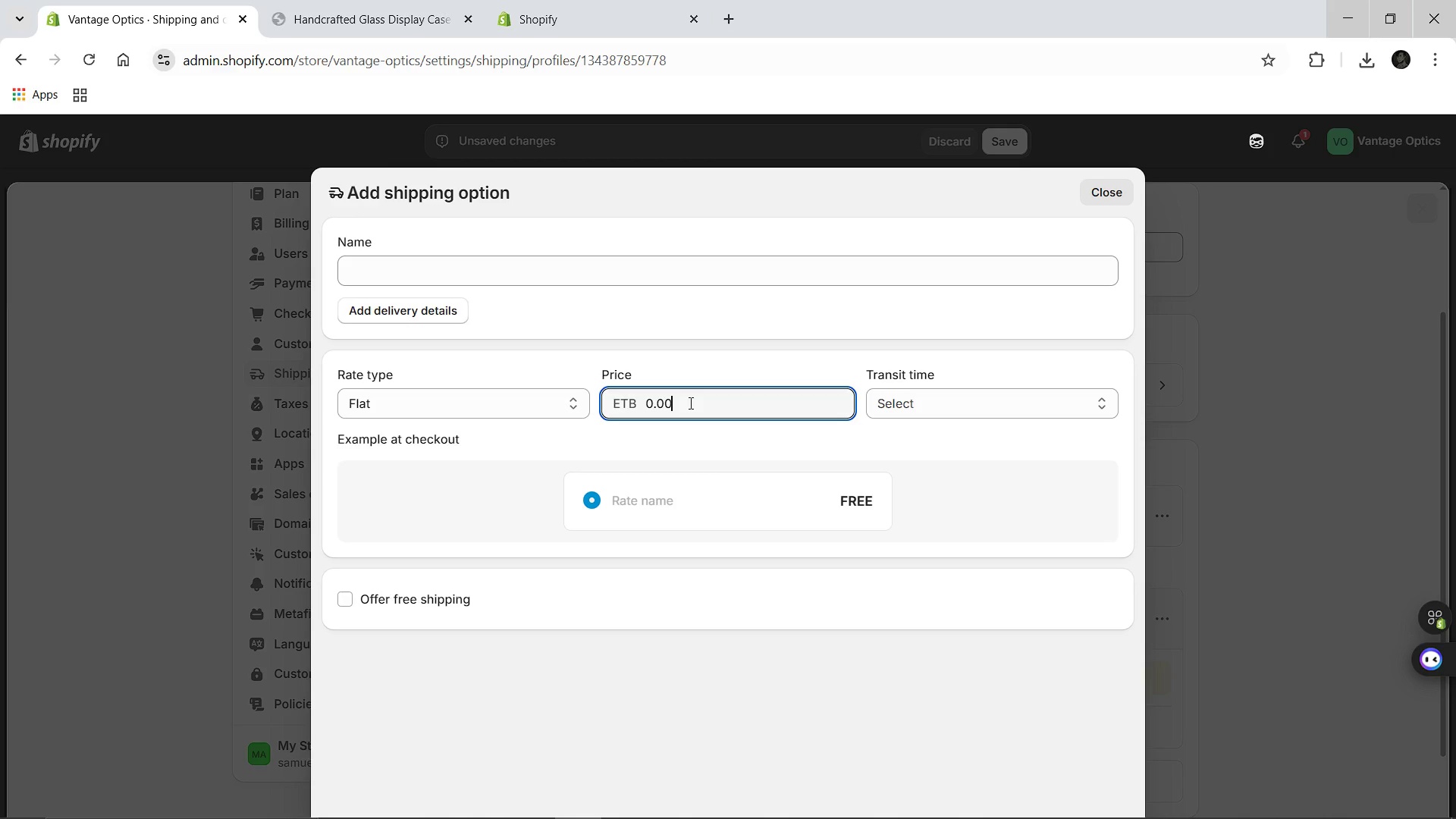 
type(2)
key(Backspace)
key(Backspace)
key(Backspace)
key(Backspace)
key(Backspace)
type(25)
 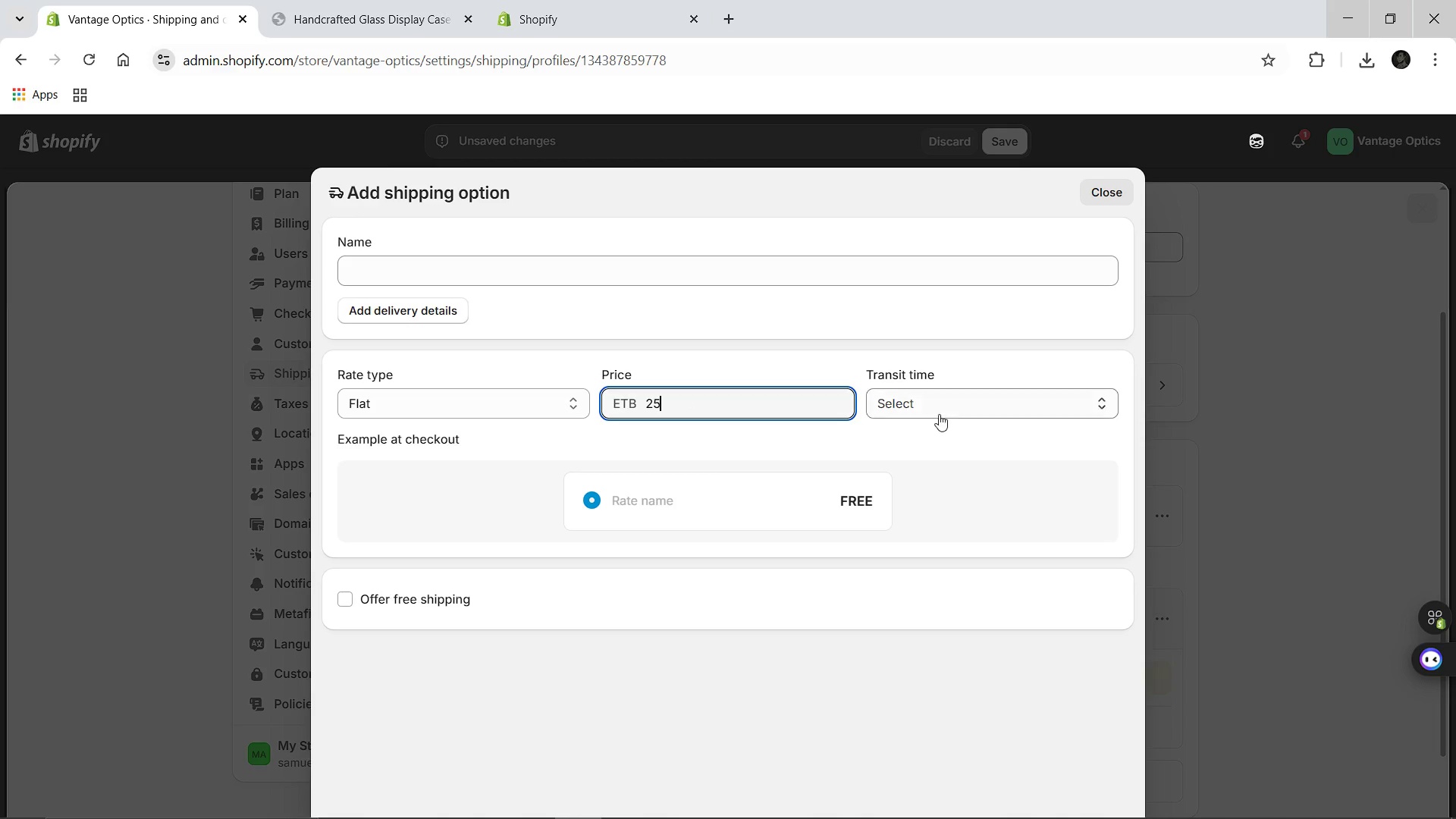 
left_click([939, 413])
 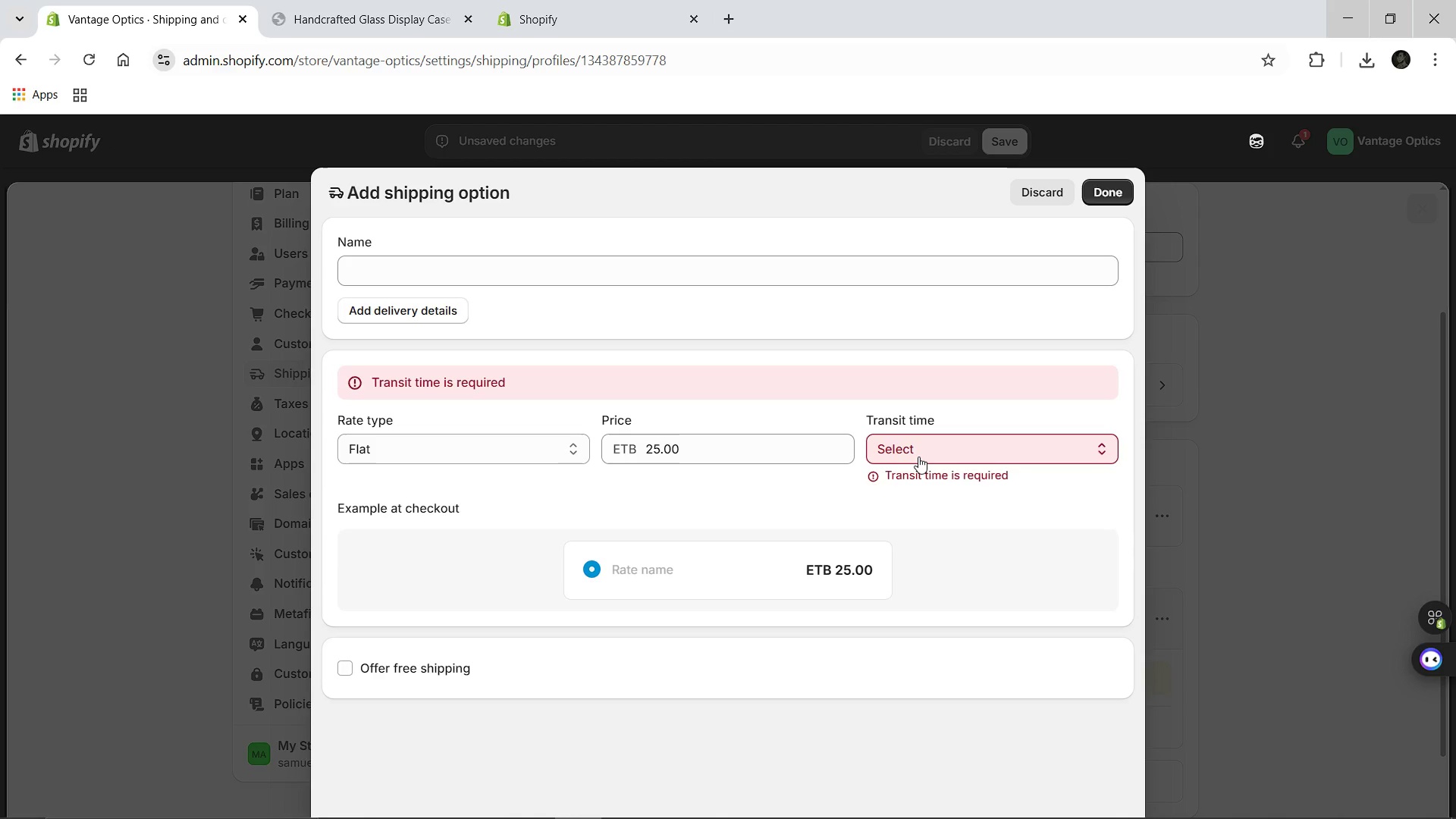 
left_click([918, 457])
 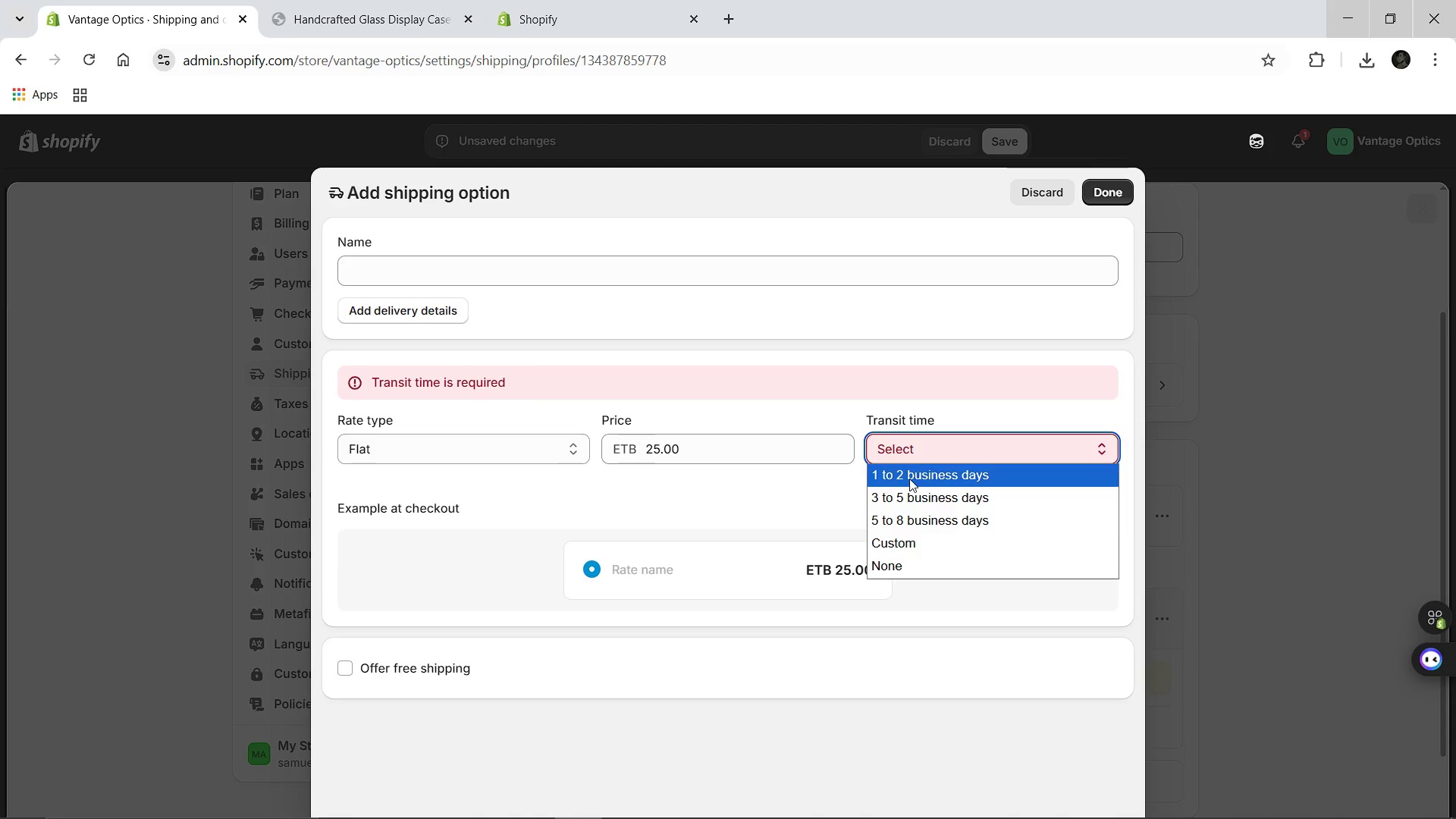 
left_click([909, 479])
 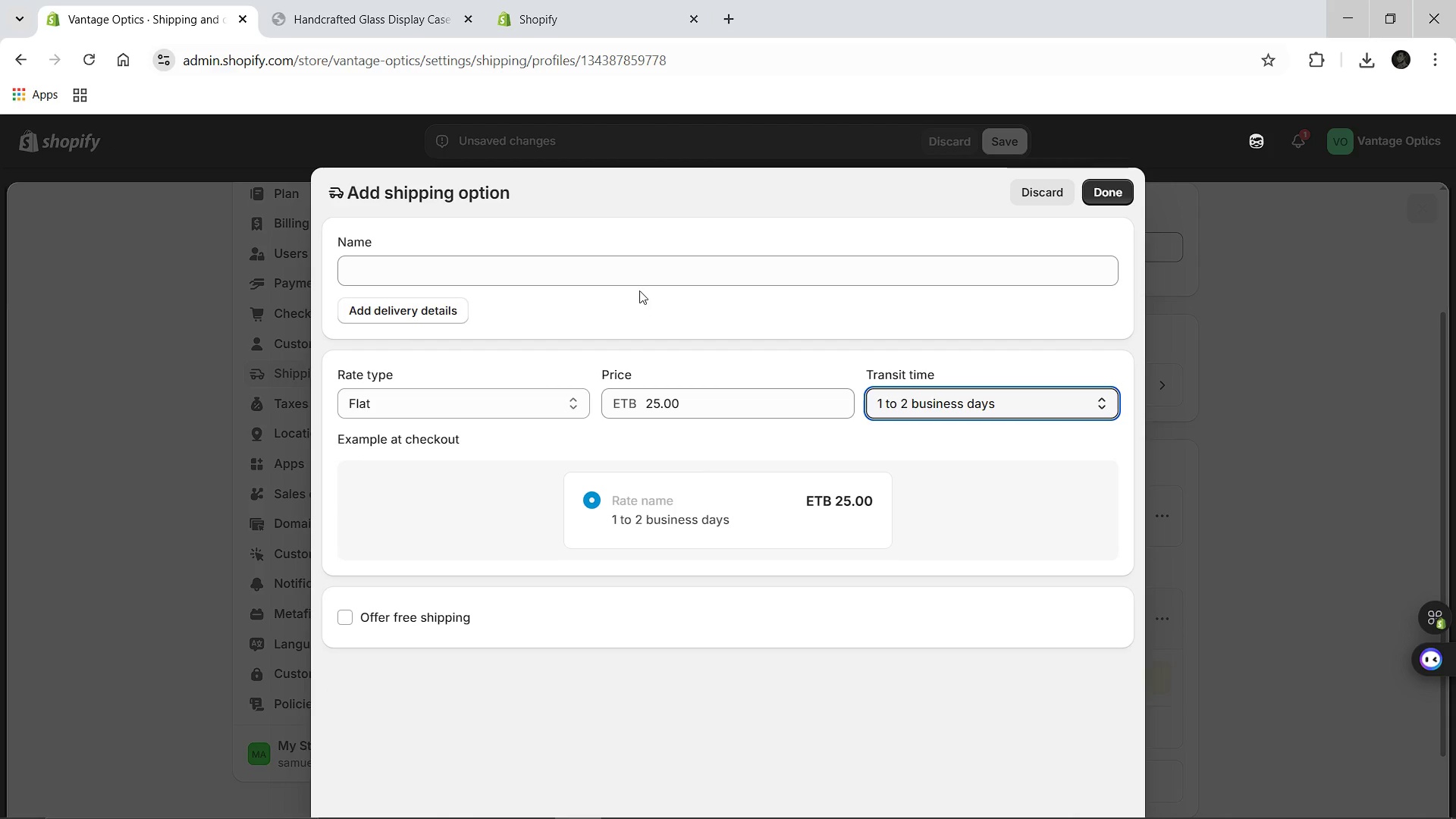 
left_click([633, 274])
 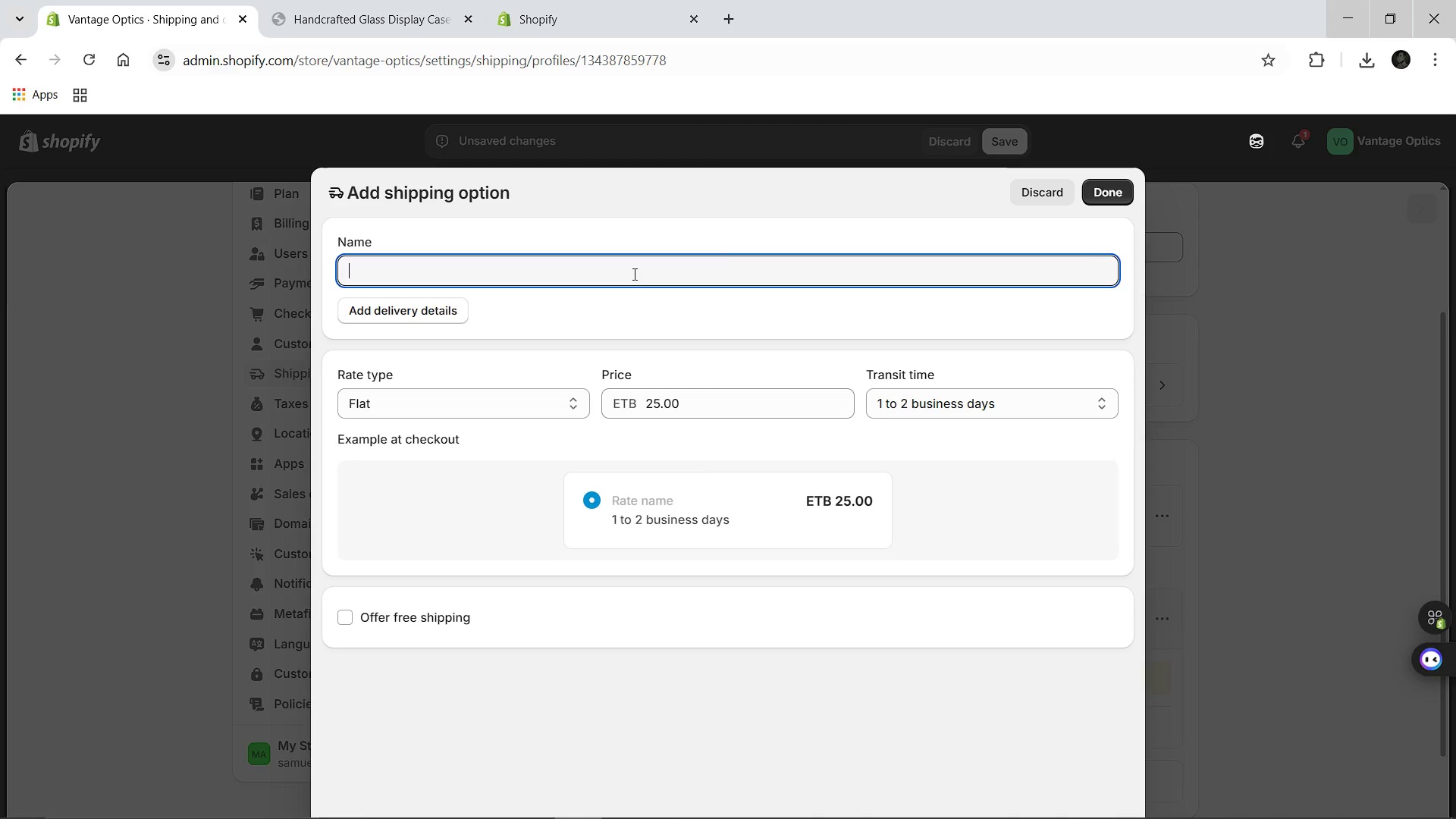 
hold_key(key=ShiftLeft, duration=0.69)
 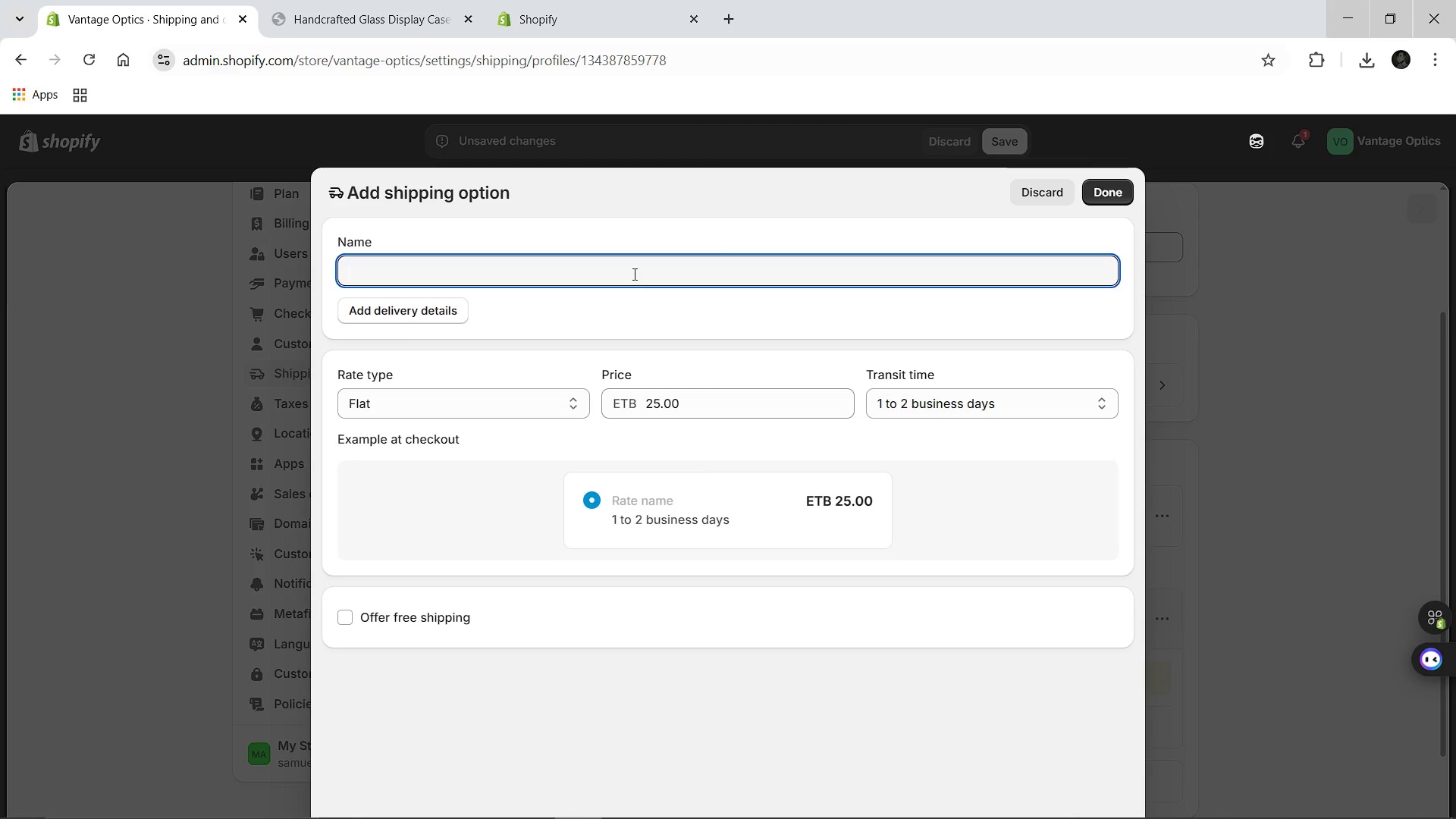 
key(Shift+ShiftLeft)
 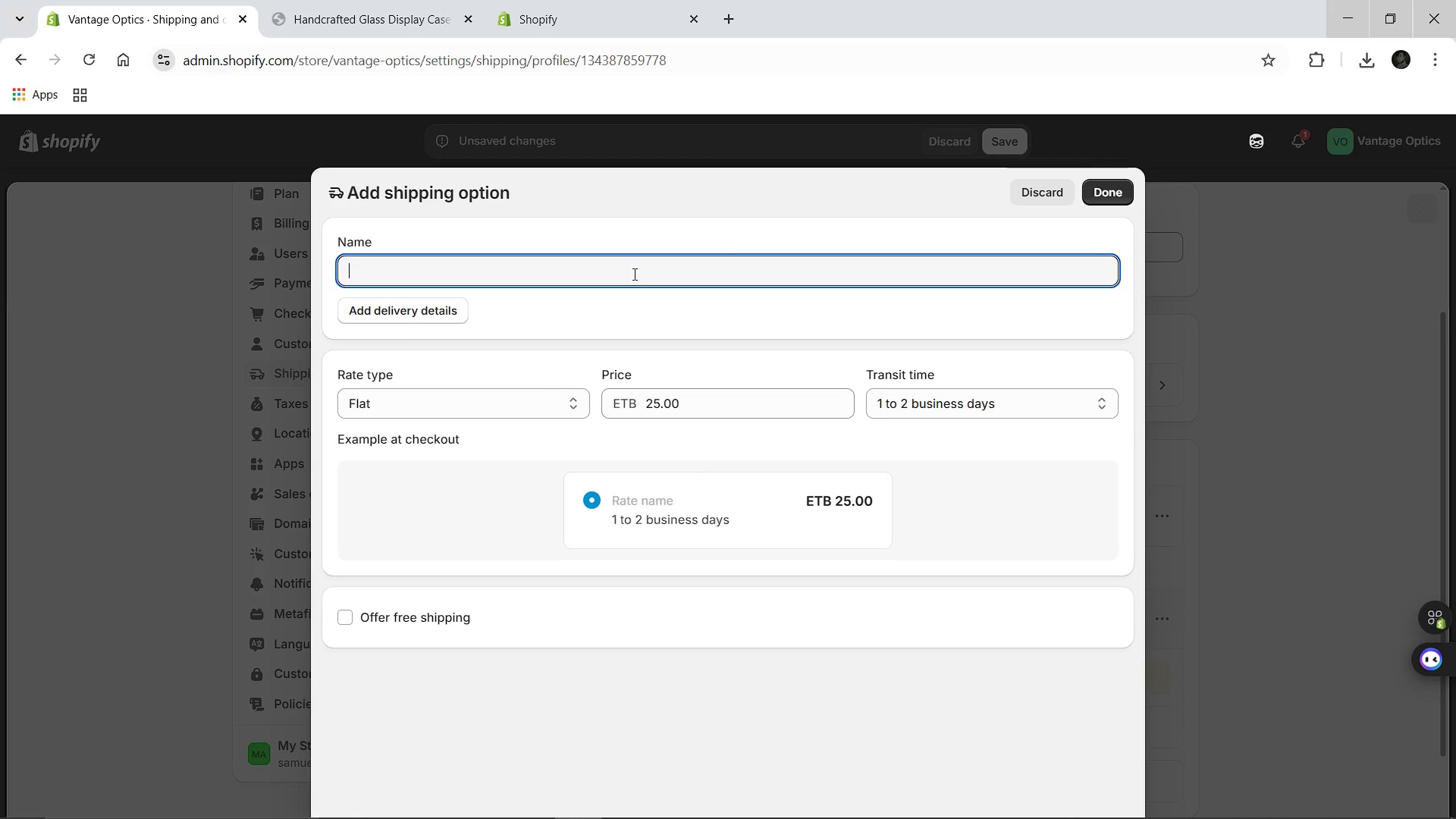 
wait(5.48)
 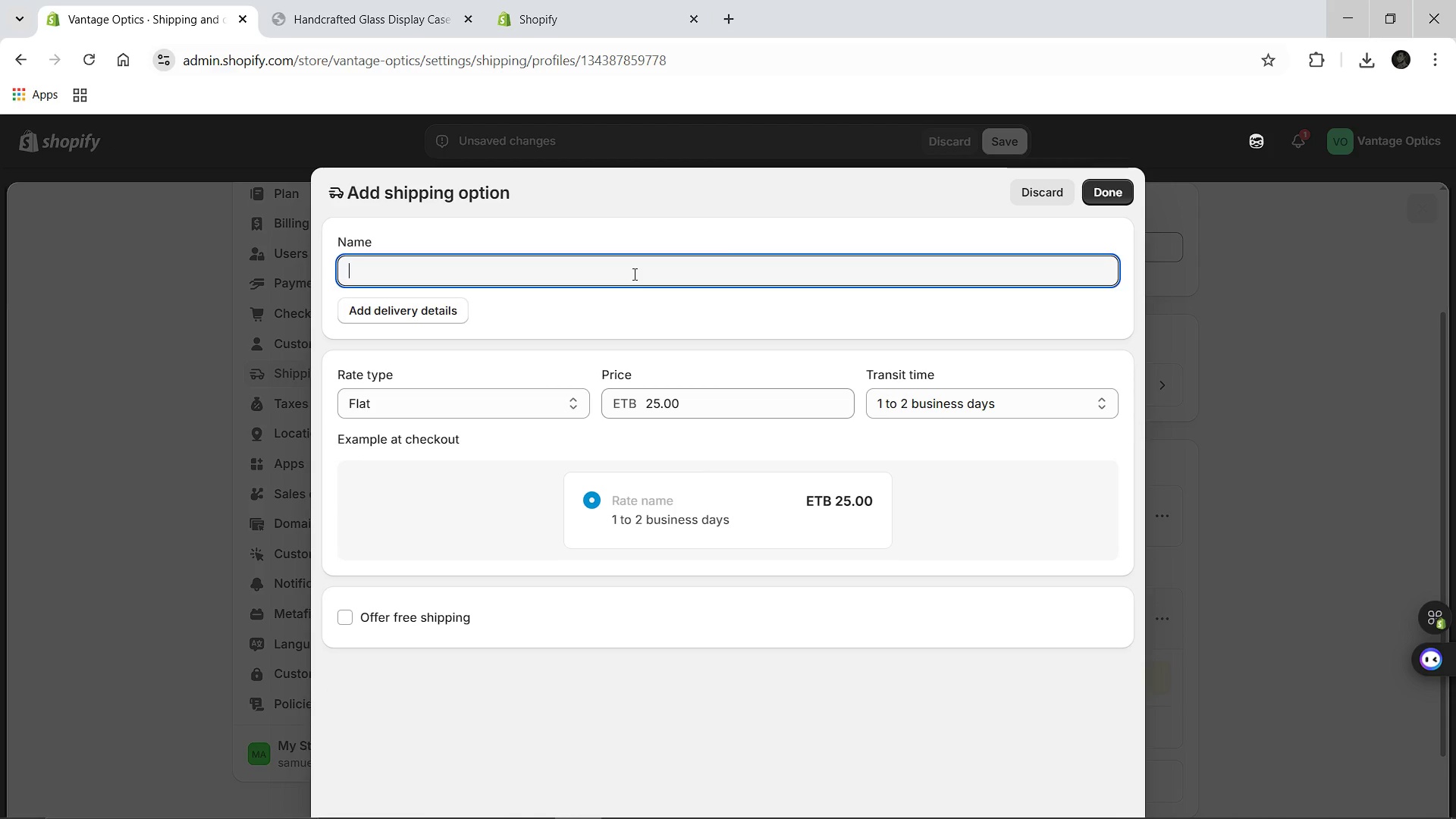 
type(Premium f)
key(Backspace)
type(Fragile HAndling)
key(Backspace)
key(Backspace)
type(andling)
 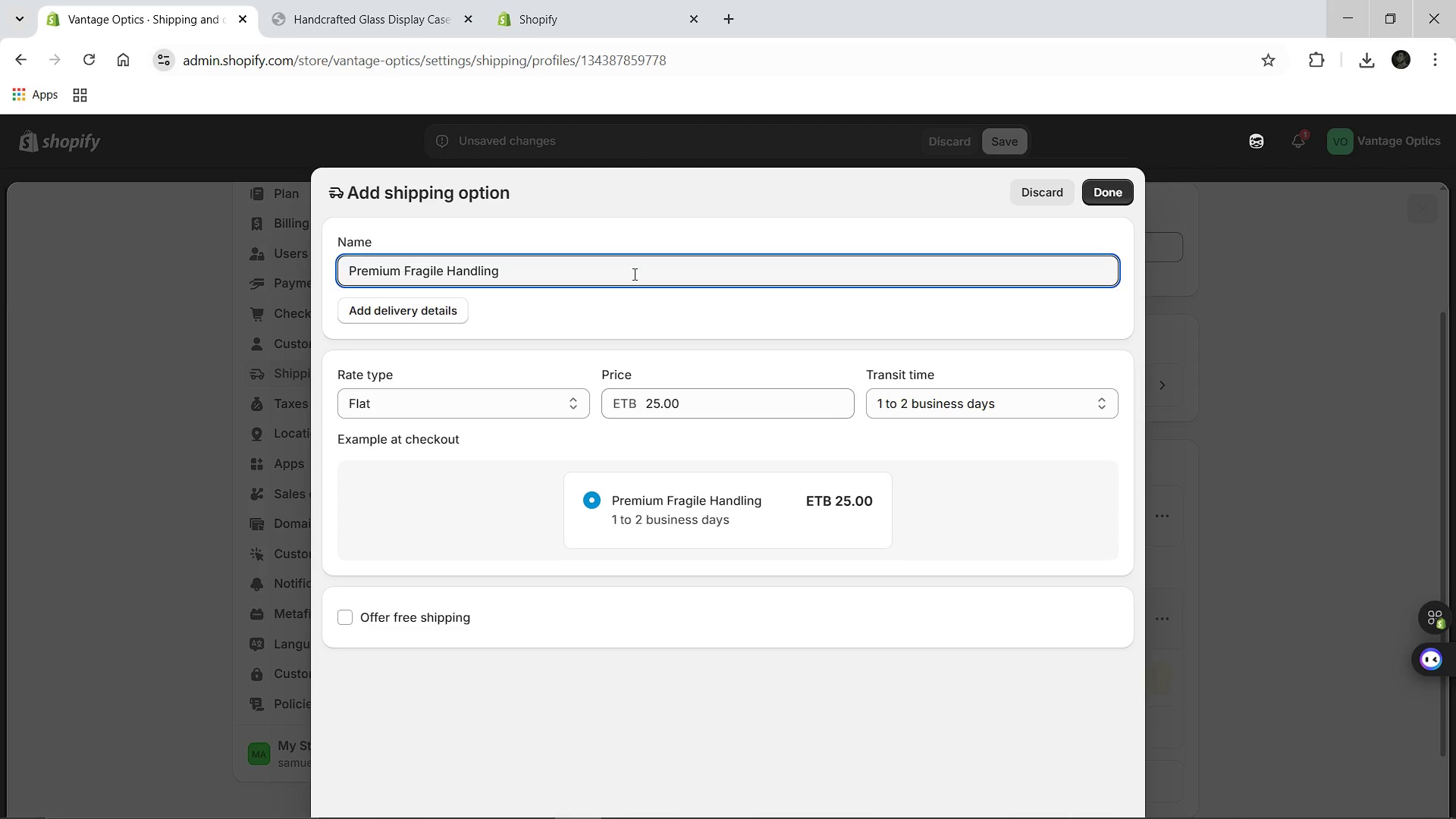 
left_click([1116, 187])
 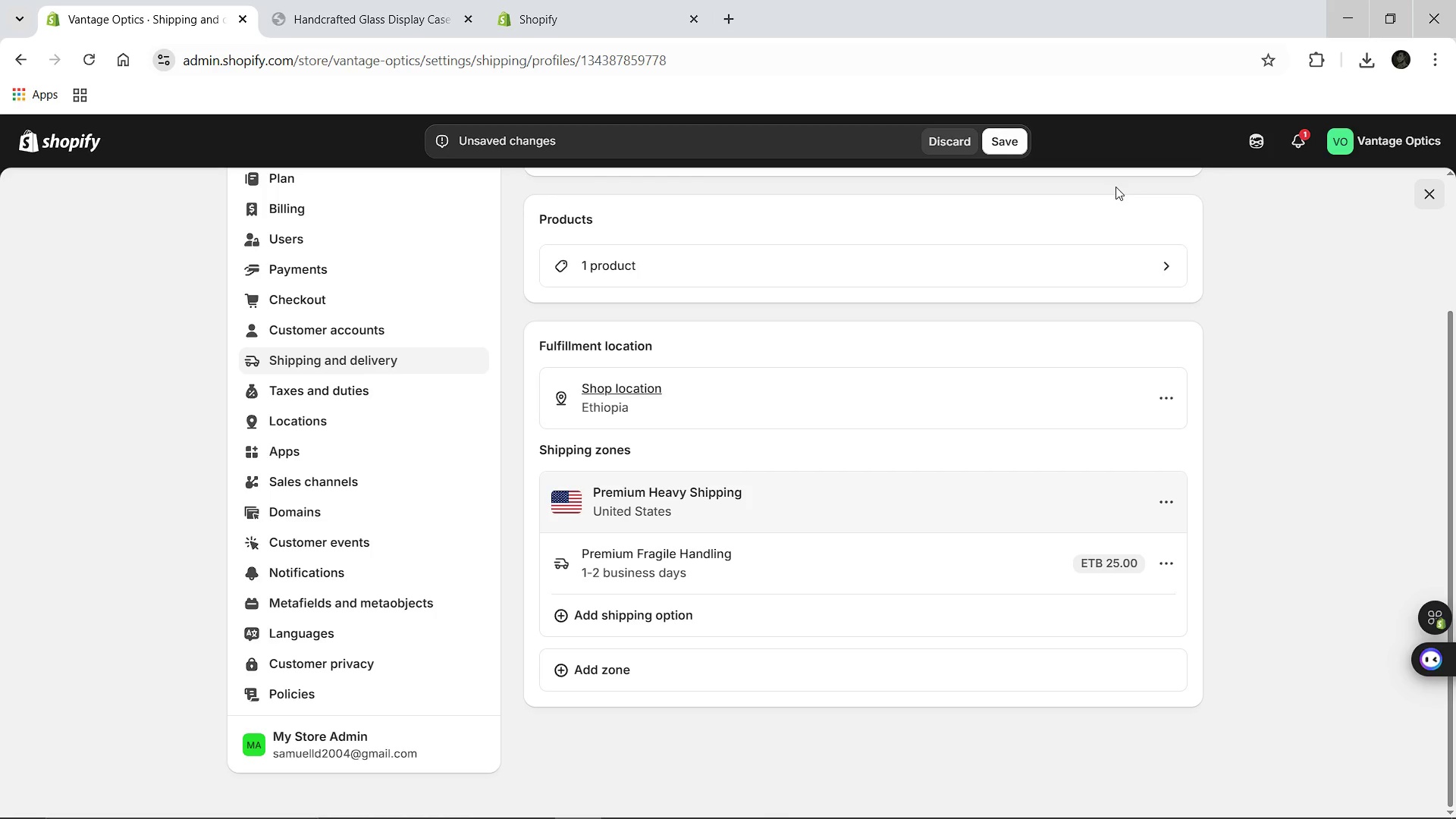 
left_click([1011, 130])
 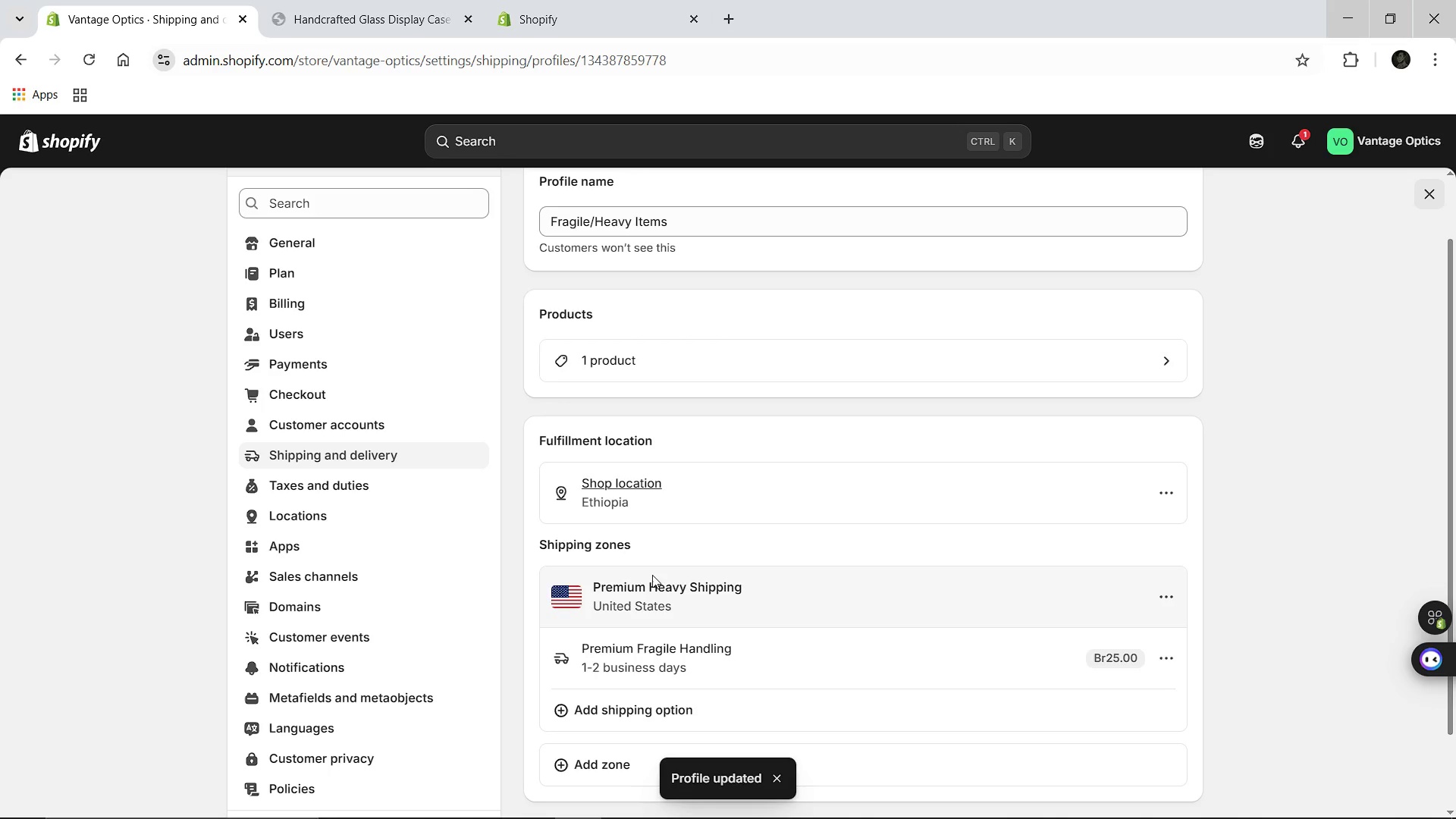 
wait(11.67)
 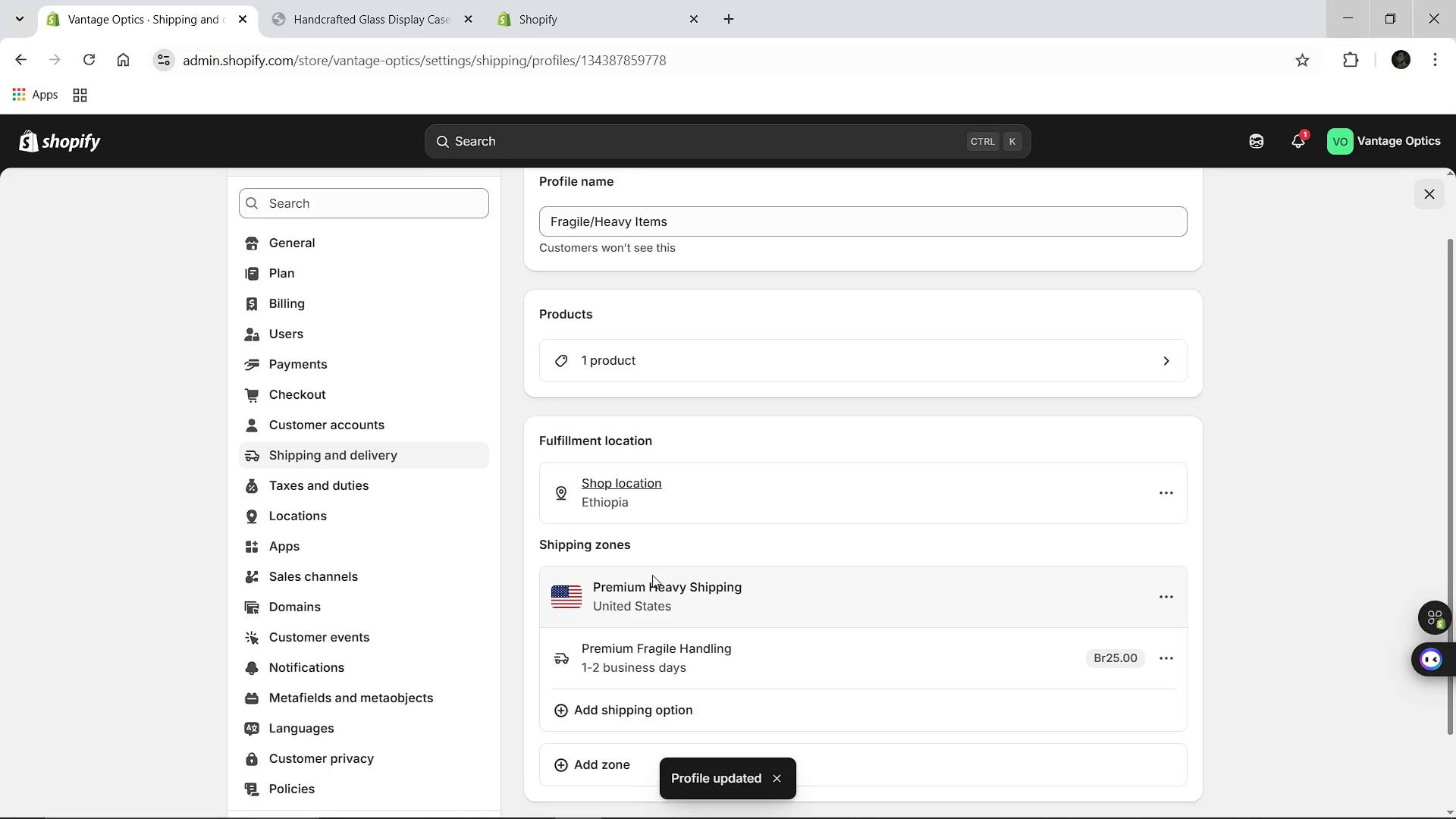 
key(Meta+MetaLeft)
 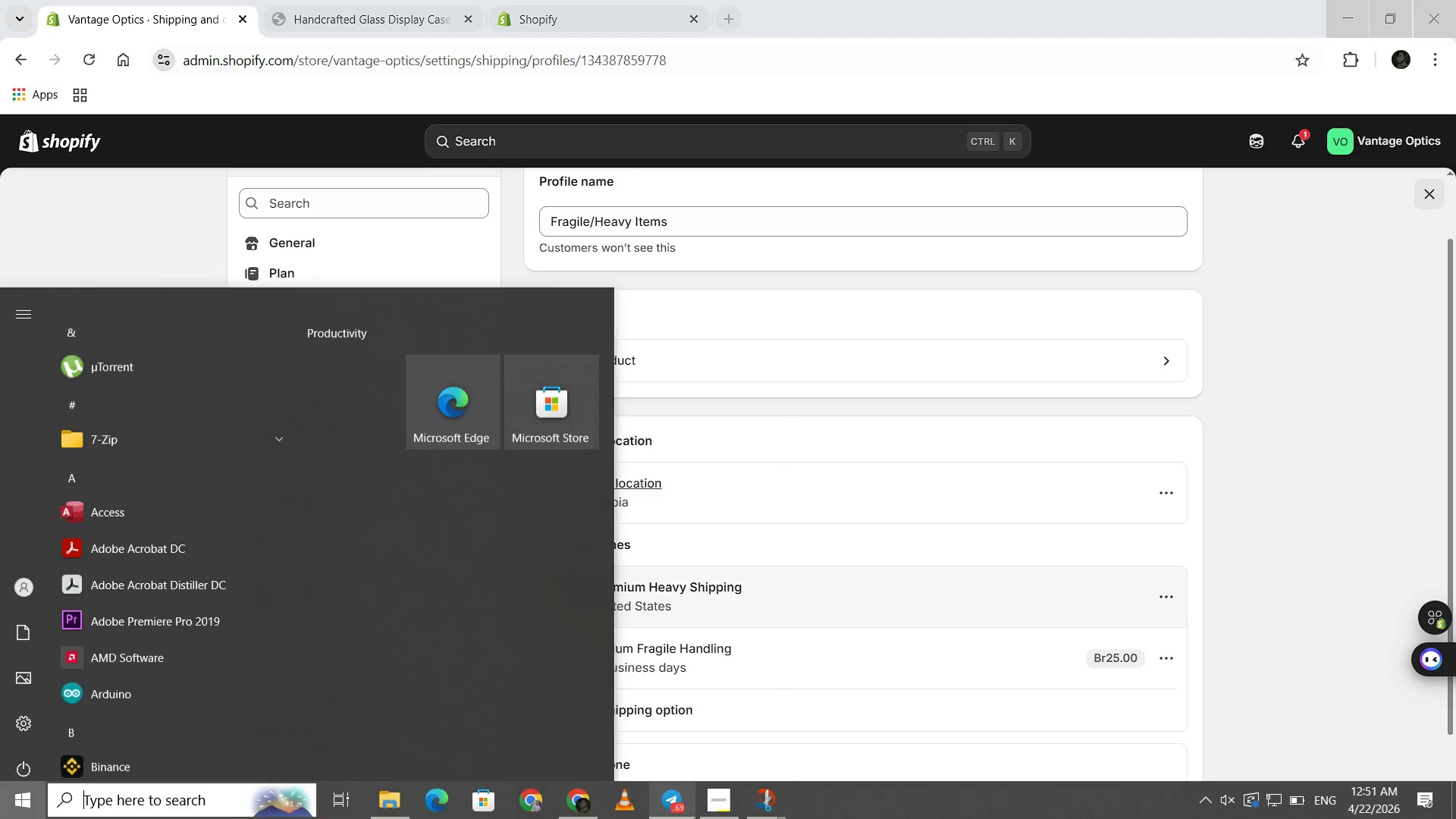 
key(Meta+MetaLeft)
 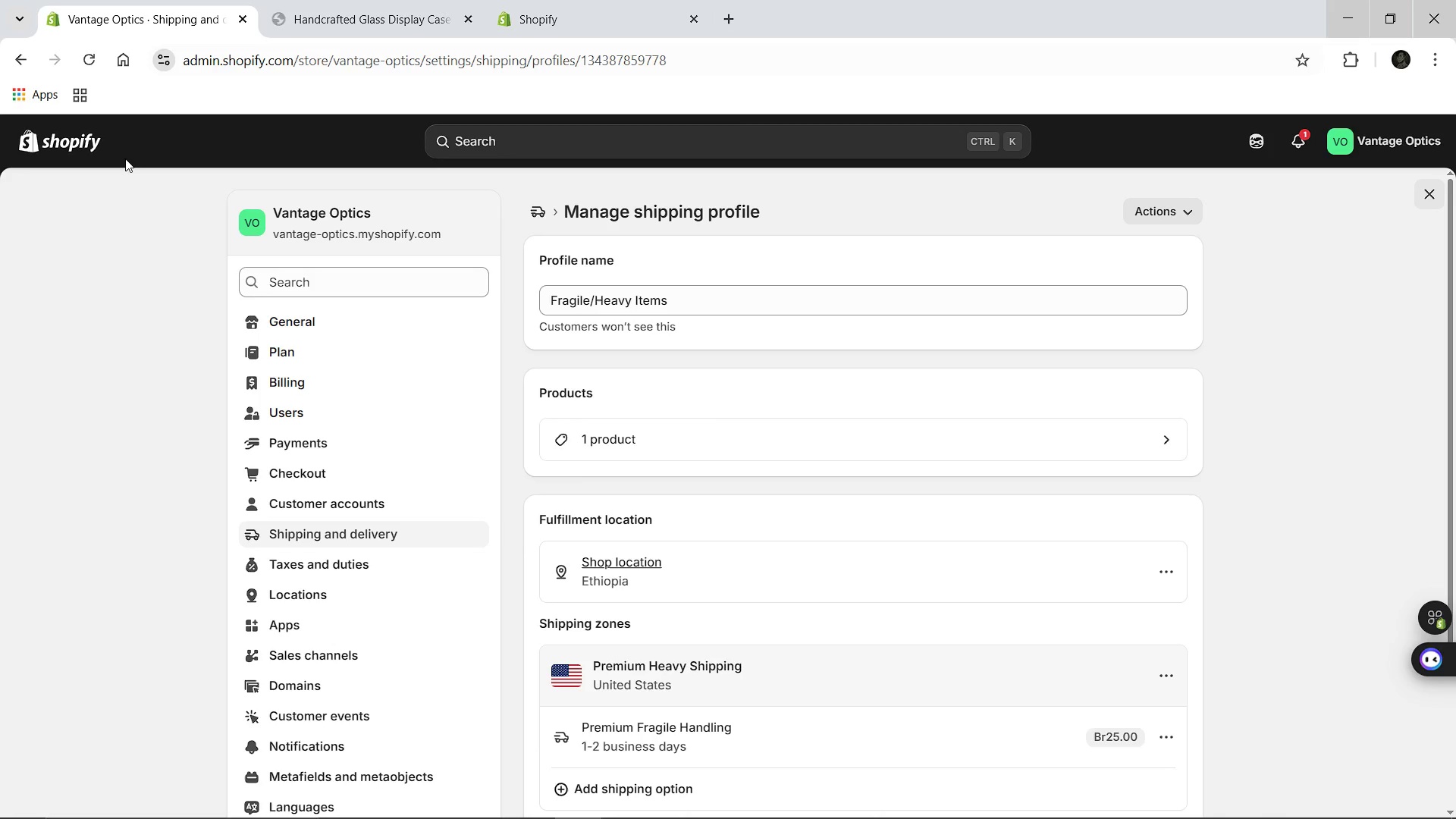 
wait(6.27)
 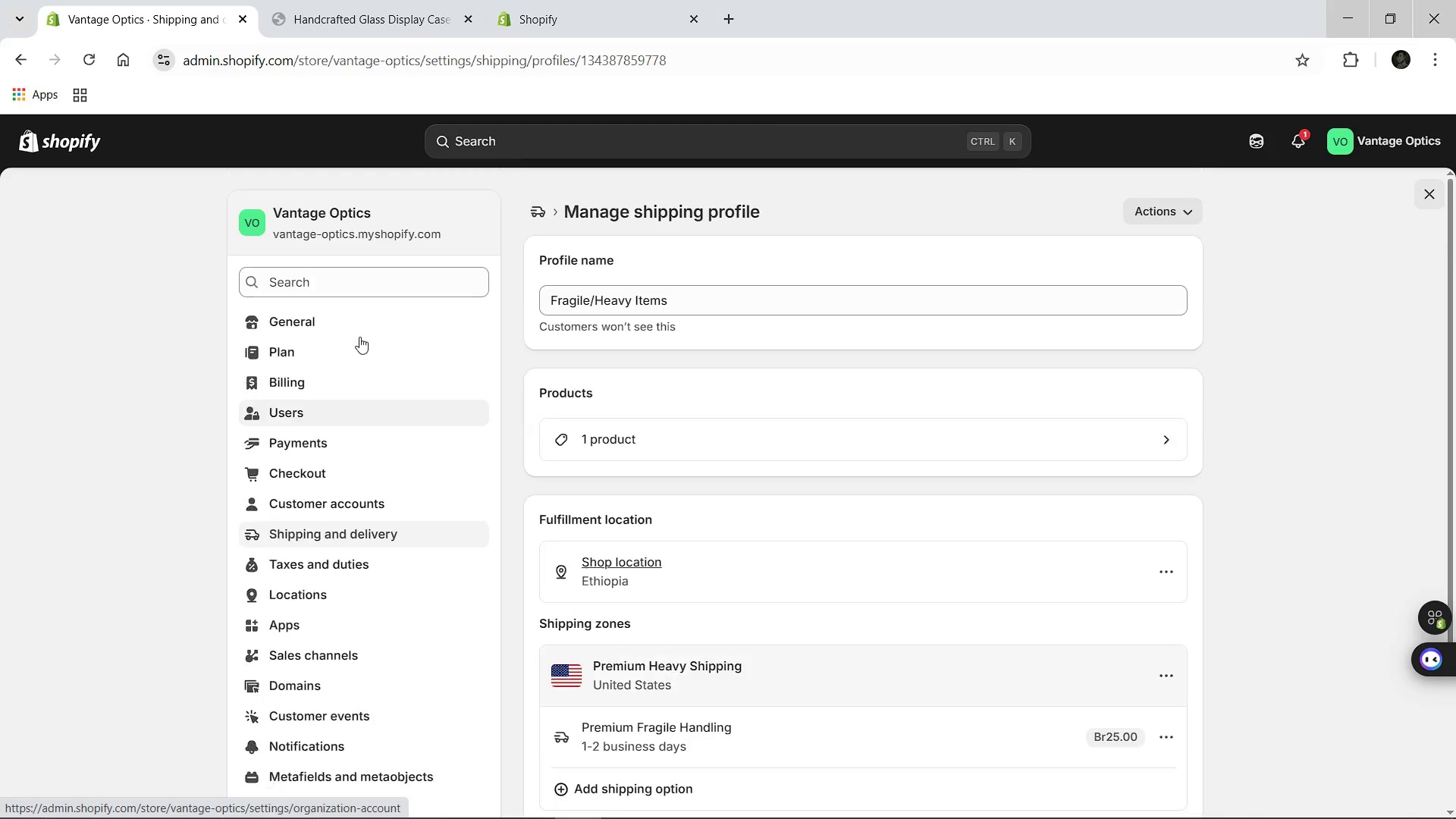 
left_click([46, 139])
 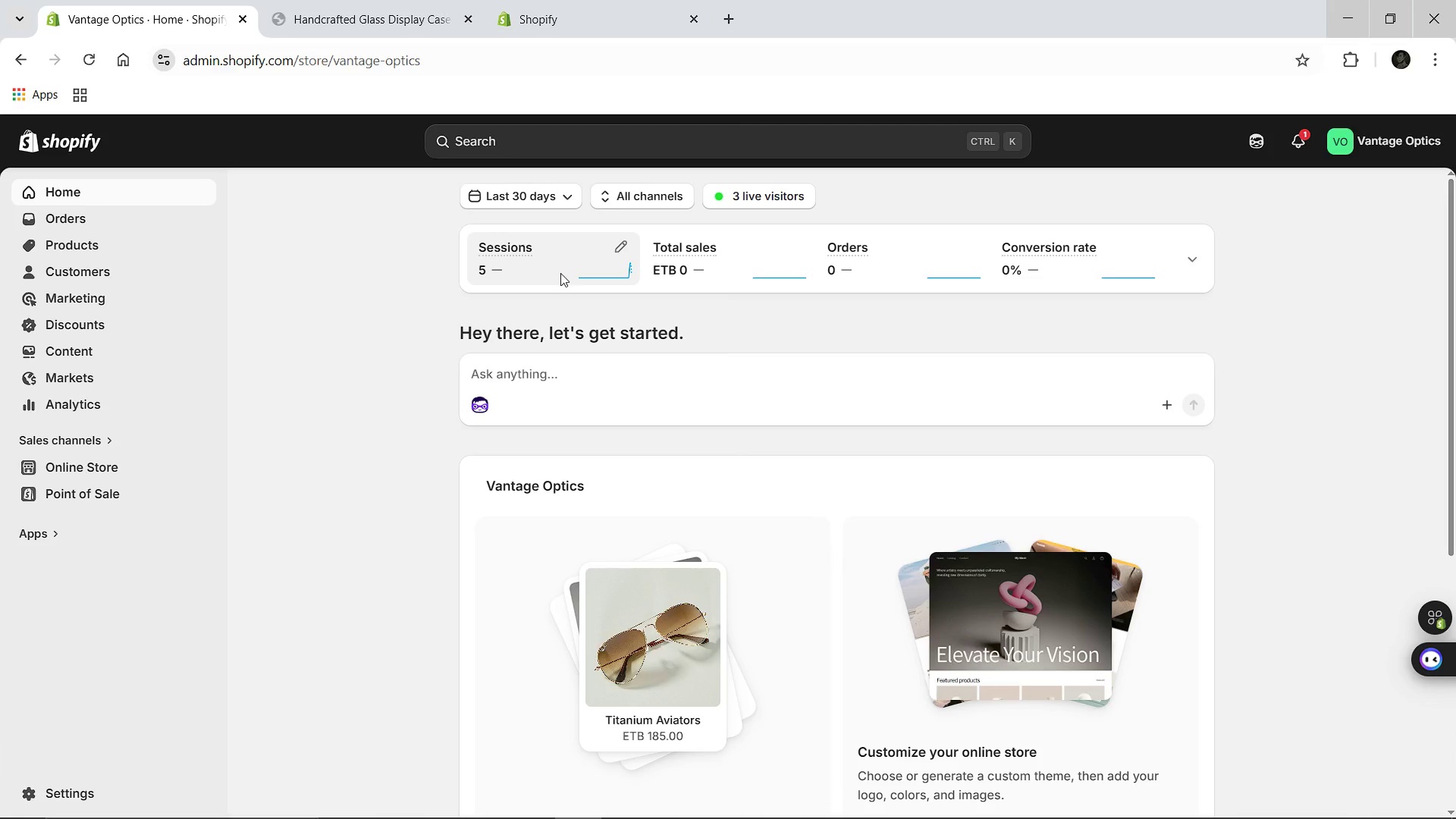 
wait(12.97)
 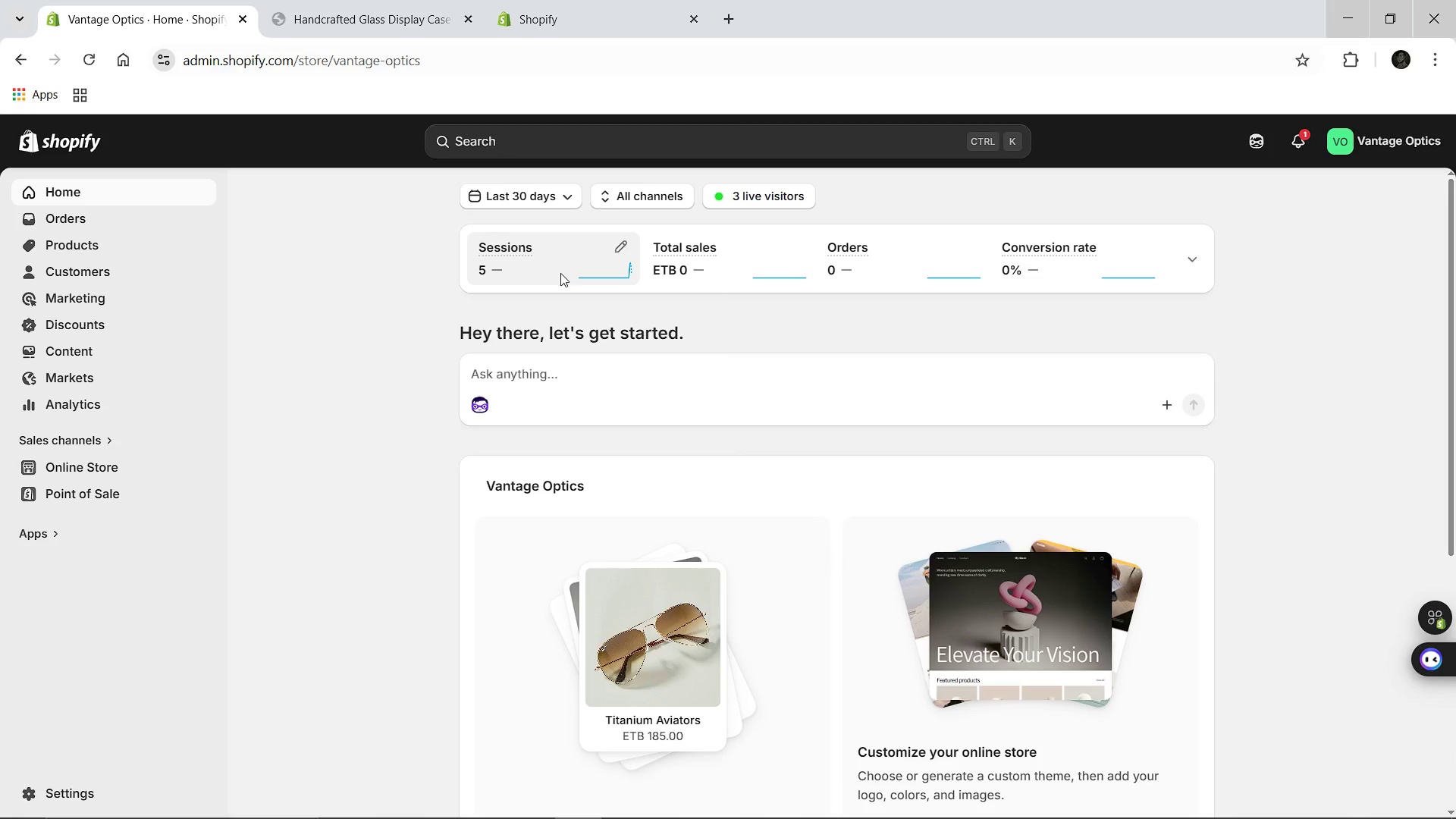 
left_click([206, 470])
 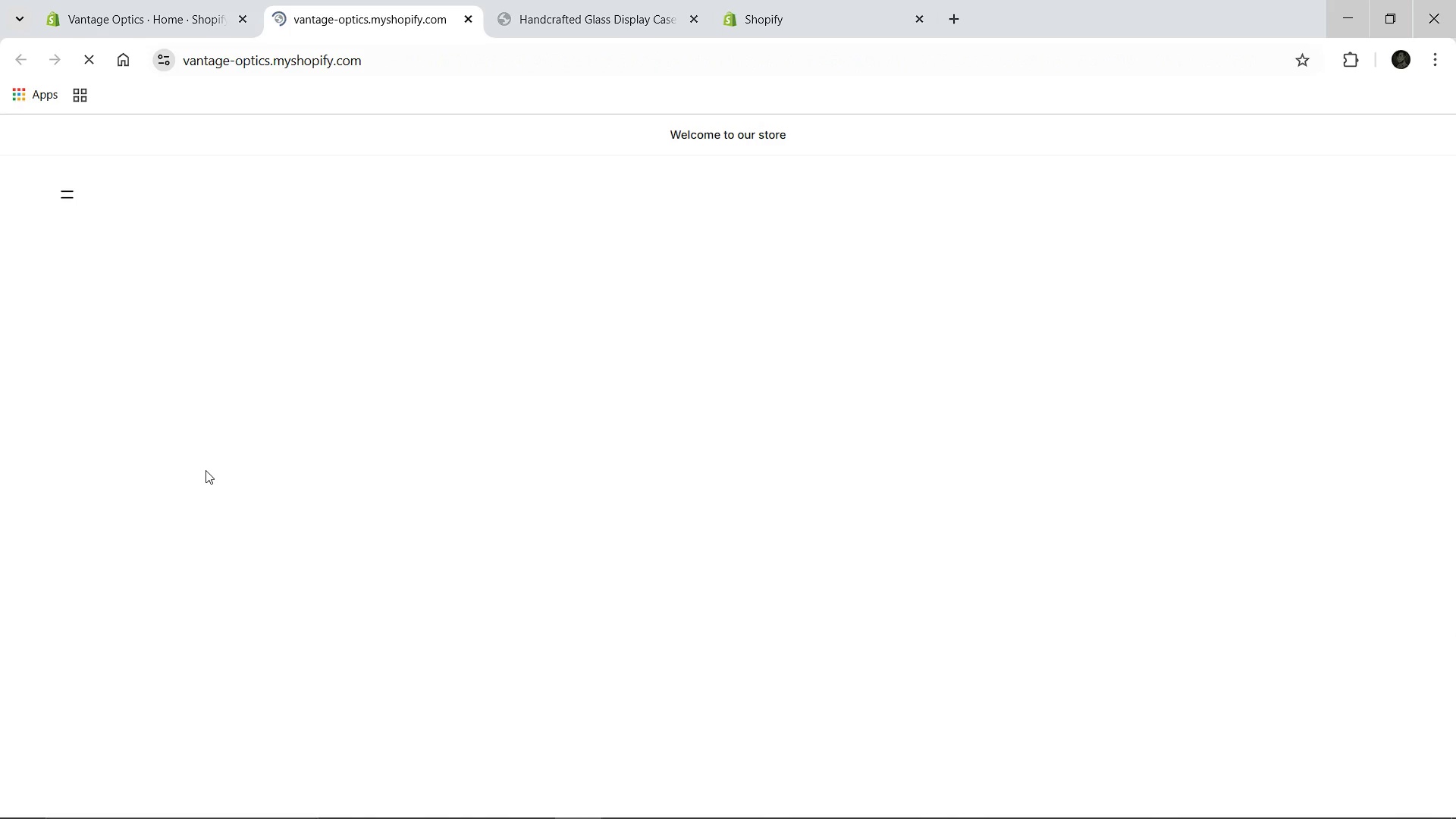 
wait(6.08)
 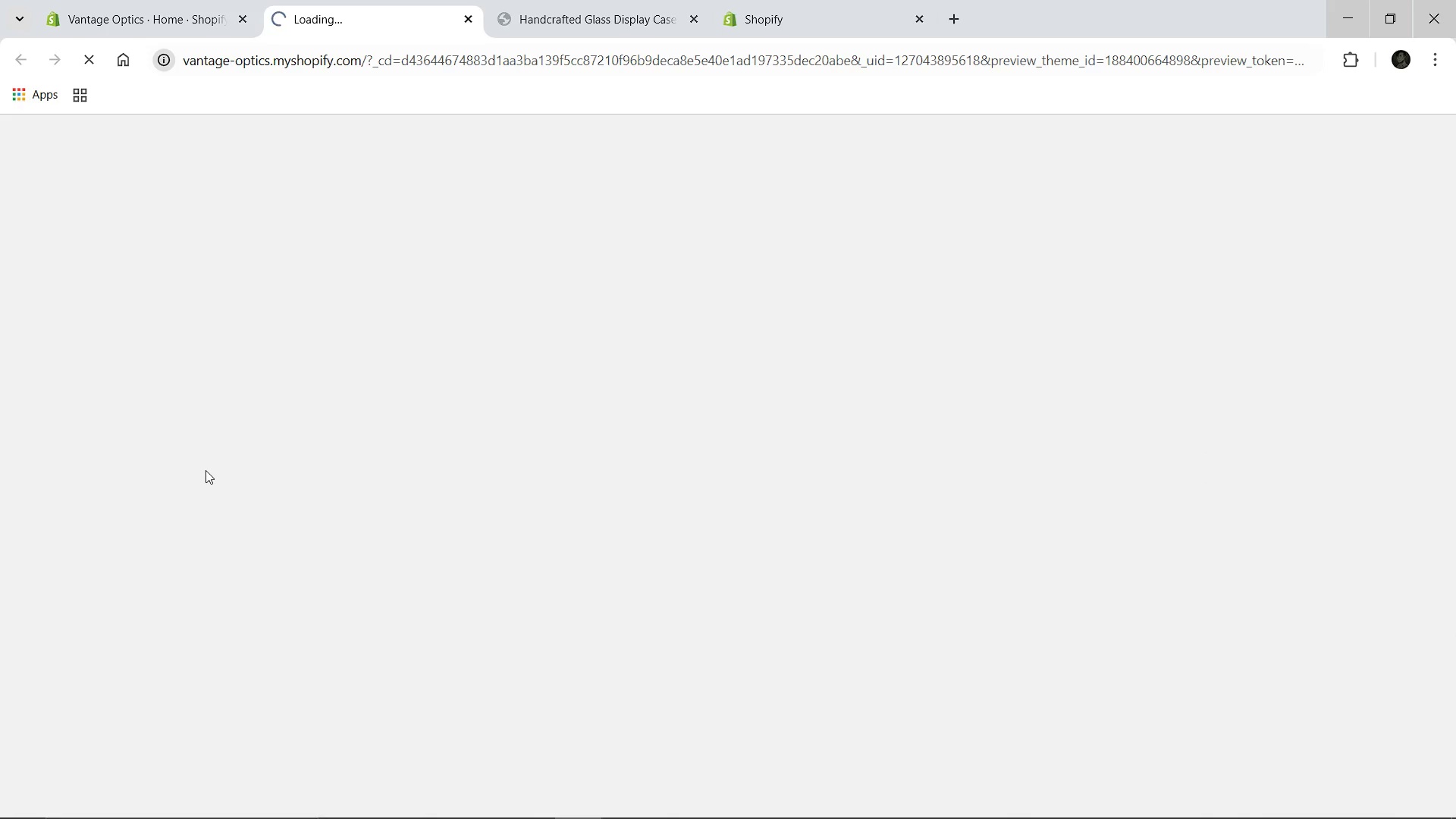 
left_click_drag(start_coordinate=[206, 470], to_coordinate=[314, 533])
 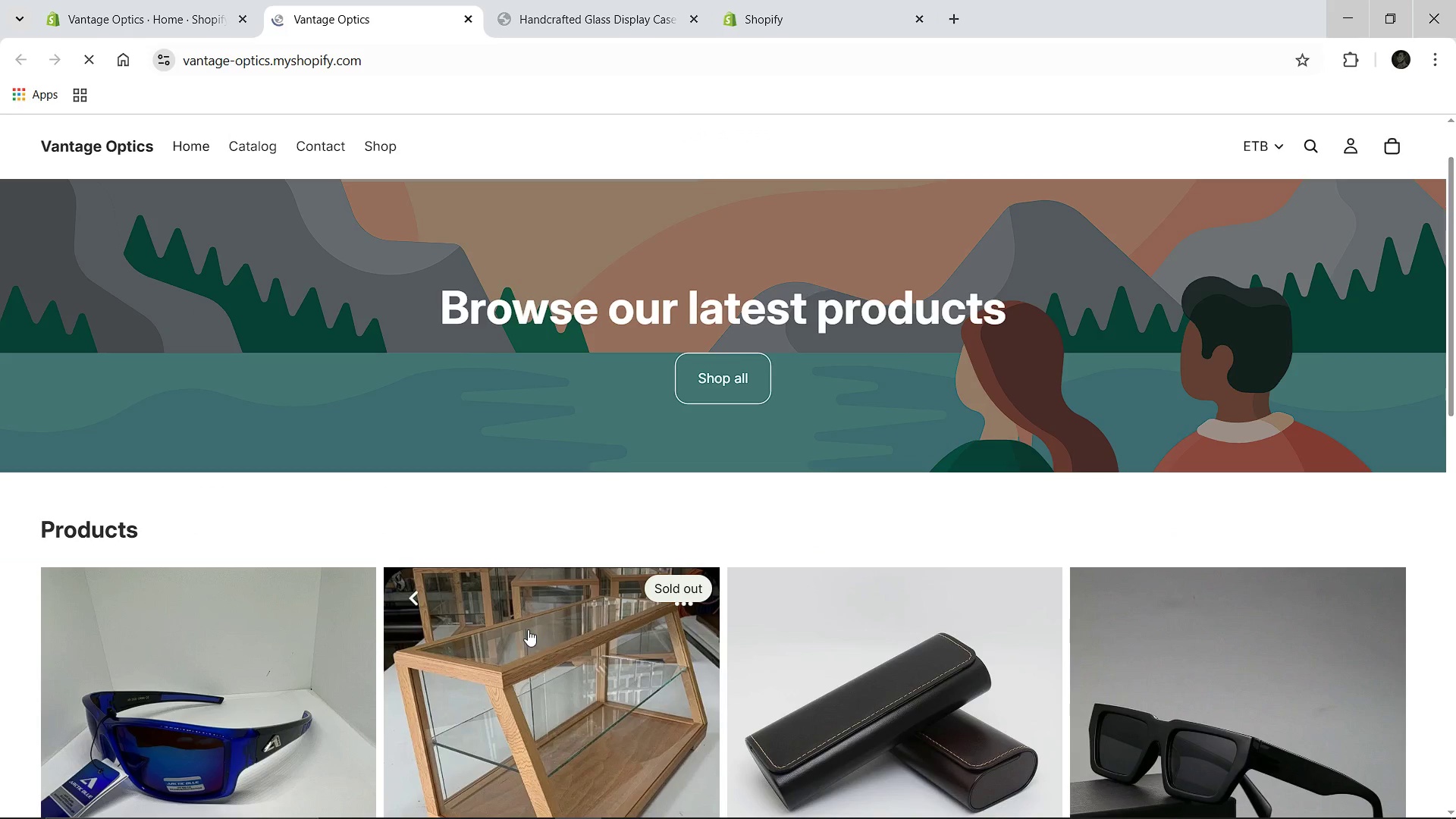 
left_click([532, 634])
 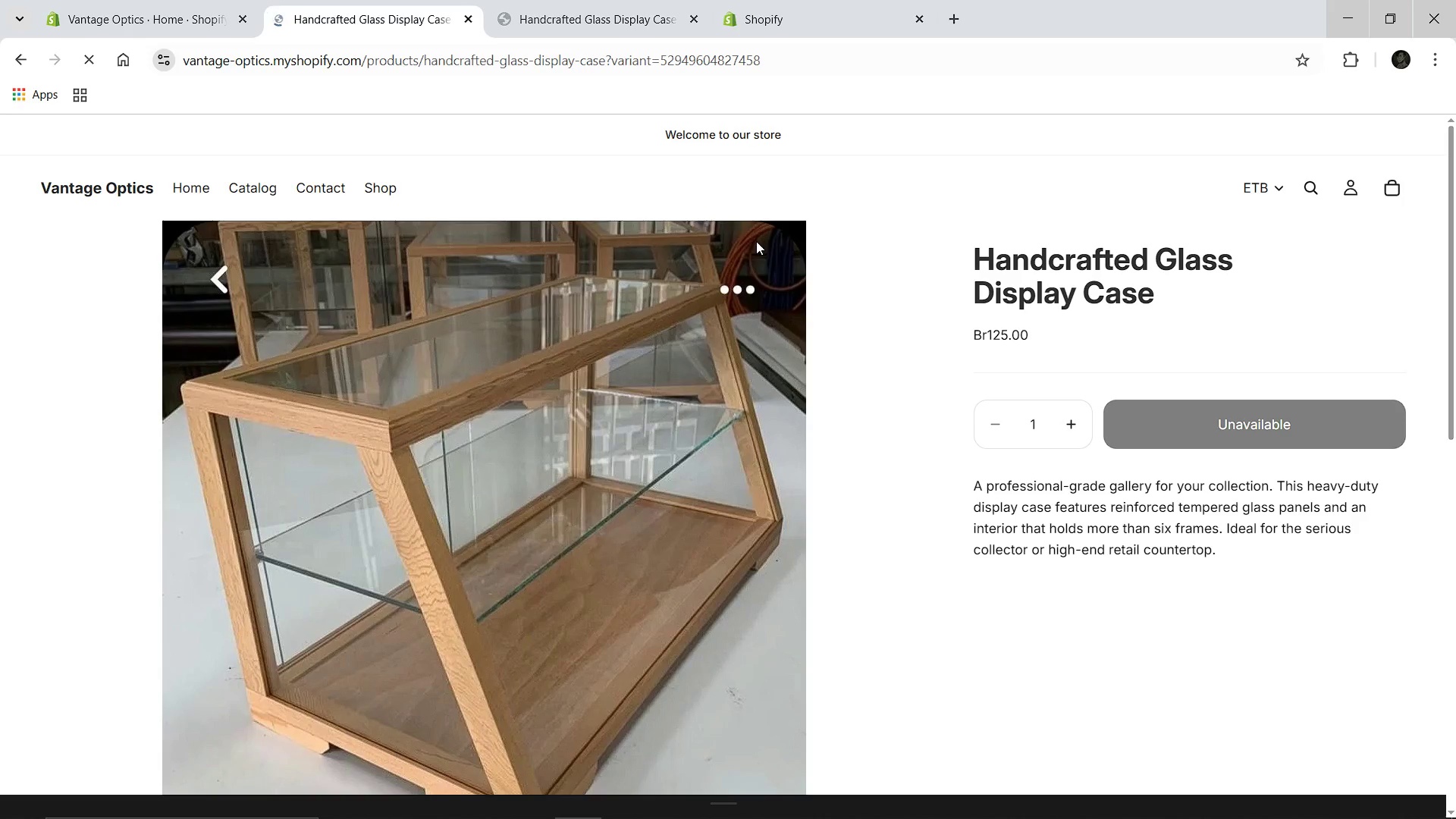 
left_click([1079, 426])
 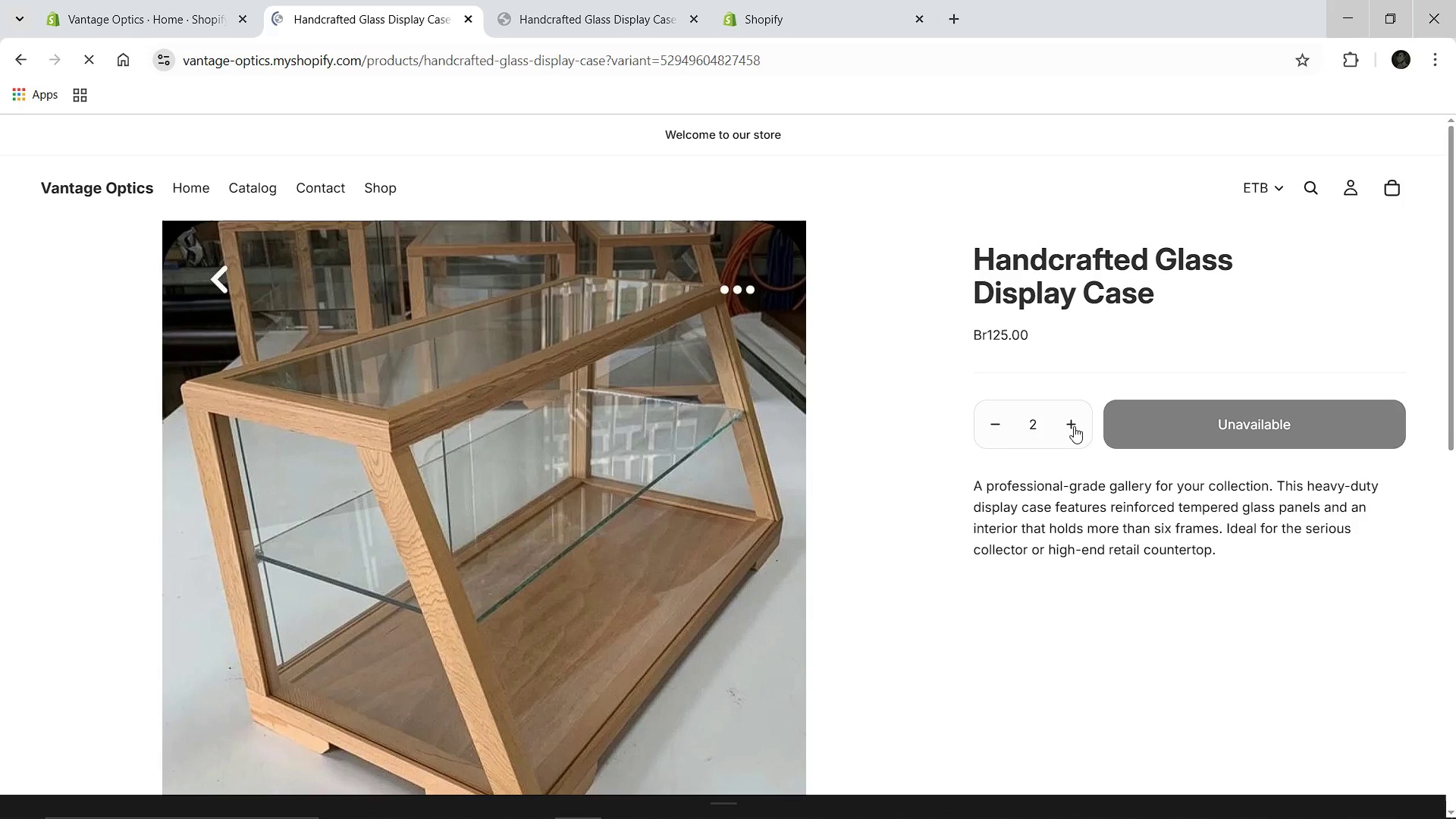 
left_click([1074, 426])
 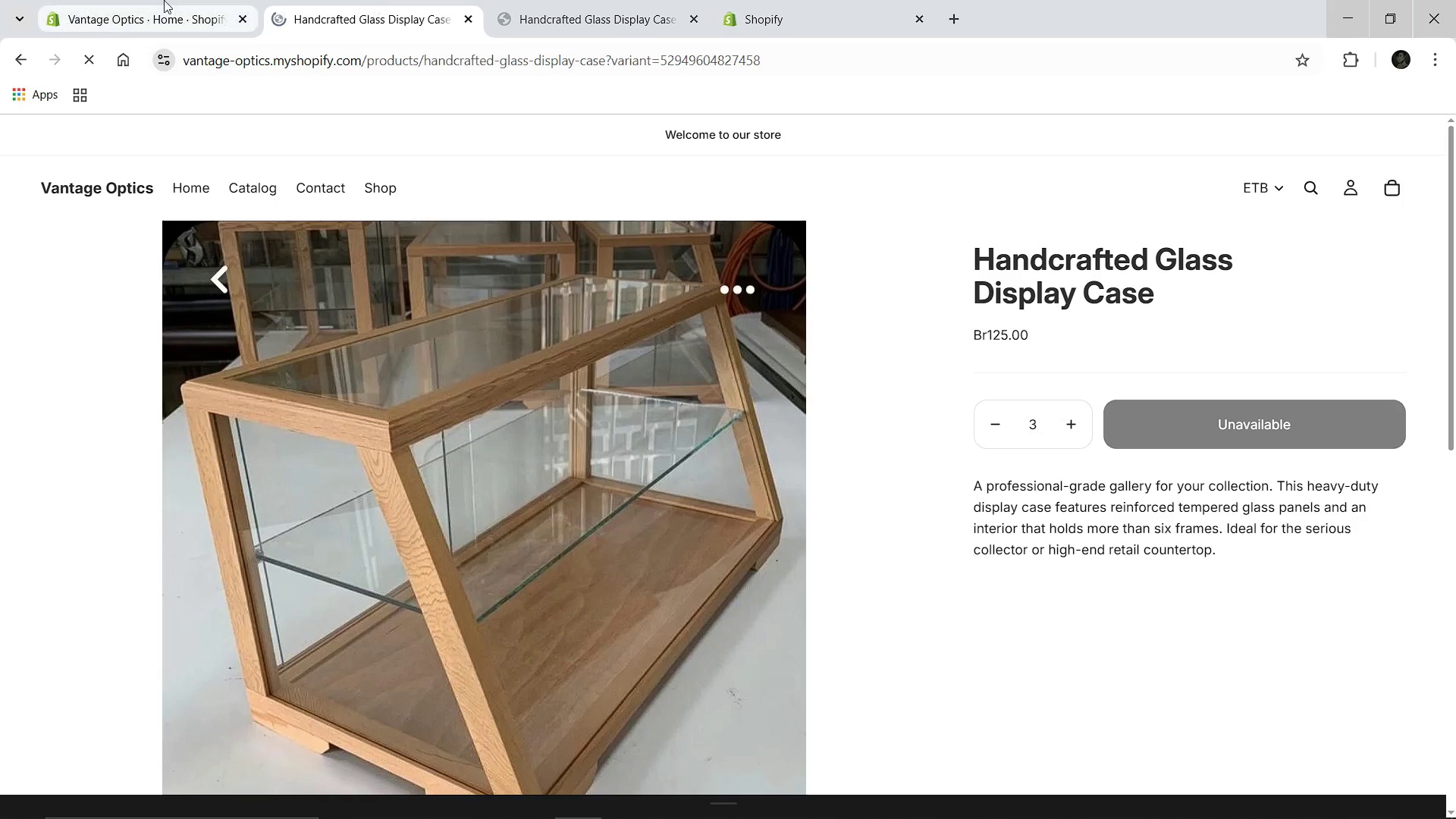 
left_click([164, 0])
 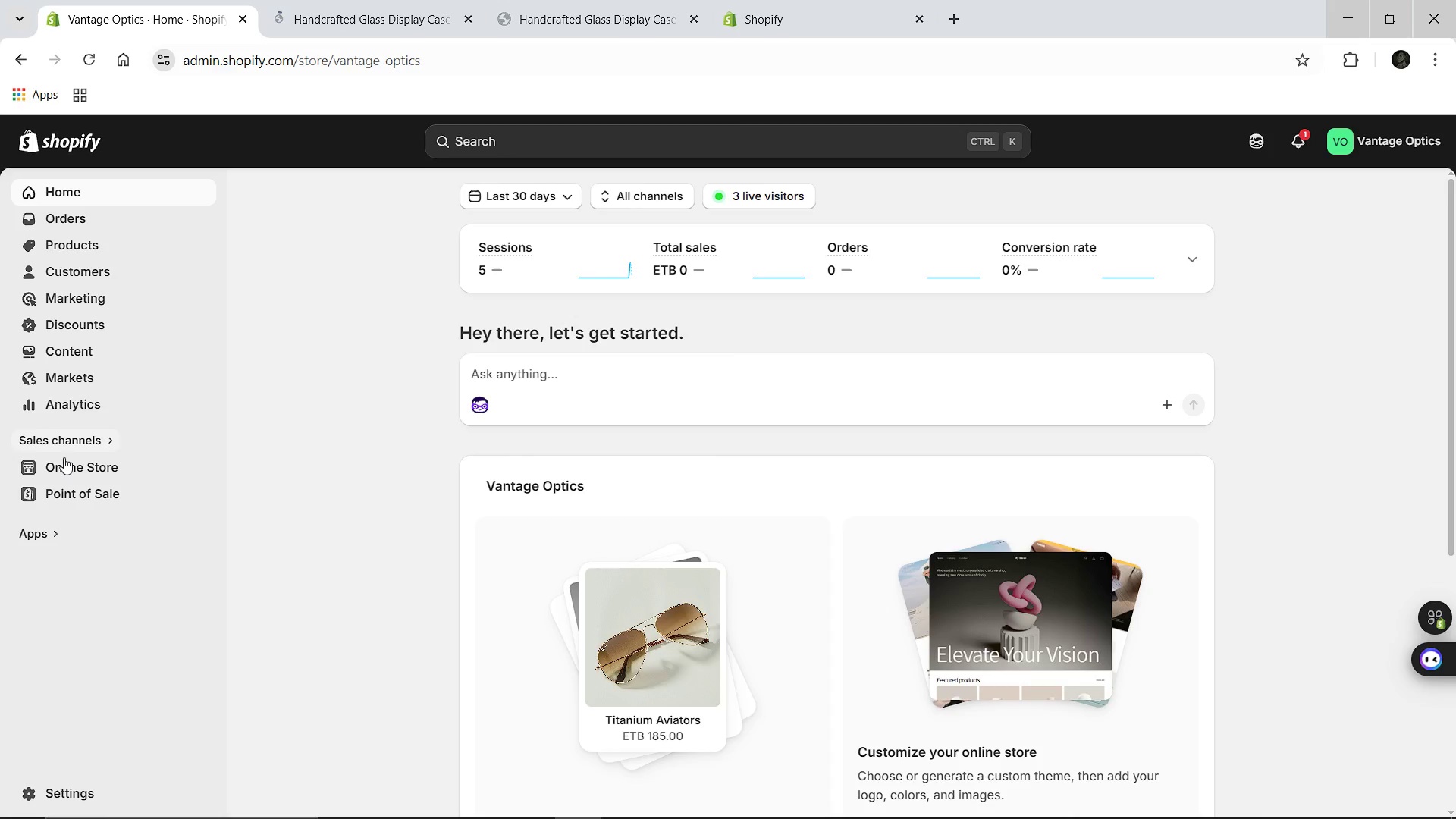 
left_click([64, 468])
 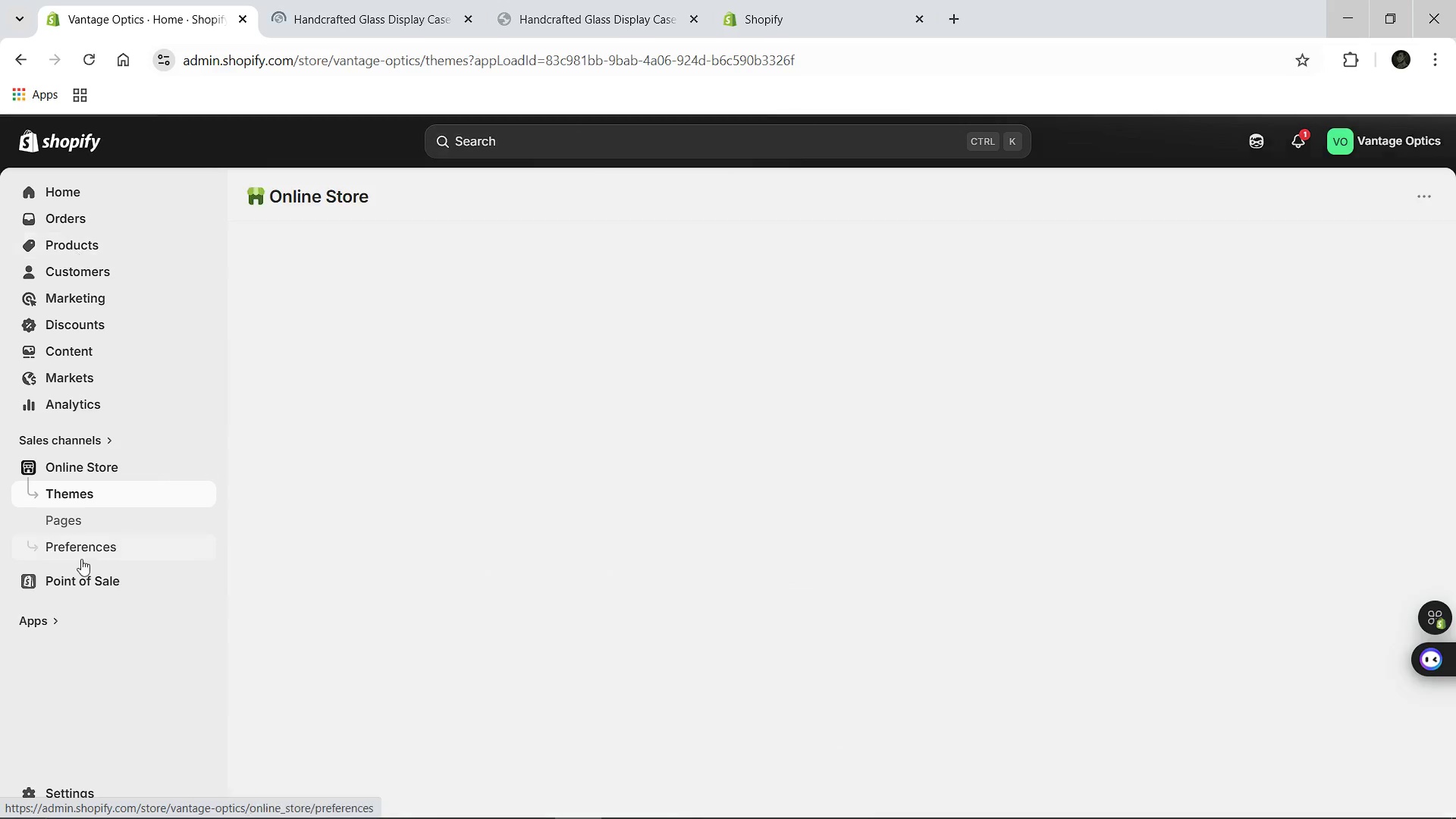 
wait(5.78)
 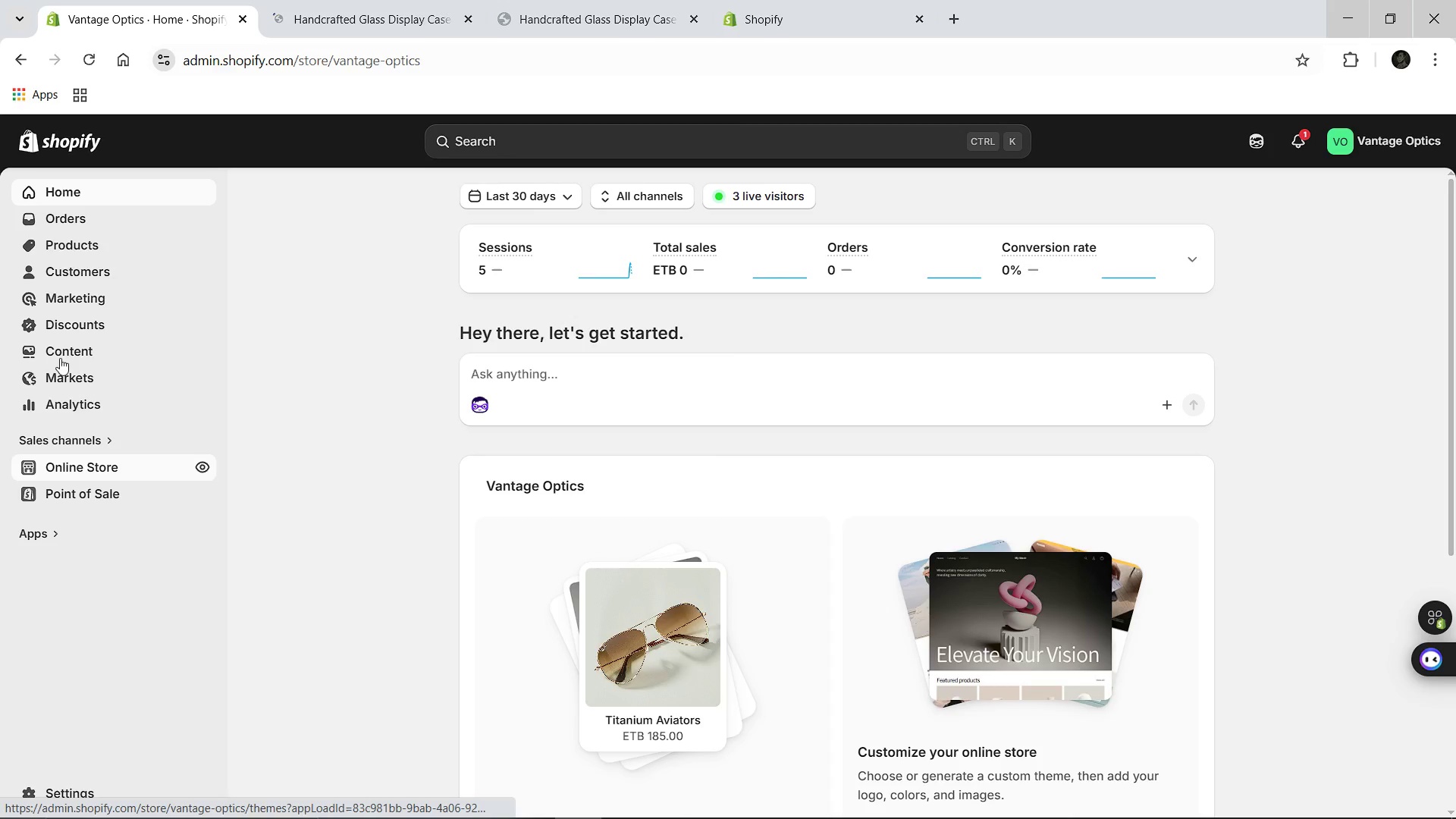 
left_click([52, 786])
 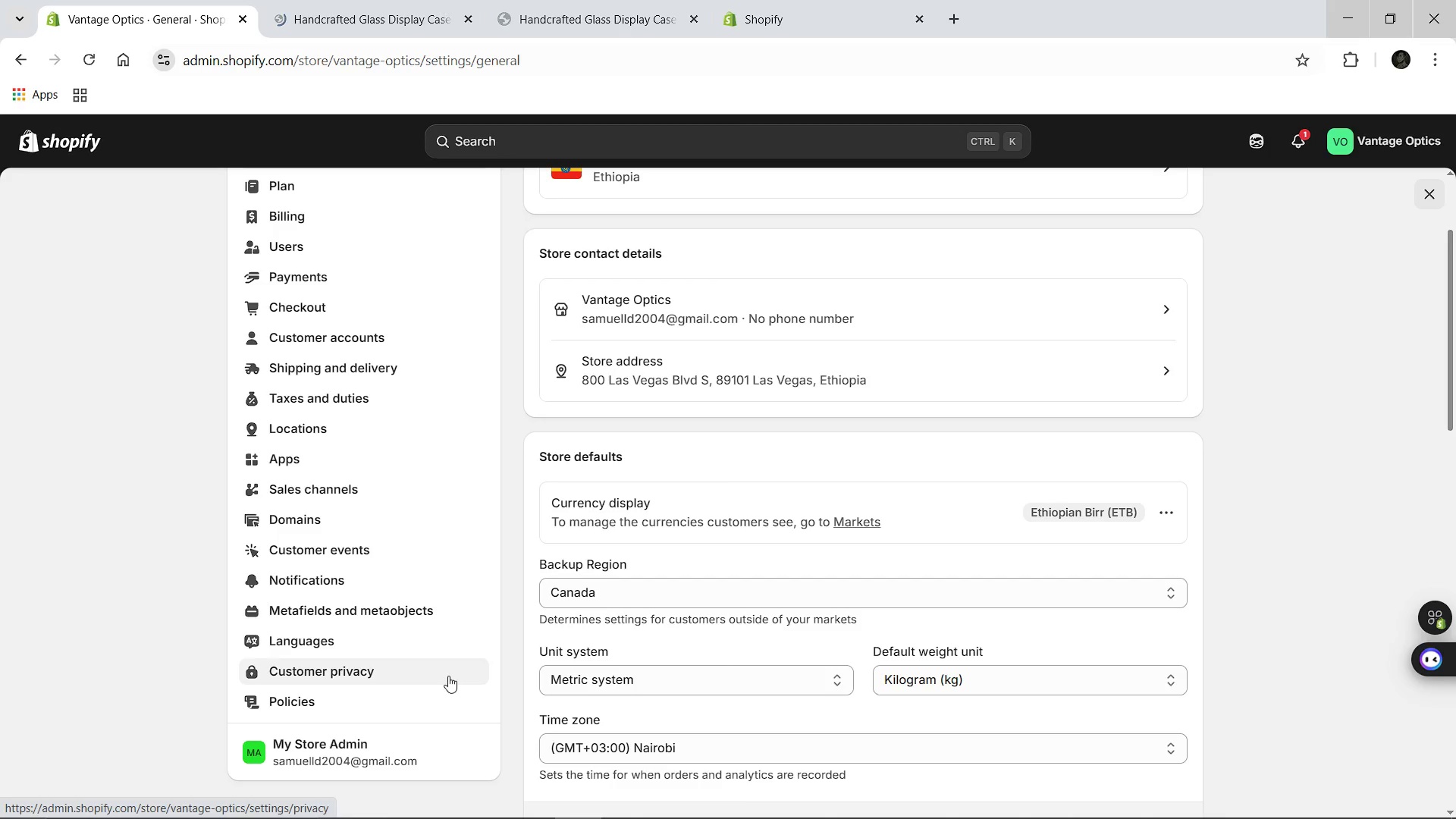 
wait(6.28)
 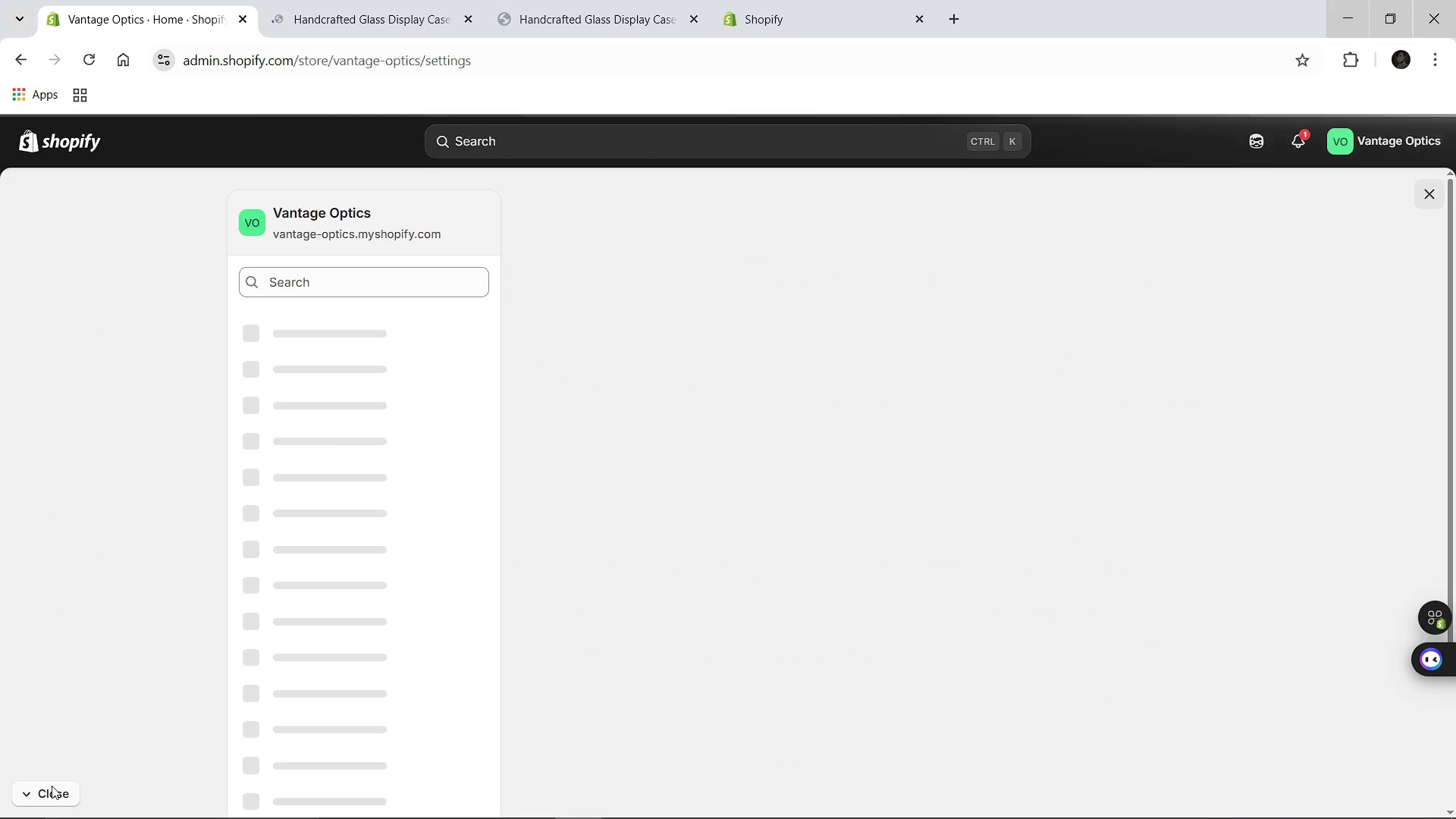 
left_click([311, 362])
 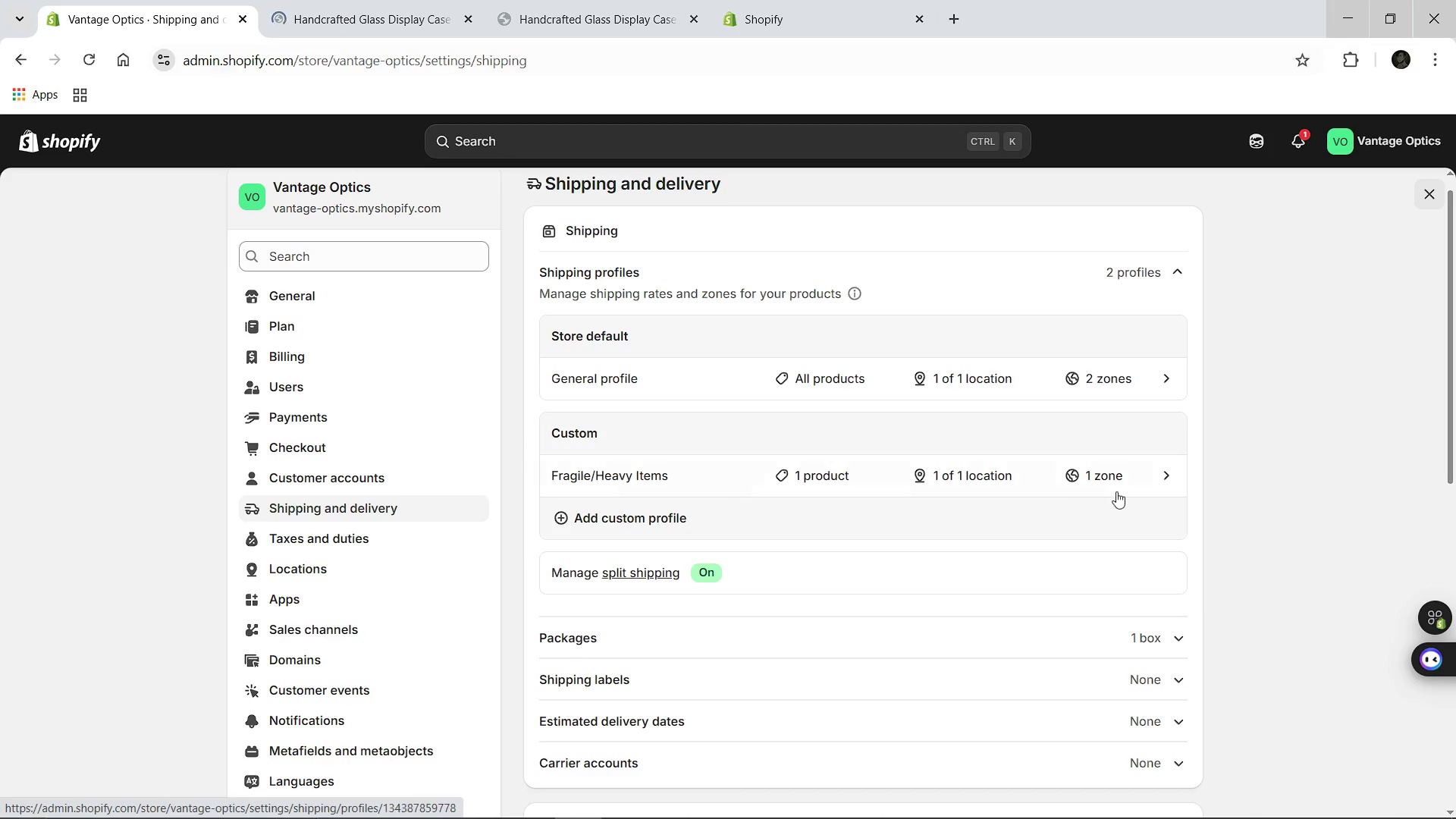 
wait(5.16)
 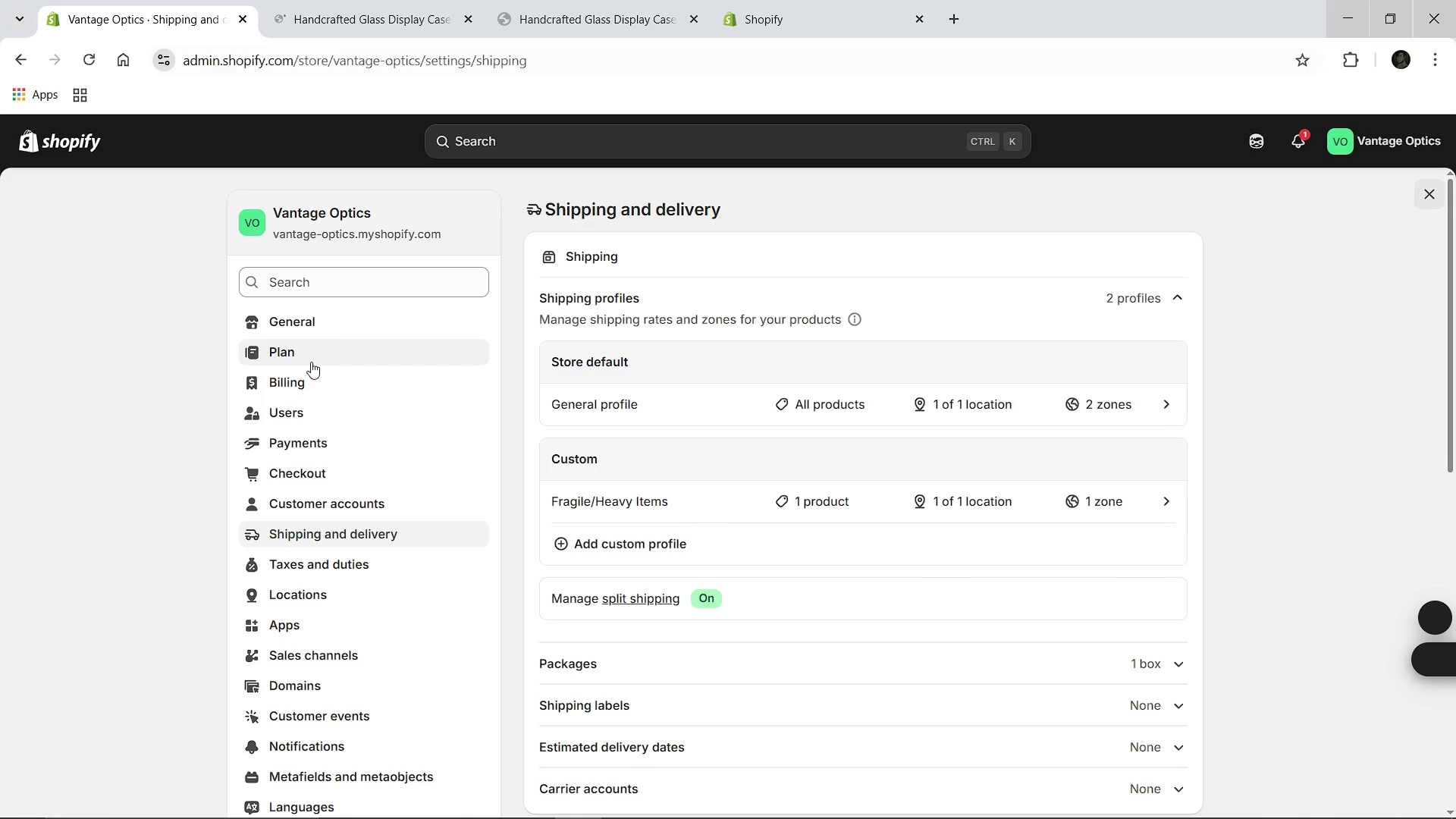 
left_click([1151, 481])
 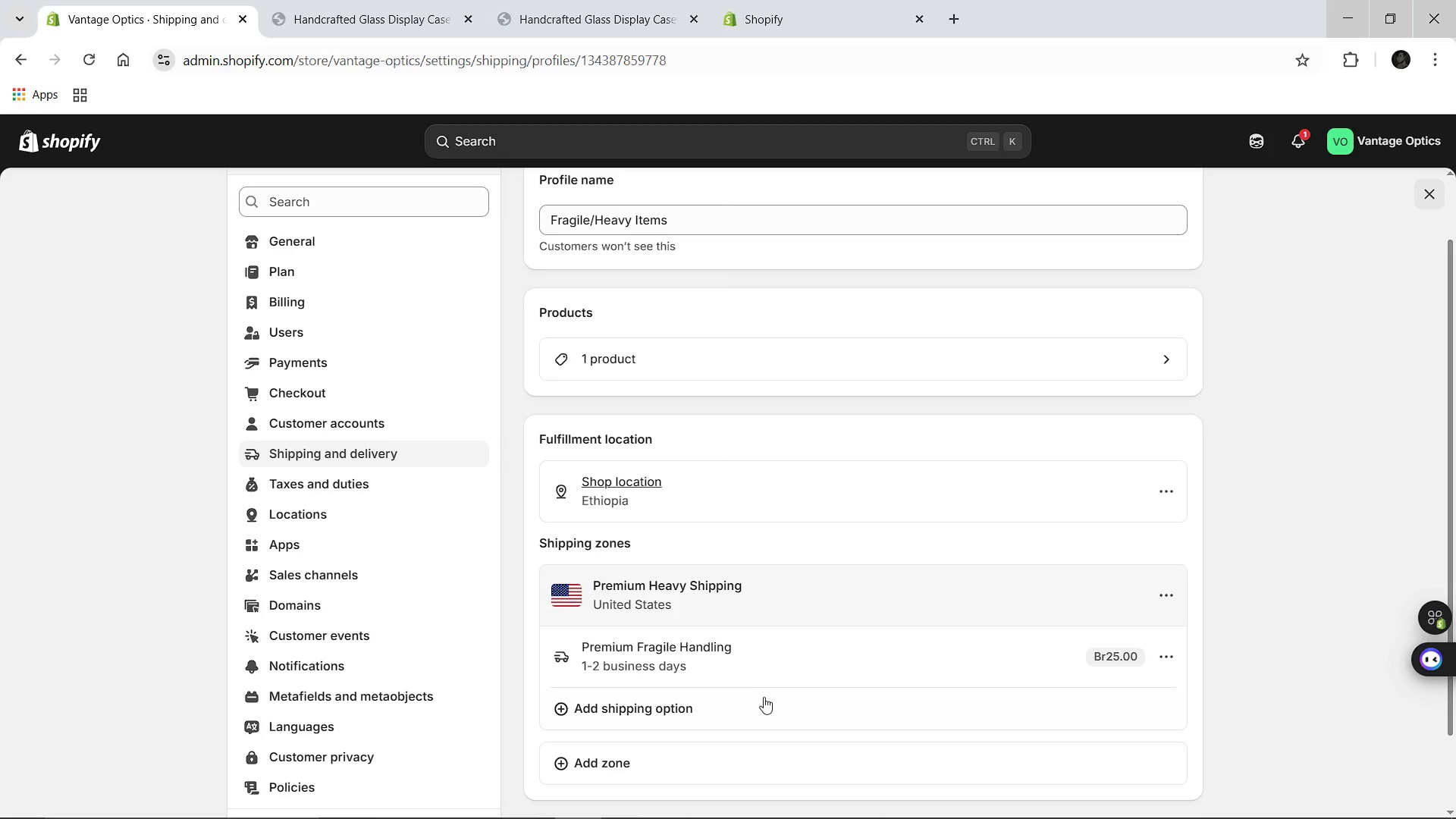 
wait(9.19)
 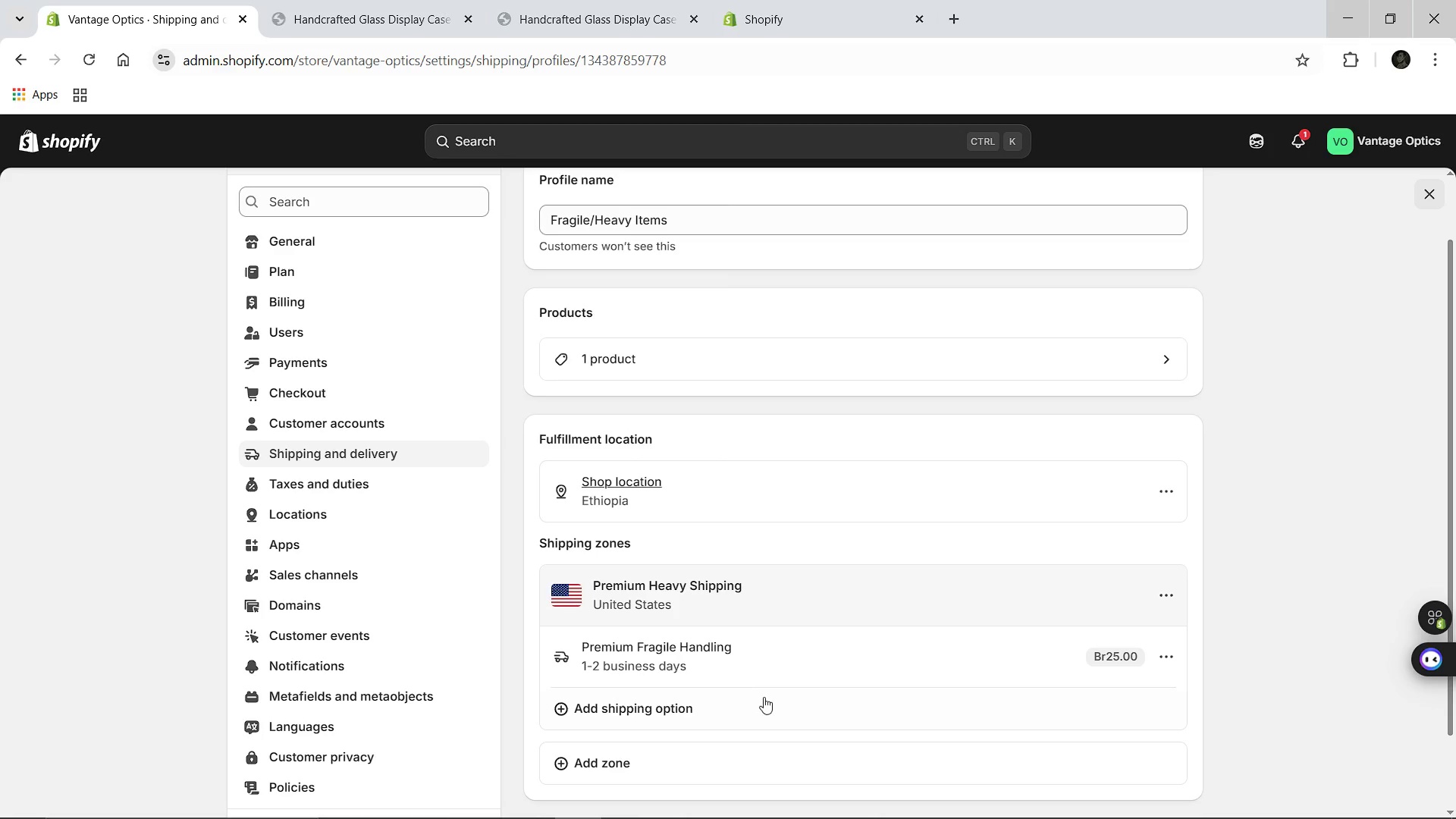 
left_click([1154, 493])
 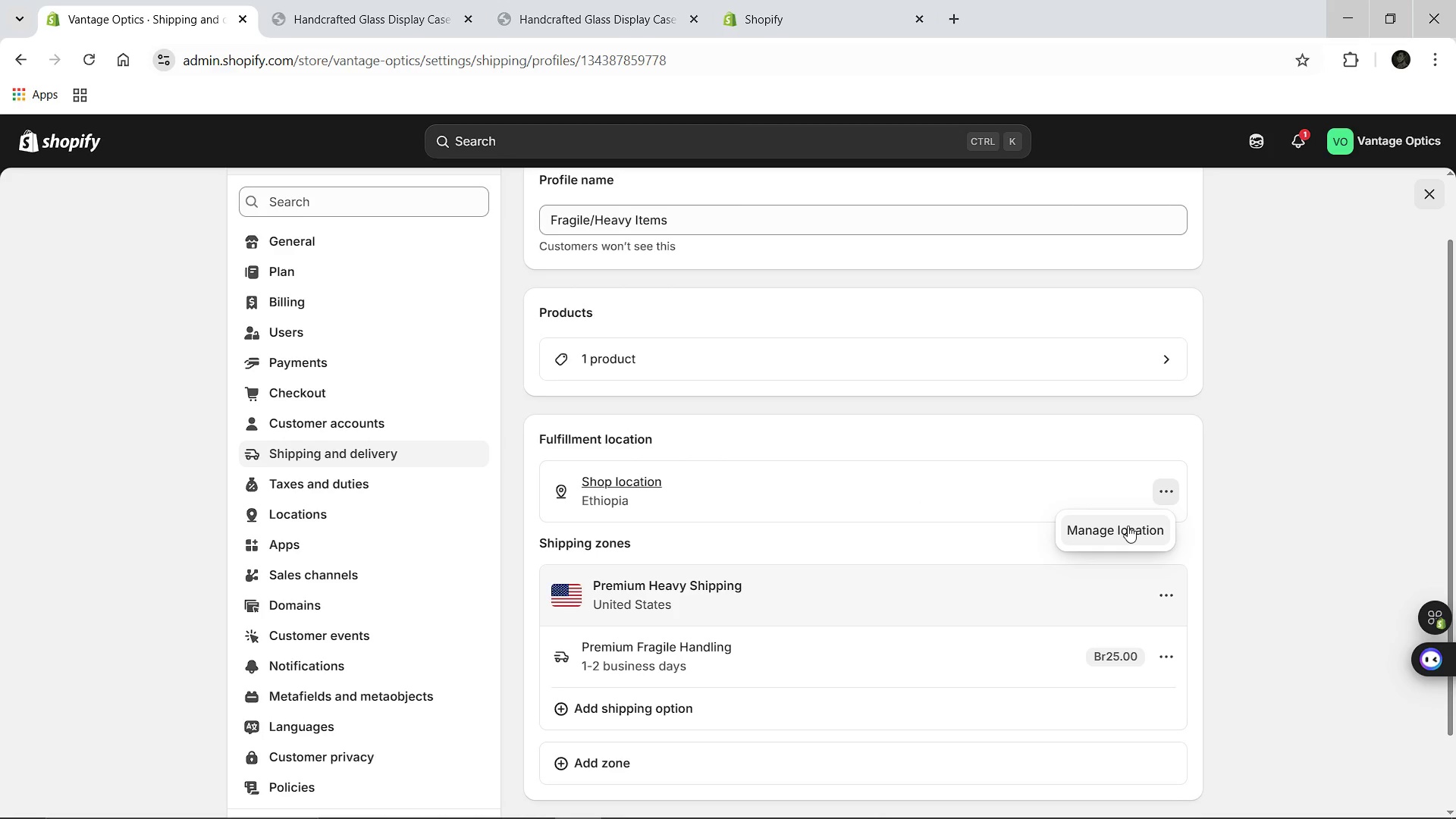 
left_click([1128, 526])
 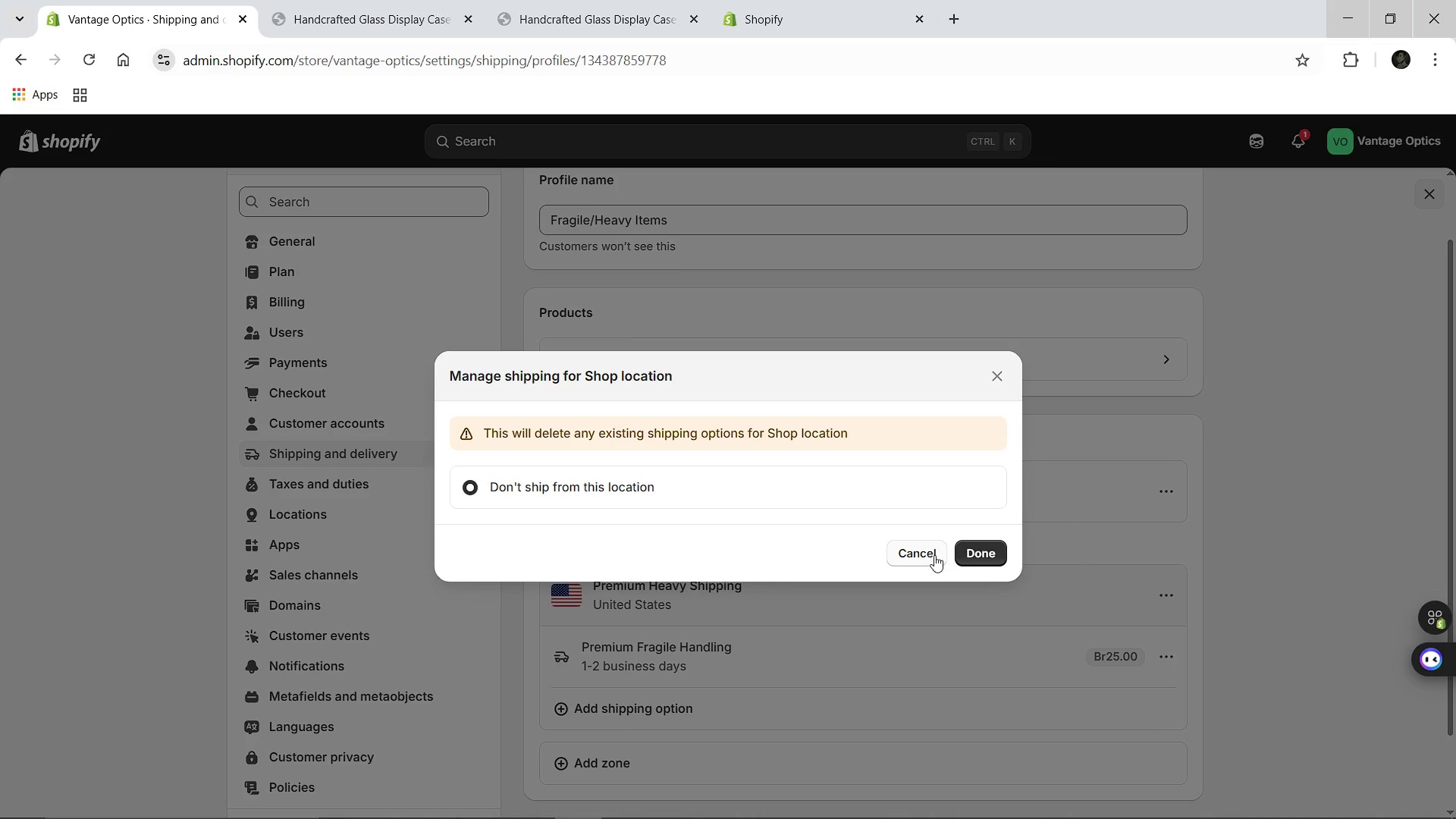 
left_click([925, 556])
 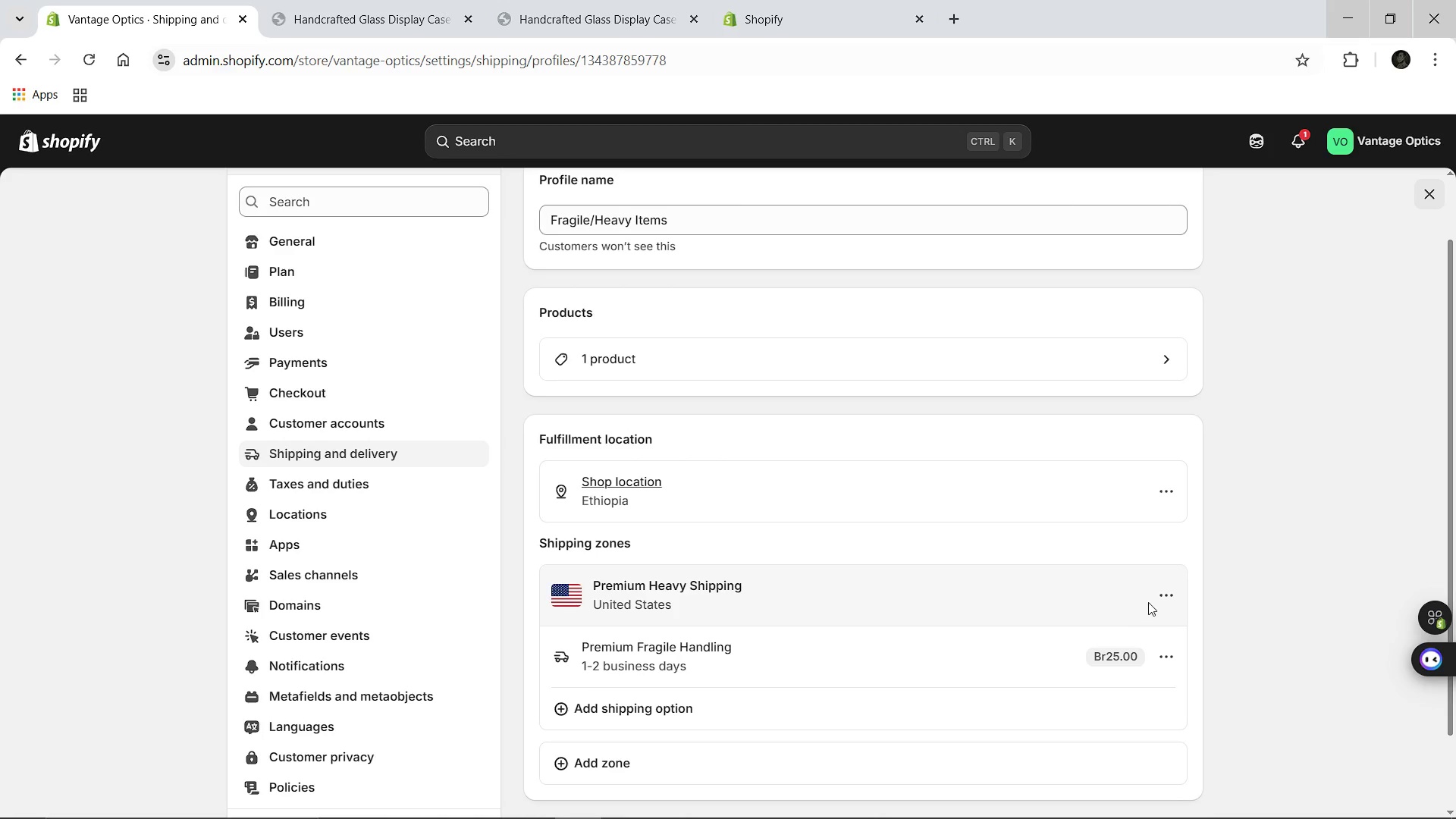 
left_click([1156, 599])
 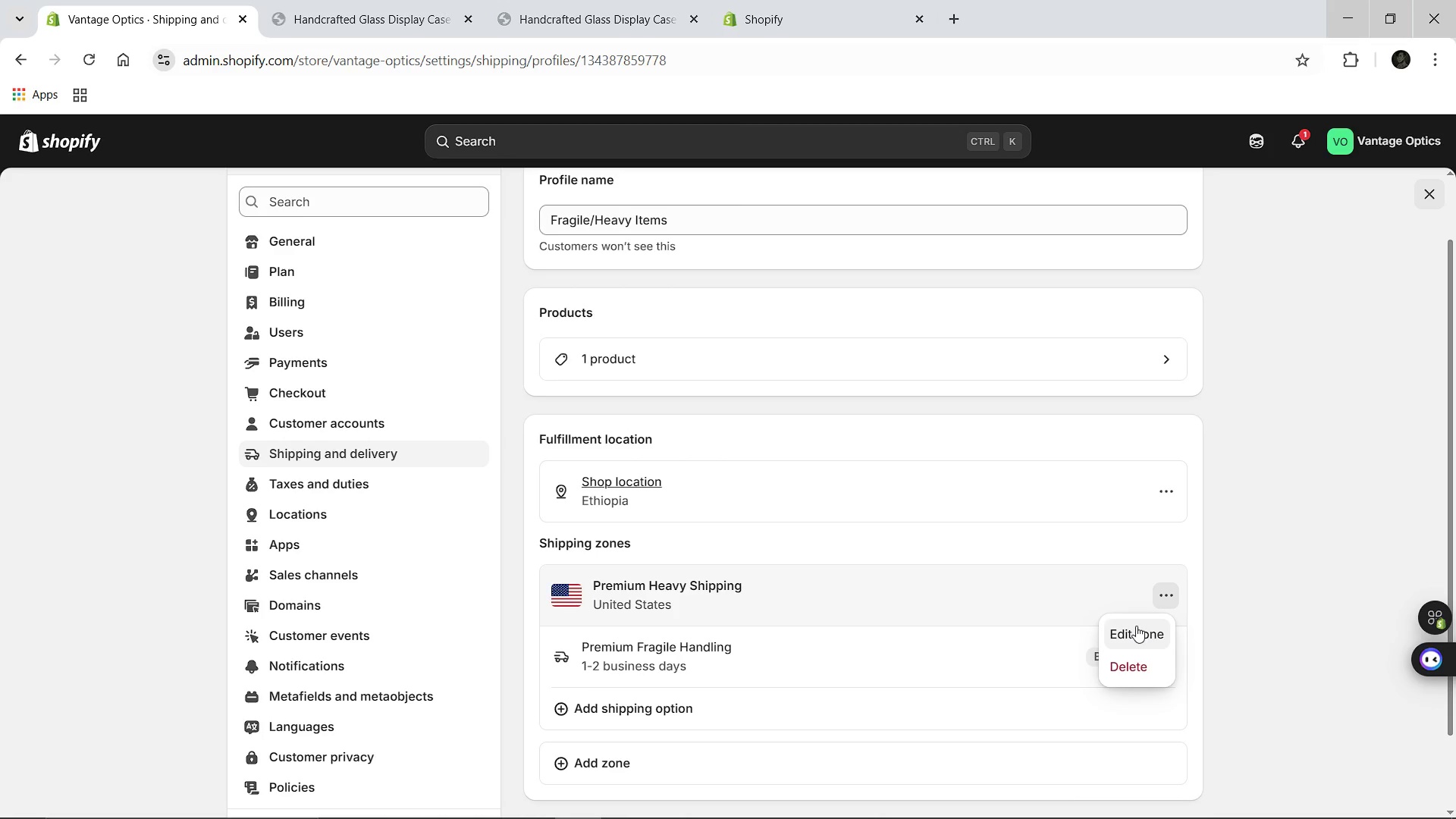 
left_click([1136, 626])
 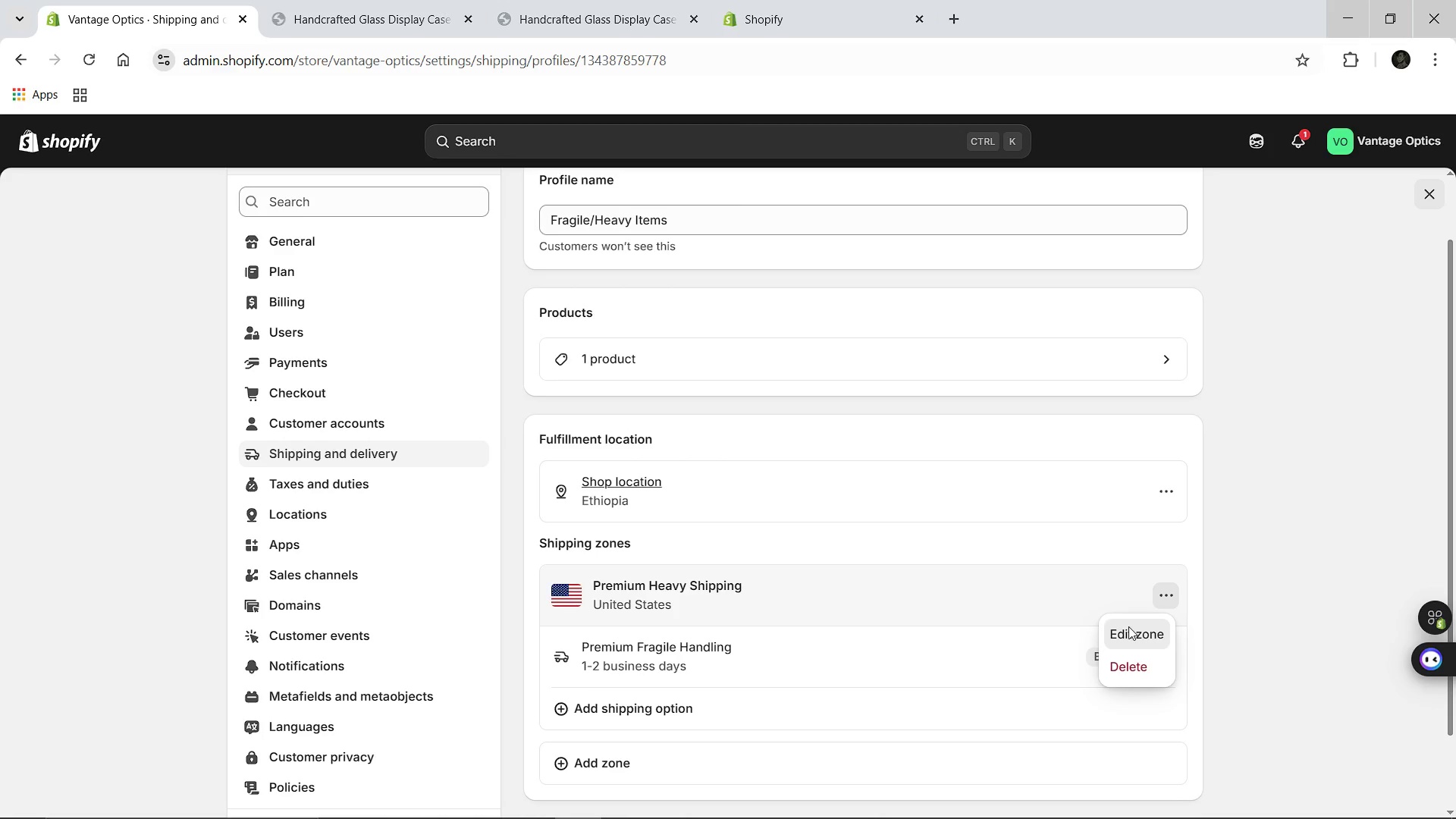 
left_click([1128, 626])
 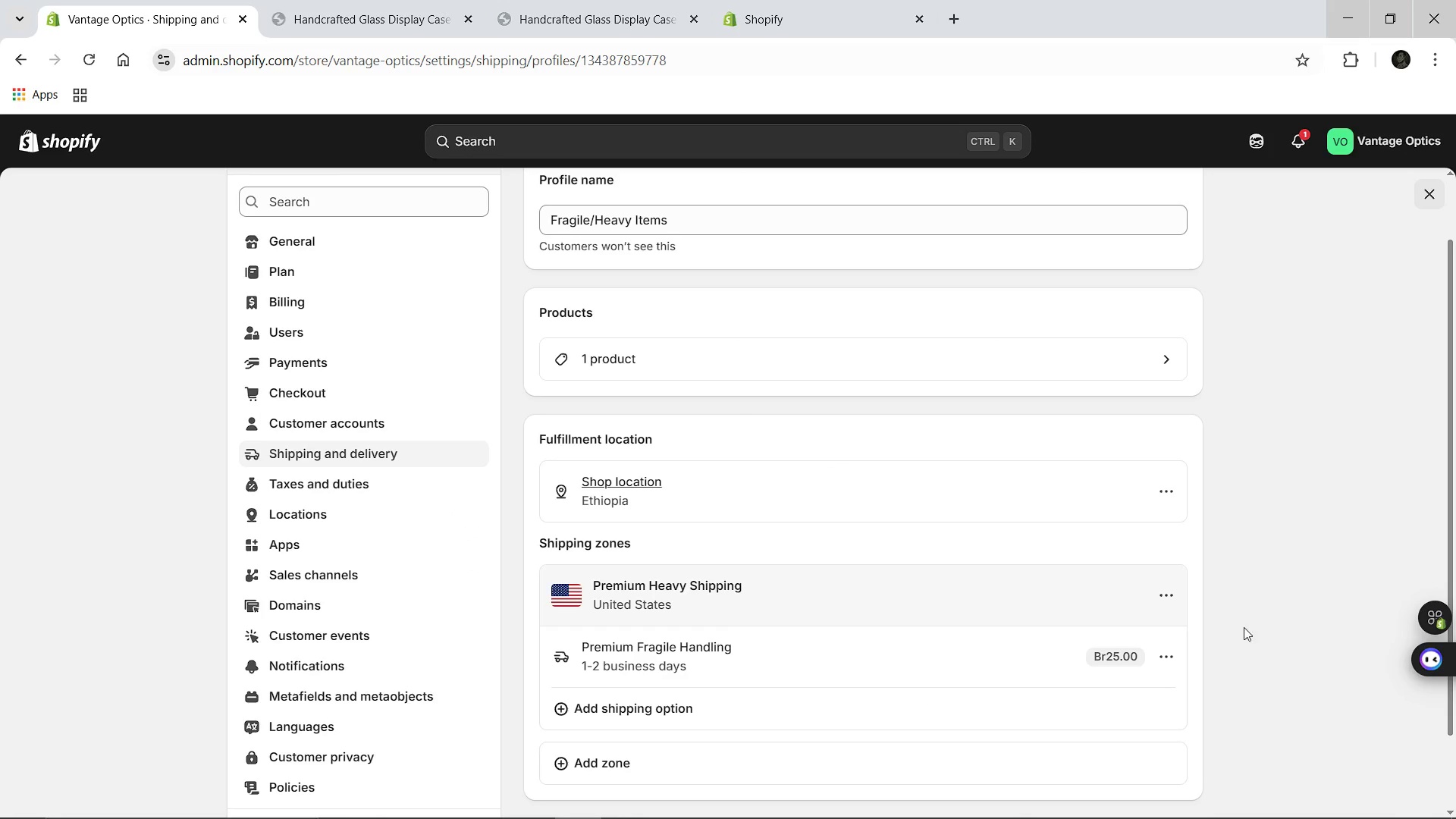 
left_click([1172, 595])
 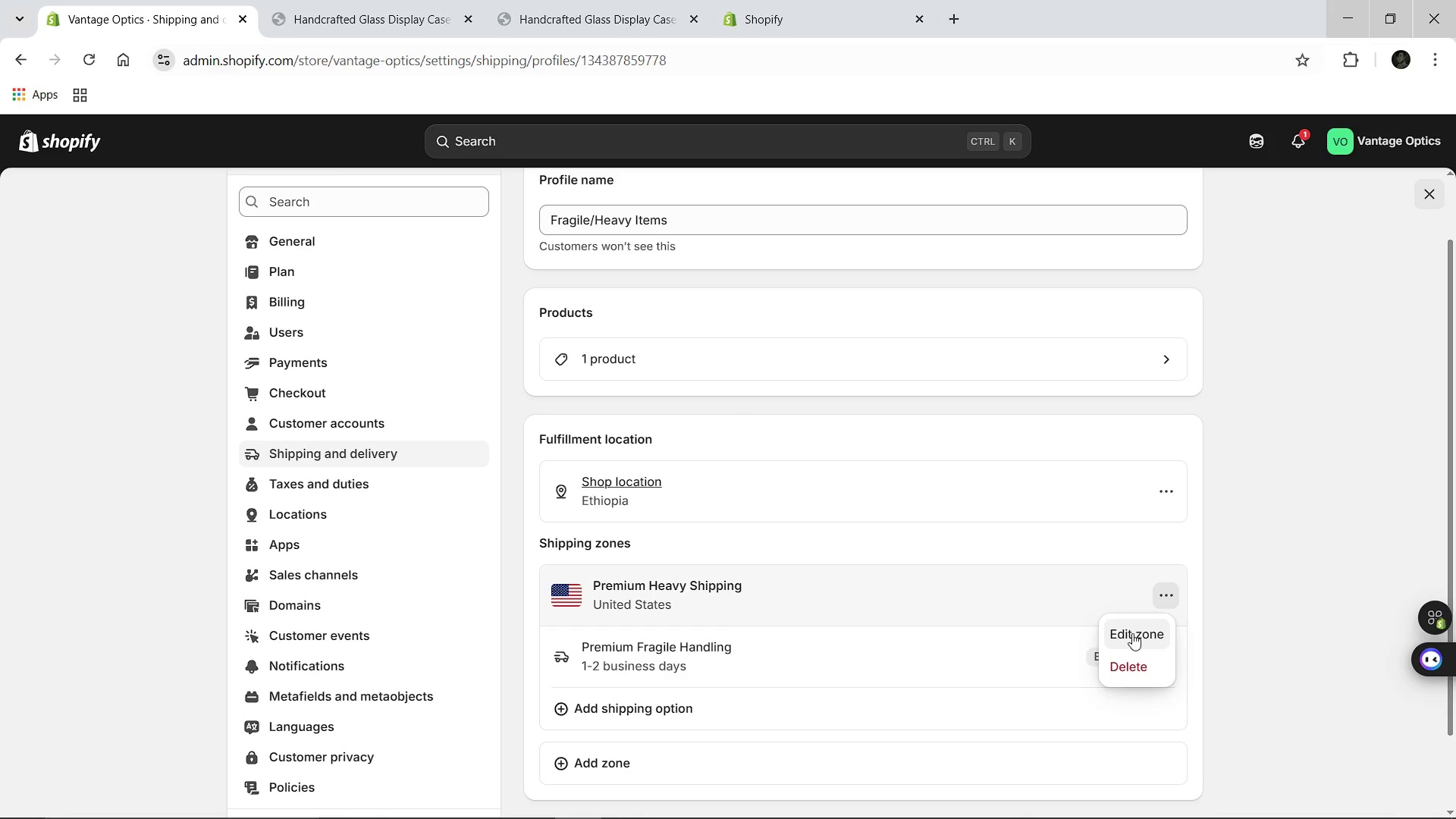 
left_click([1132, 633])
 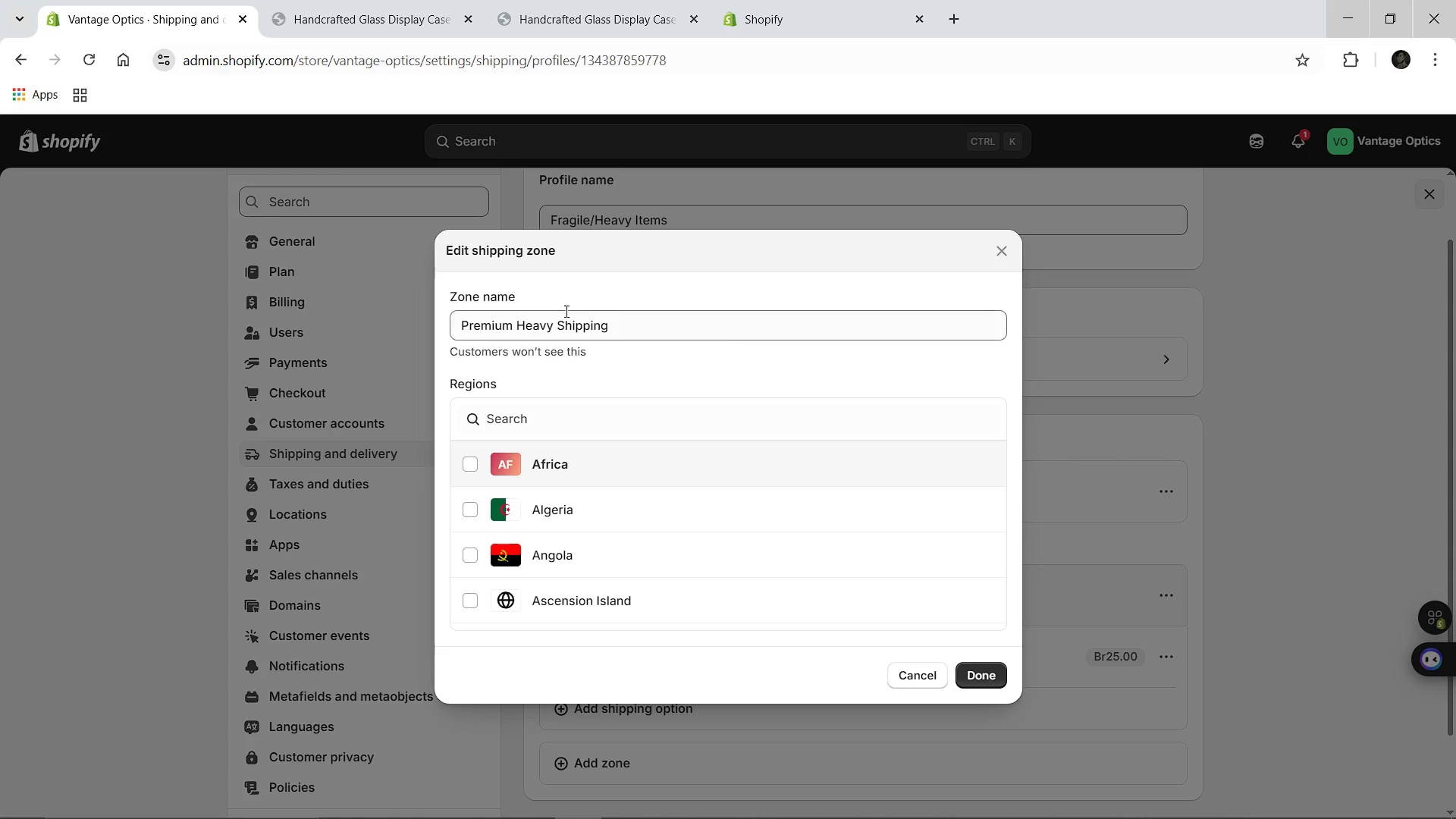 
left_click([531, 325])
 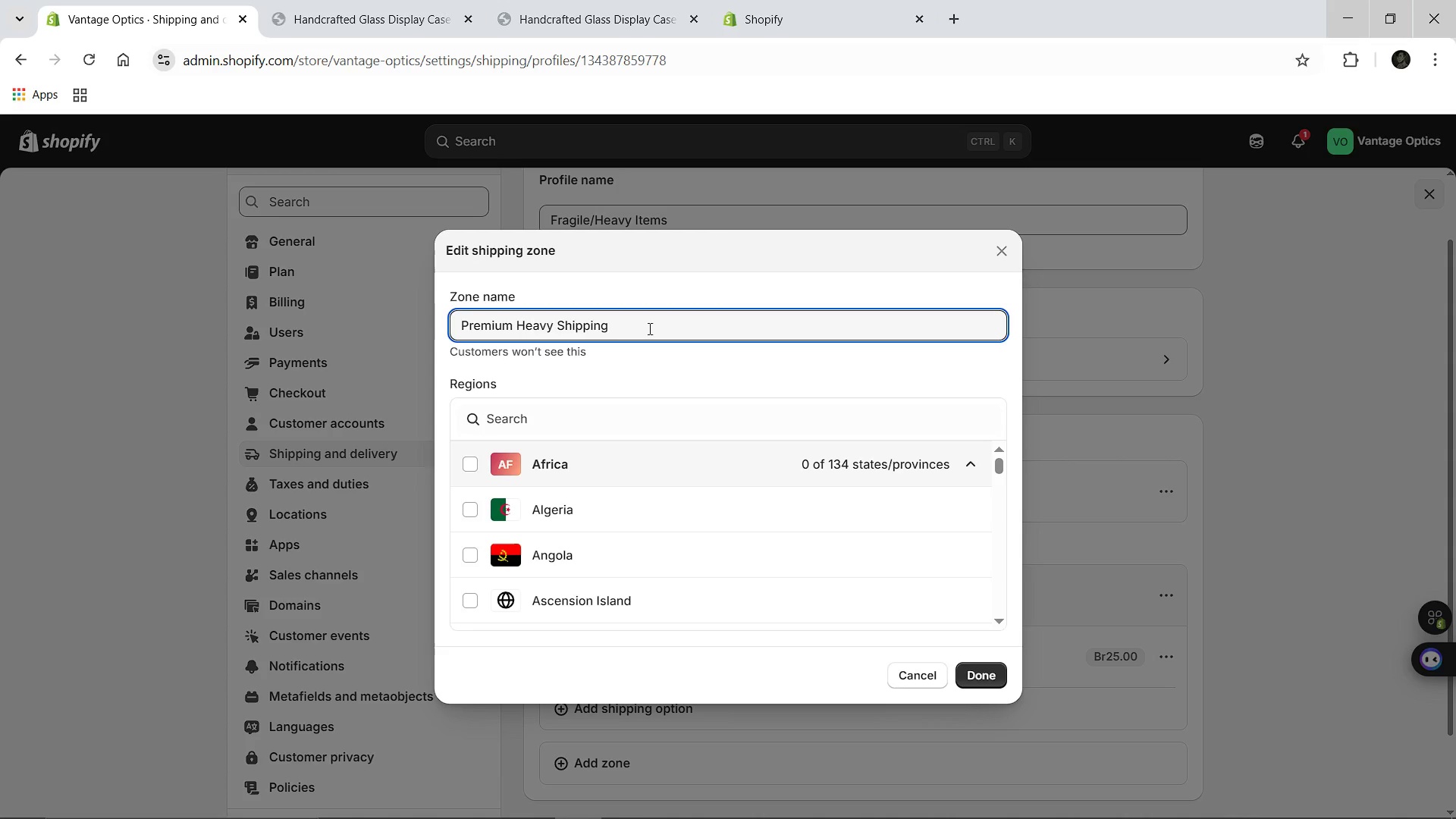 
left_click_drag(start_coordinate=[648, 328], to_coordinate=[459, 341])
 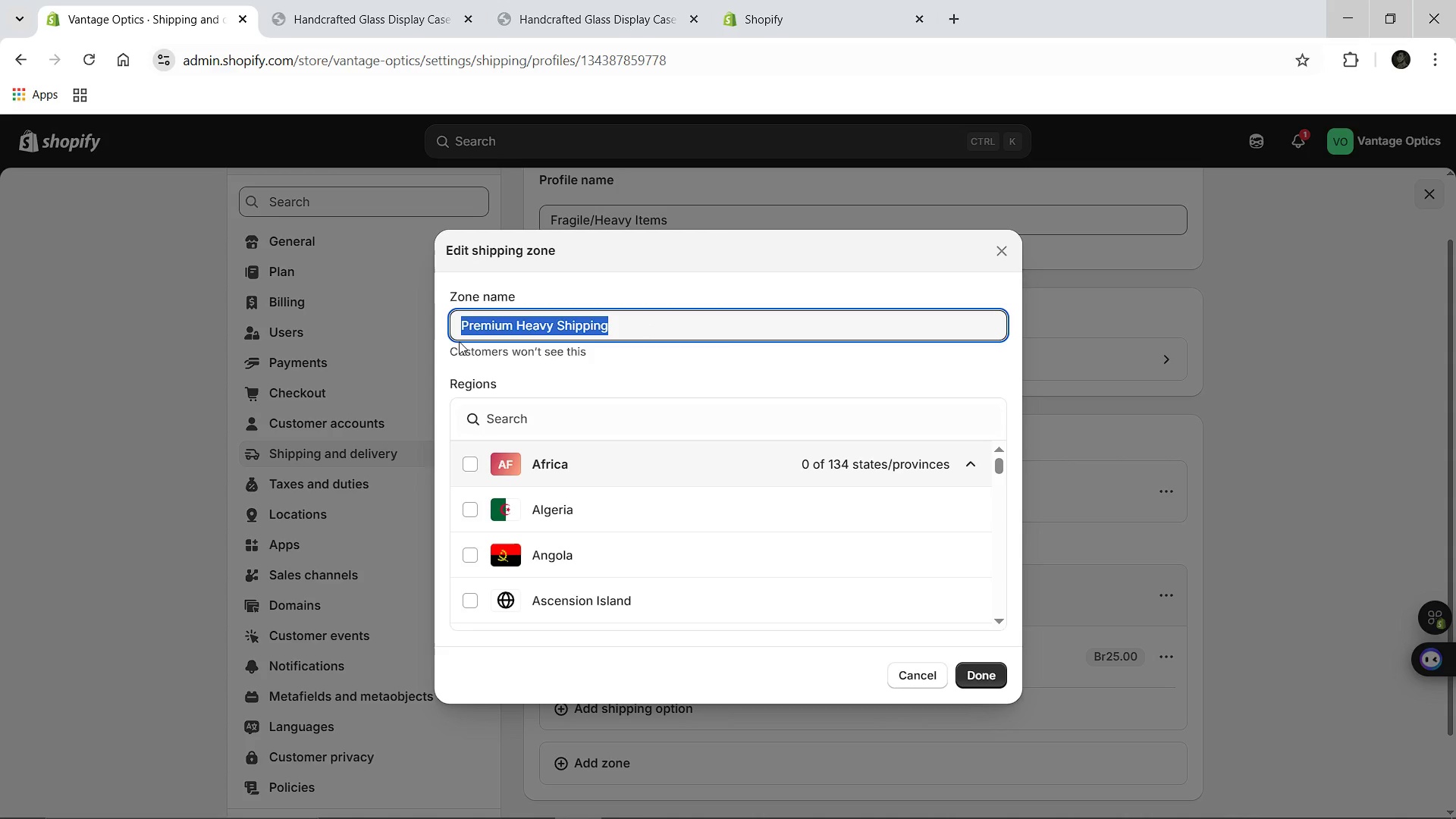 
type(Afica)
key(Backspace)
key(Backspace)
key(Backspace)
type(rica)
 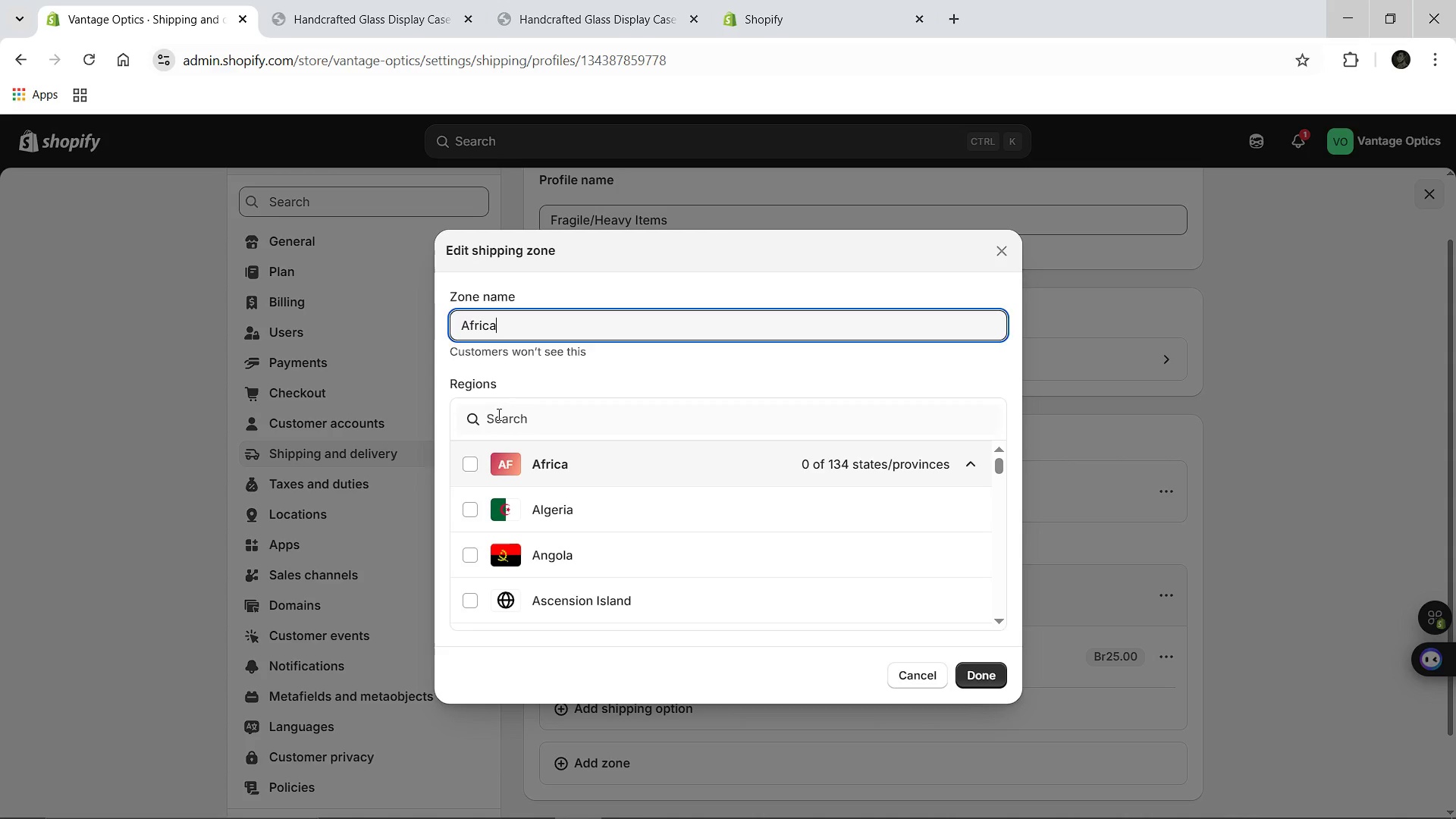 
left_click([497, 414])
 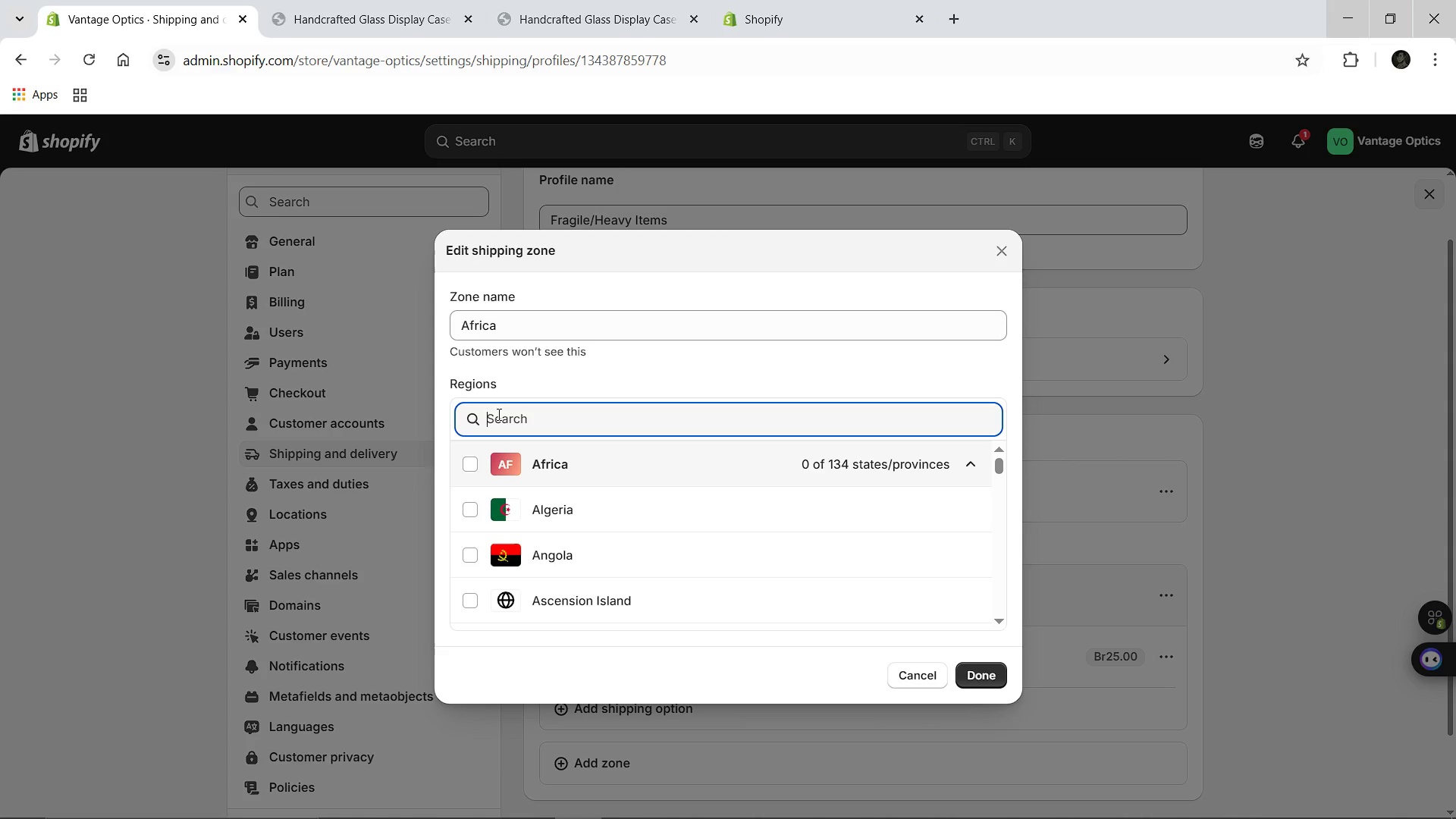 
type(Eth)
 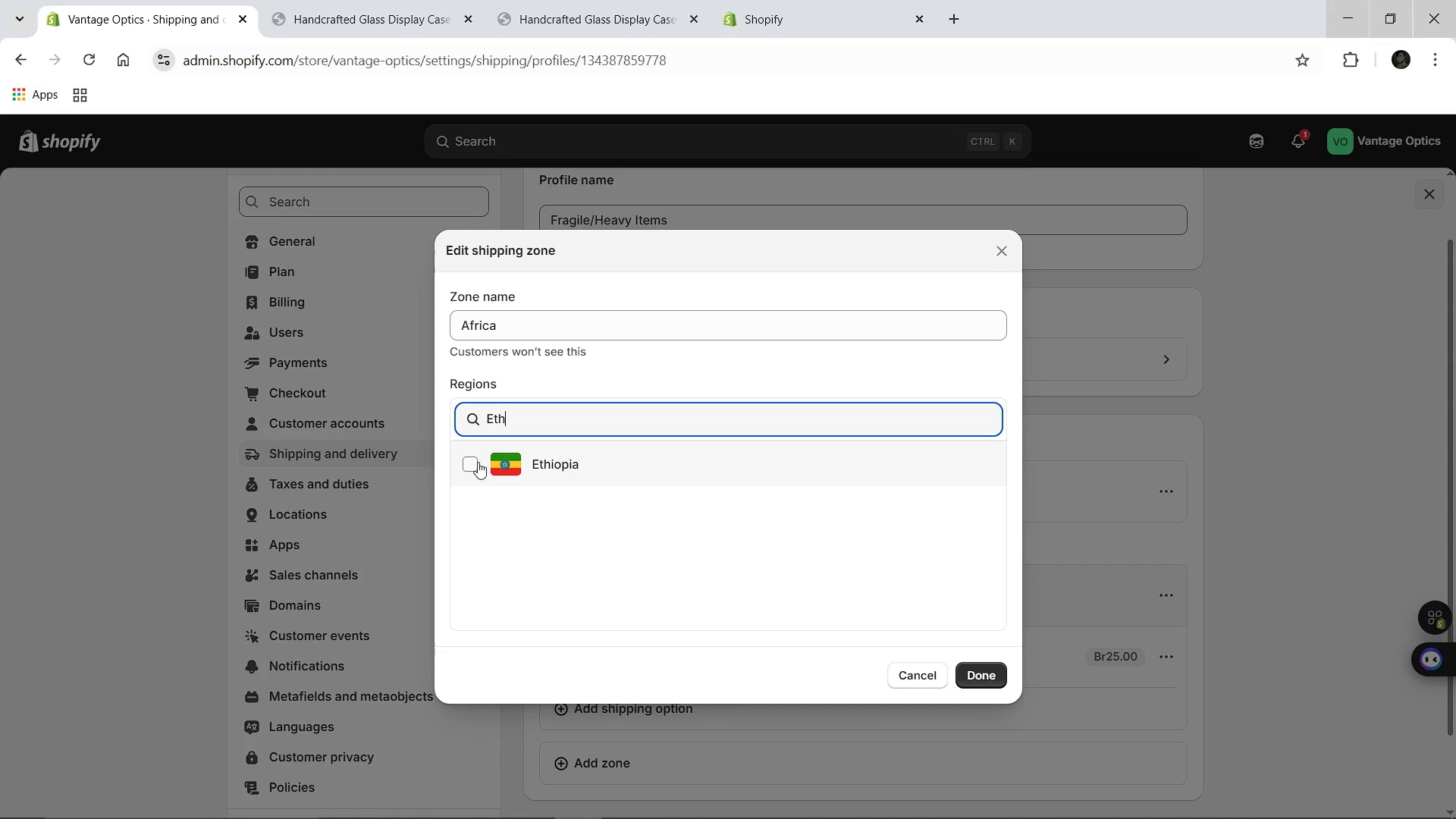 
left_click([466, 460])
 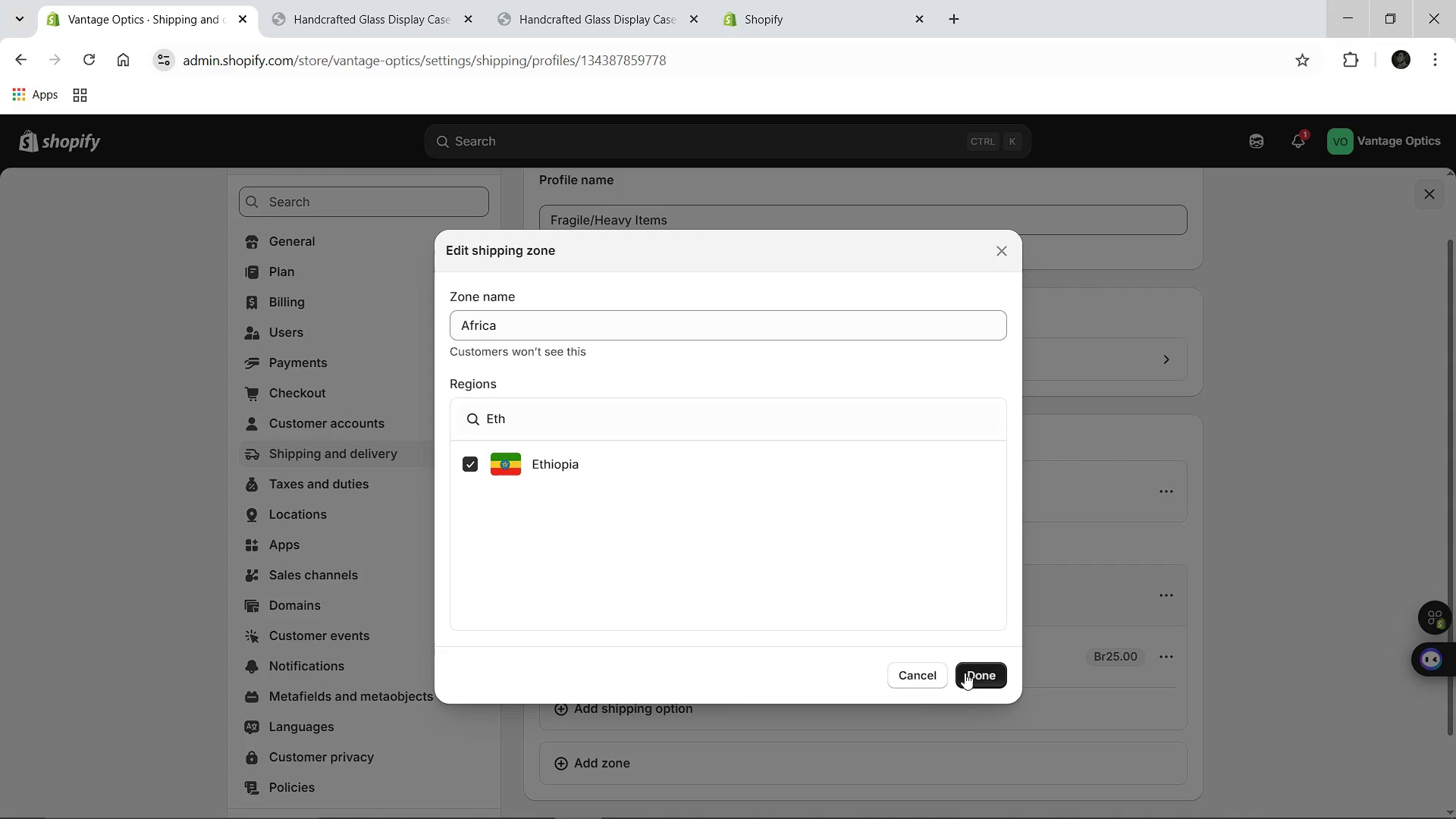 
left_click([965, 673])
 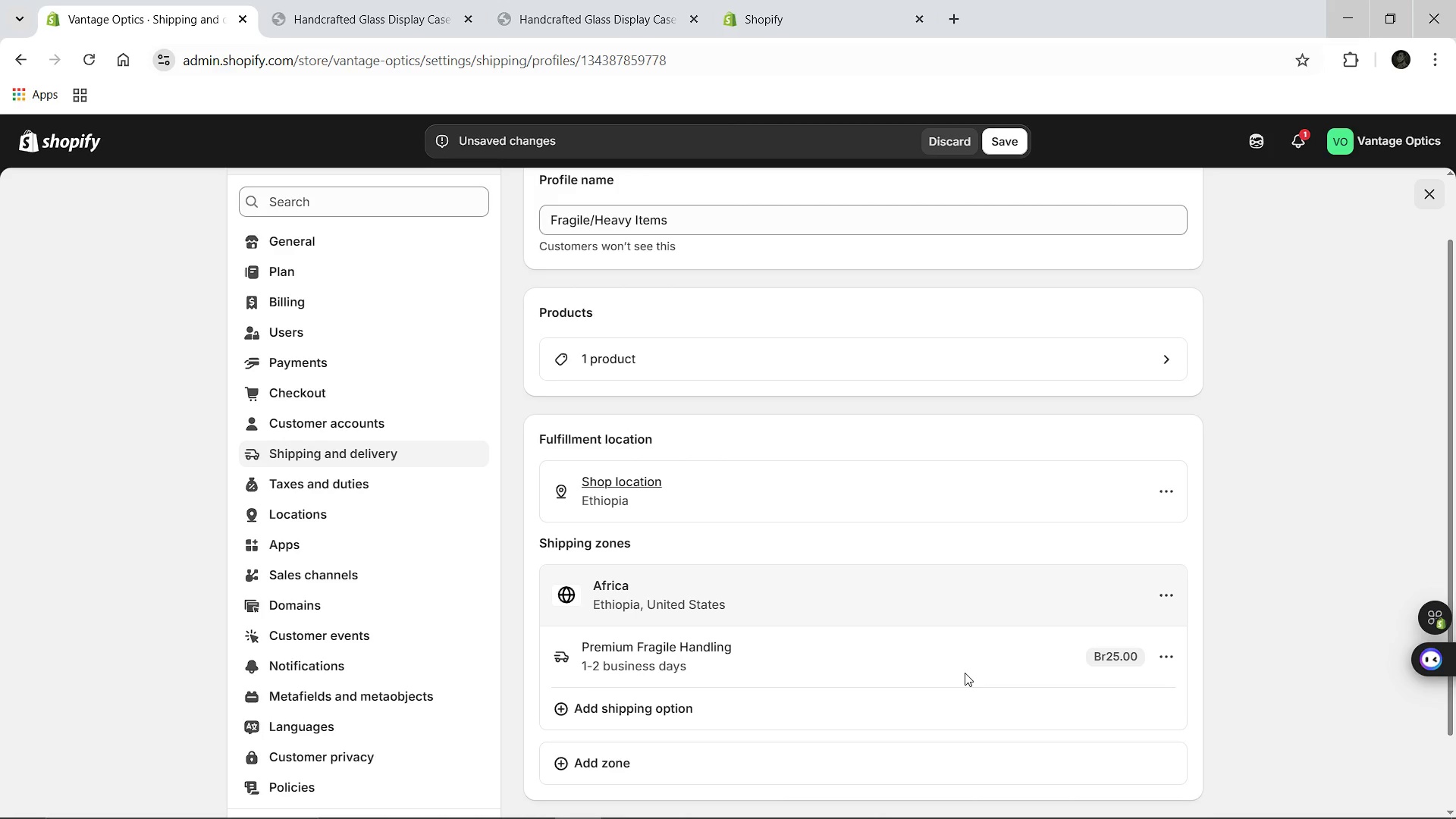 
wait(9.5)
 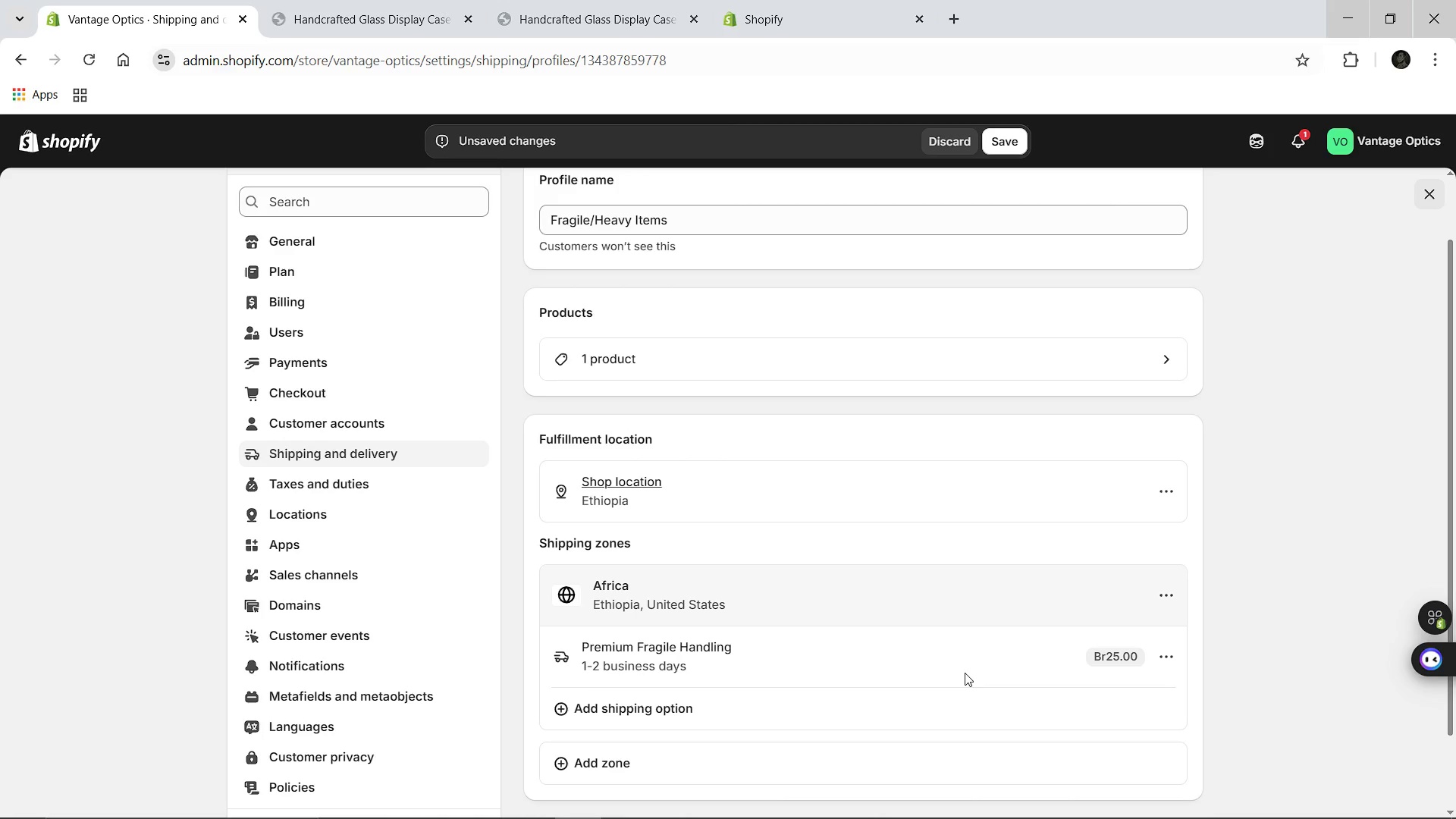 
left_click([996, 132])
 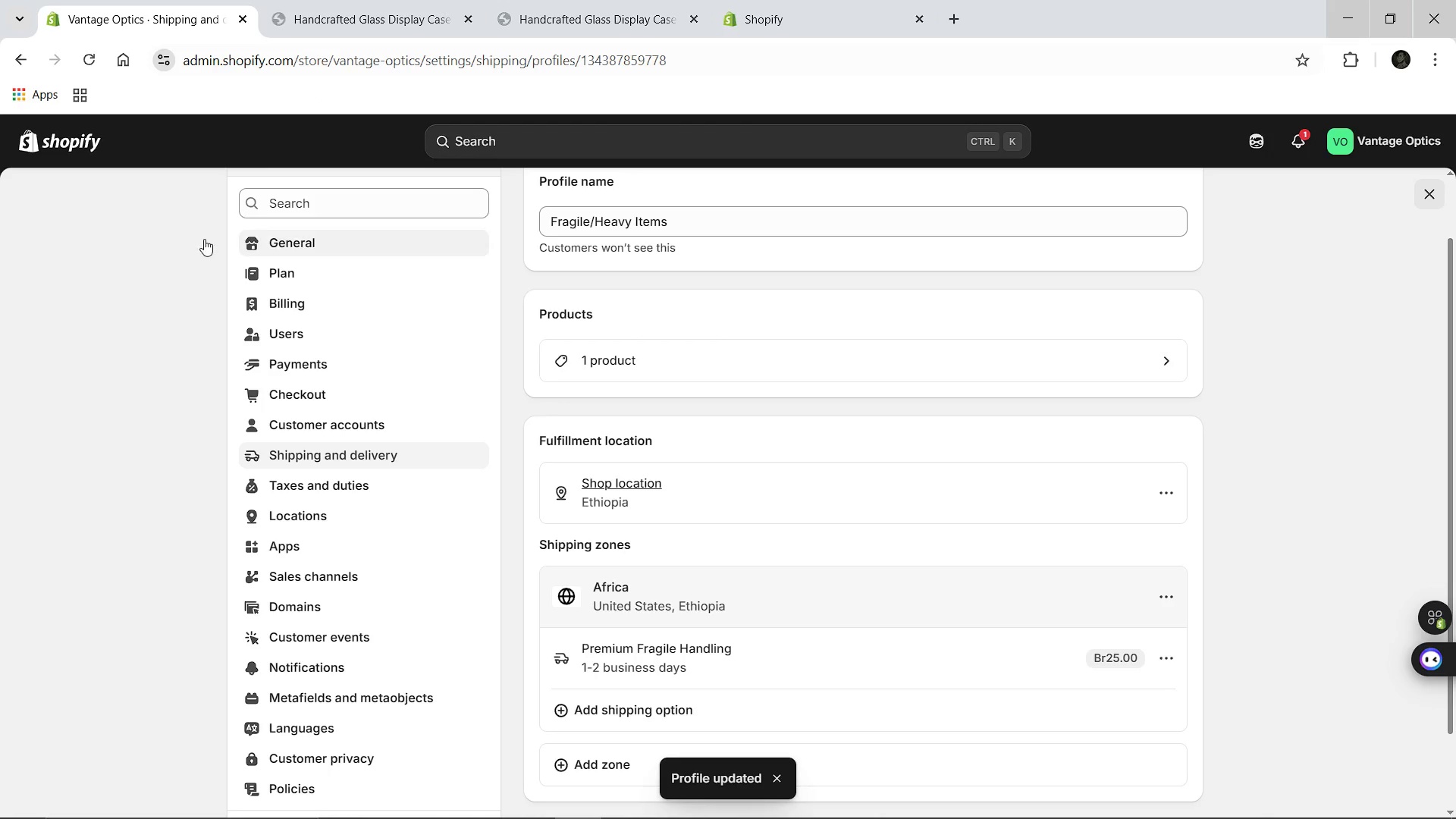 
wait(5.78)
 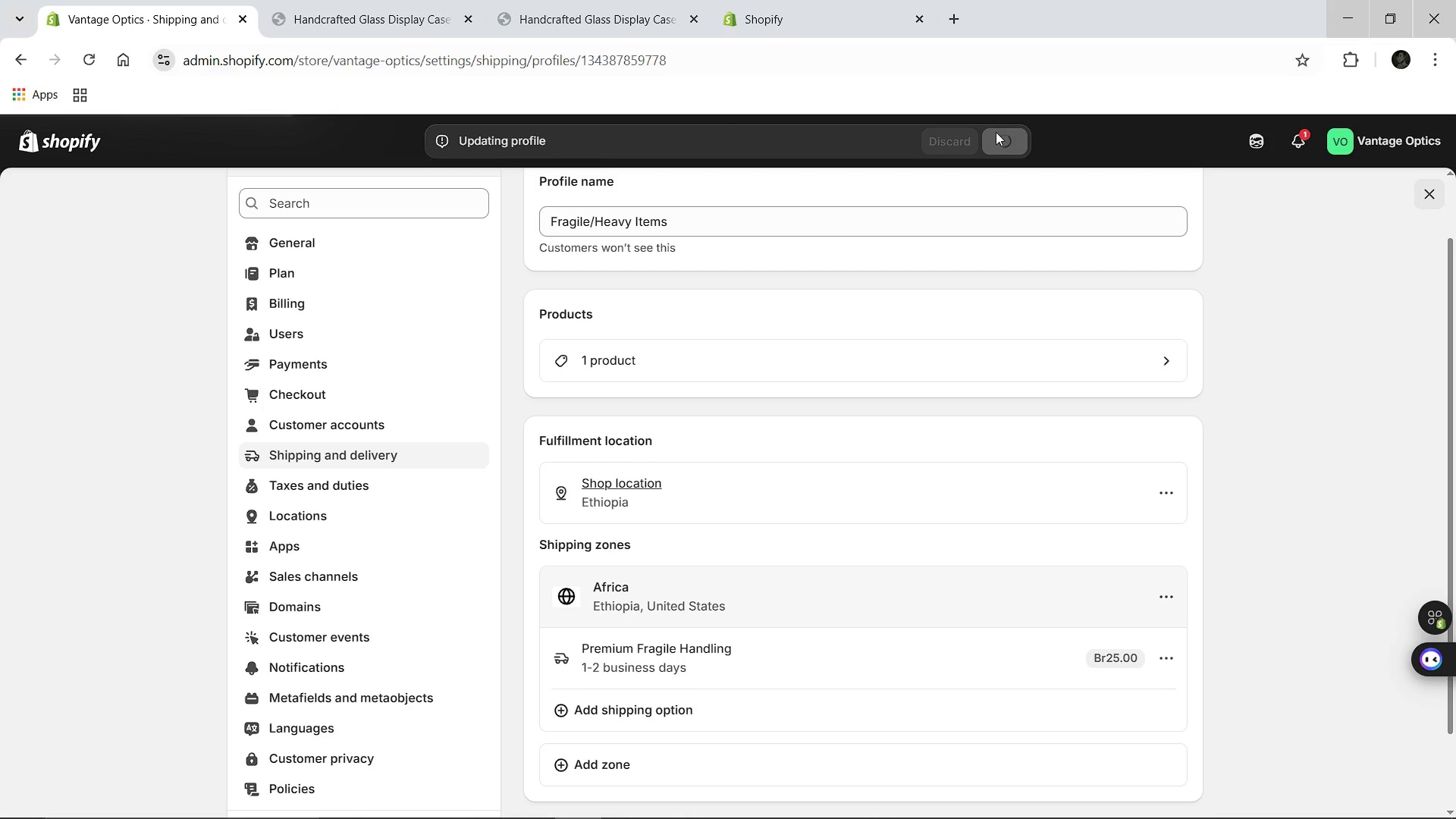 
left_click([68, 144])
 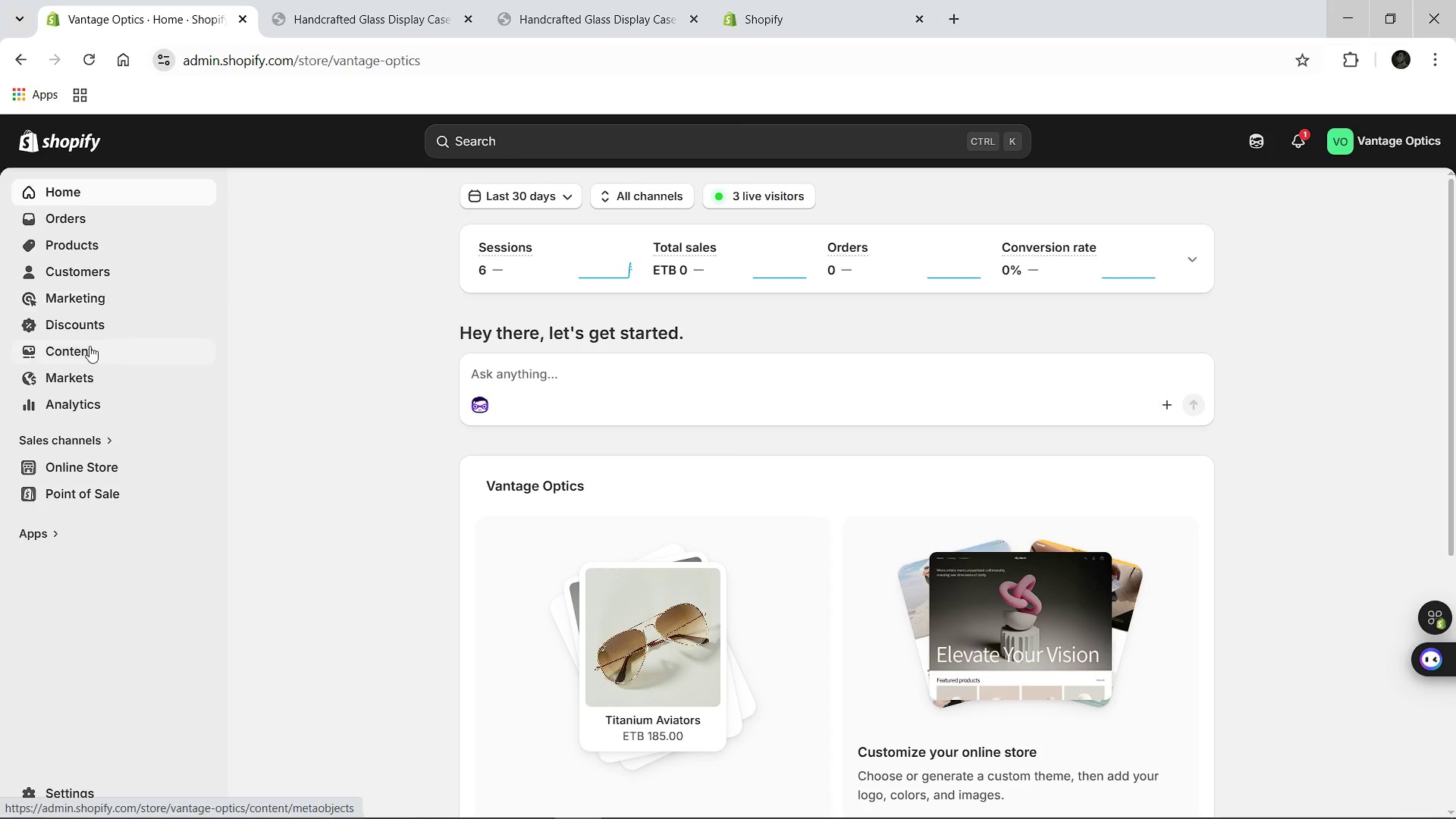 
wait(6.55)
 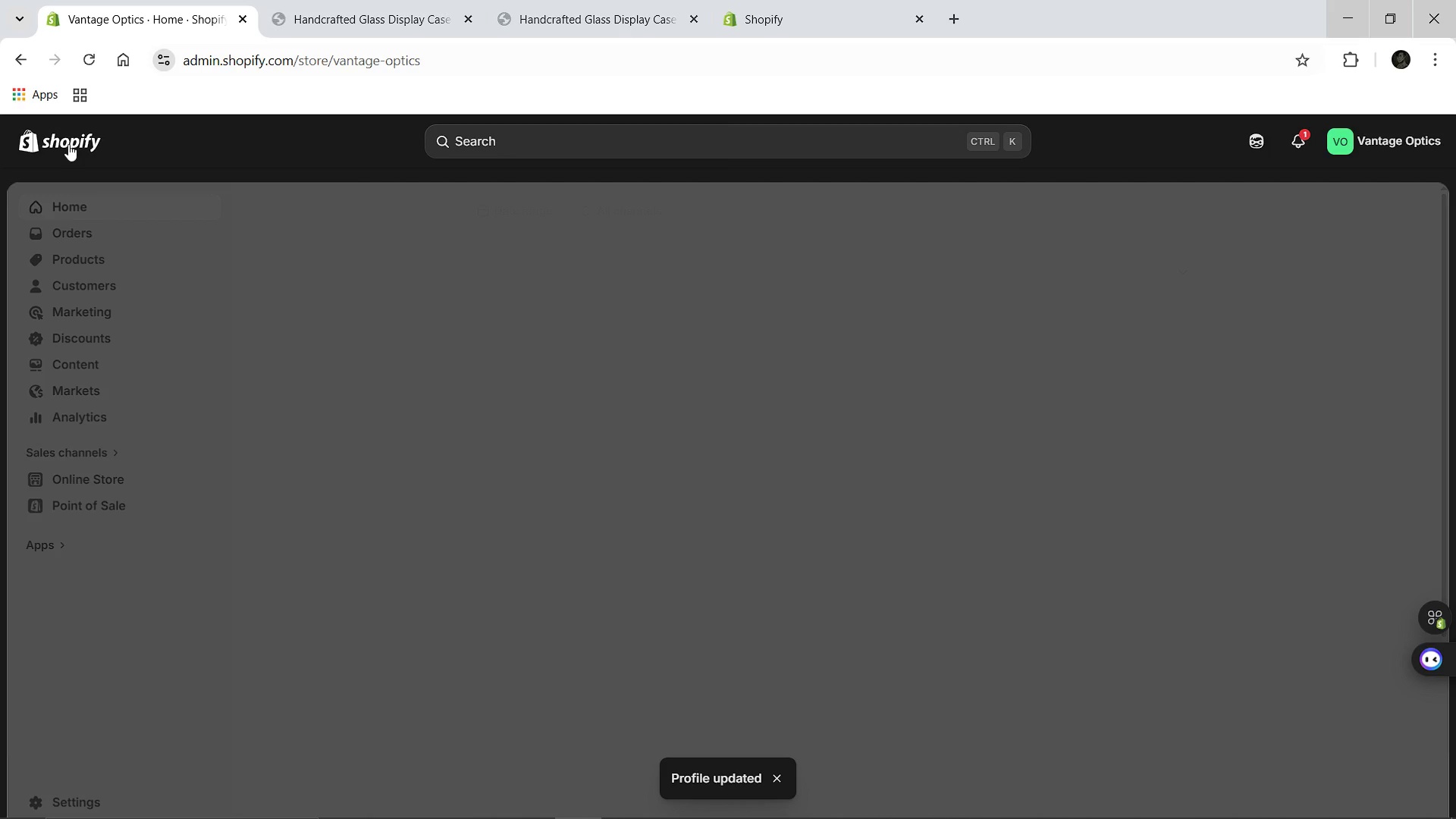 
left_click([197, 462])
 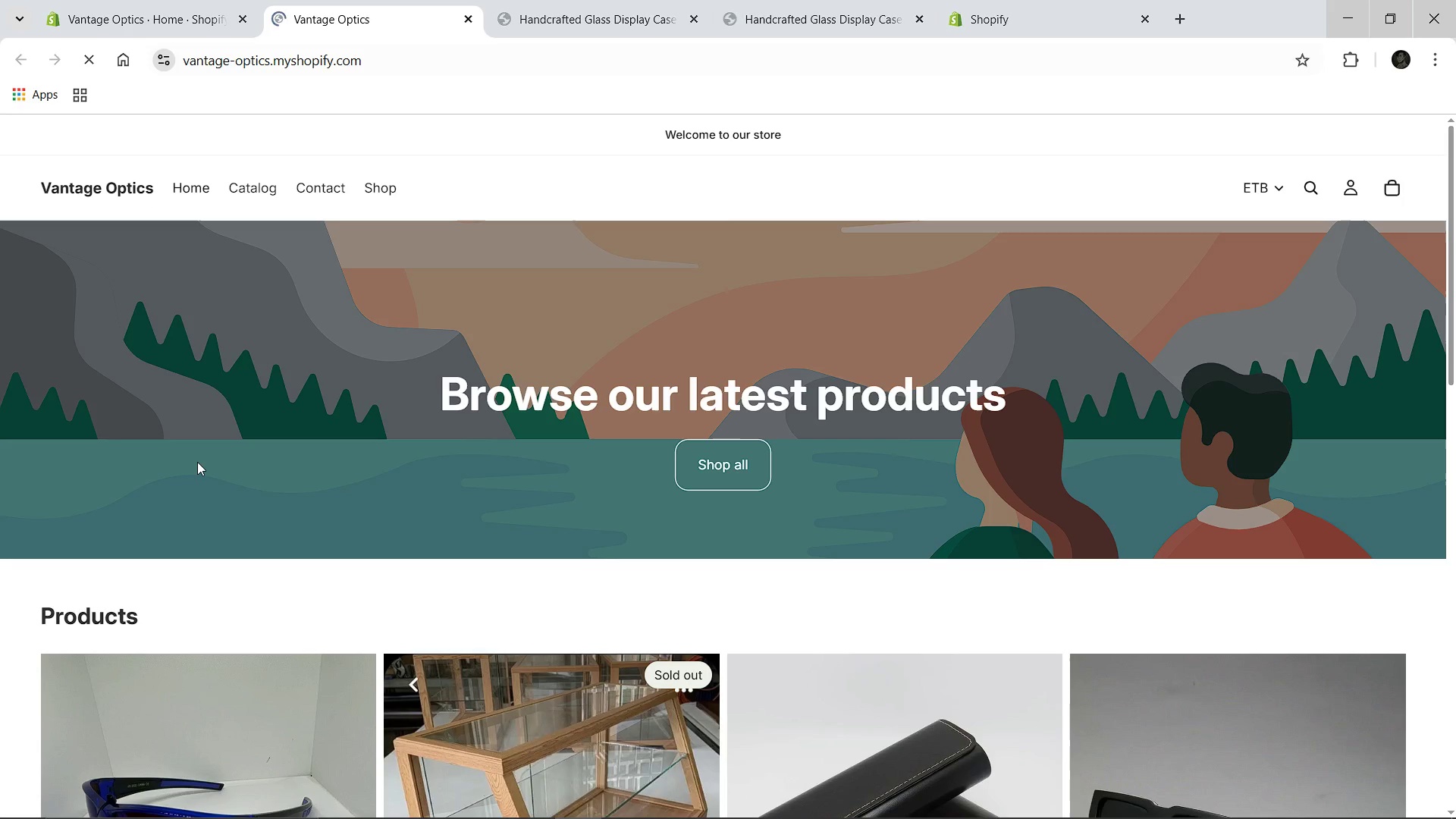 
wait(6.77)
 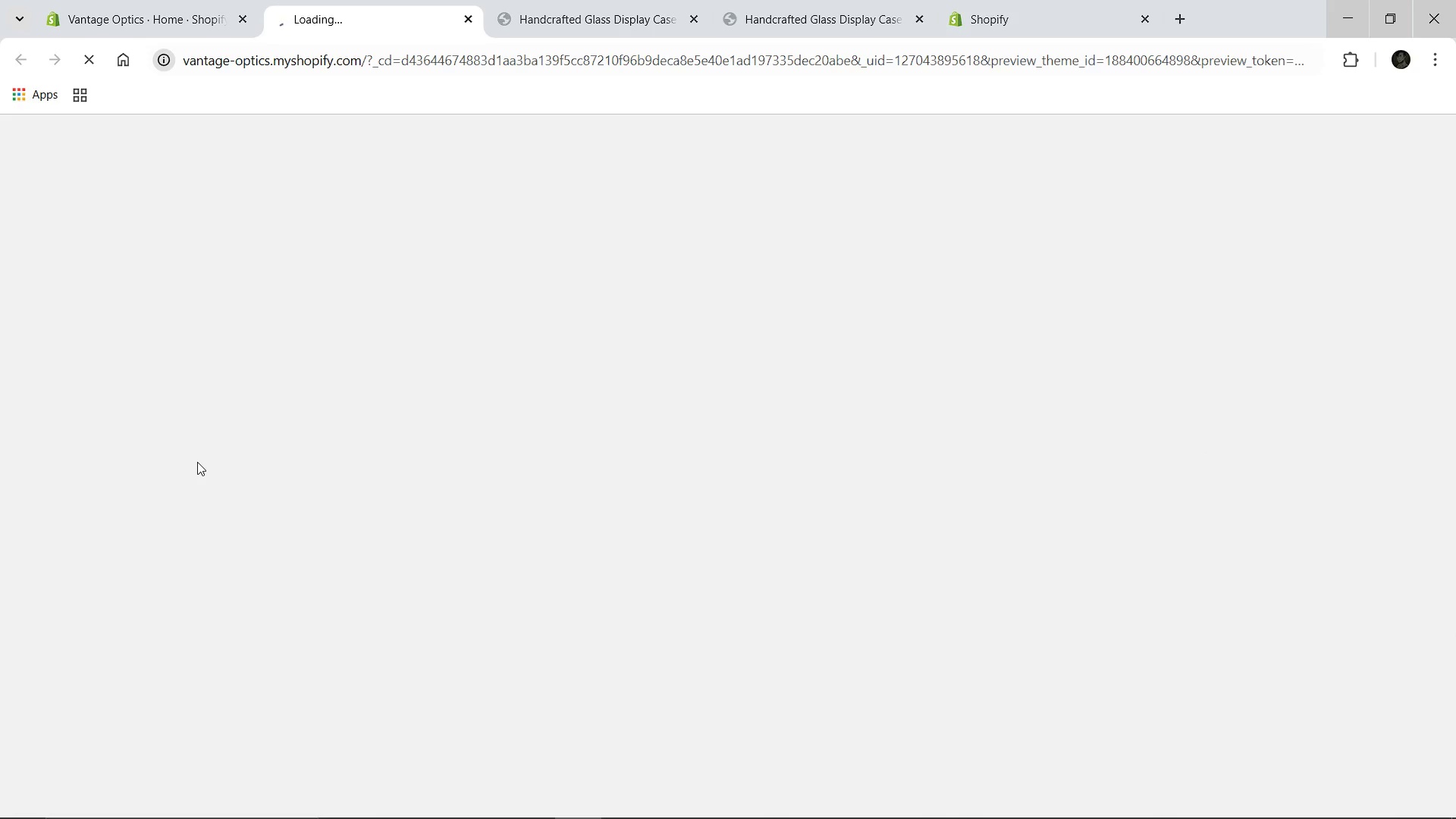 
left_click([463, 413])
 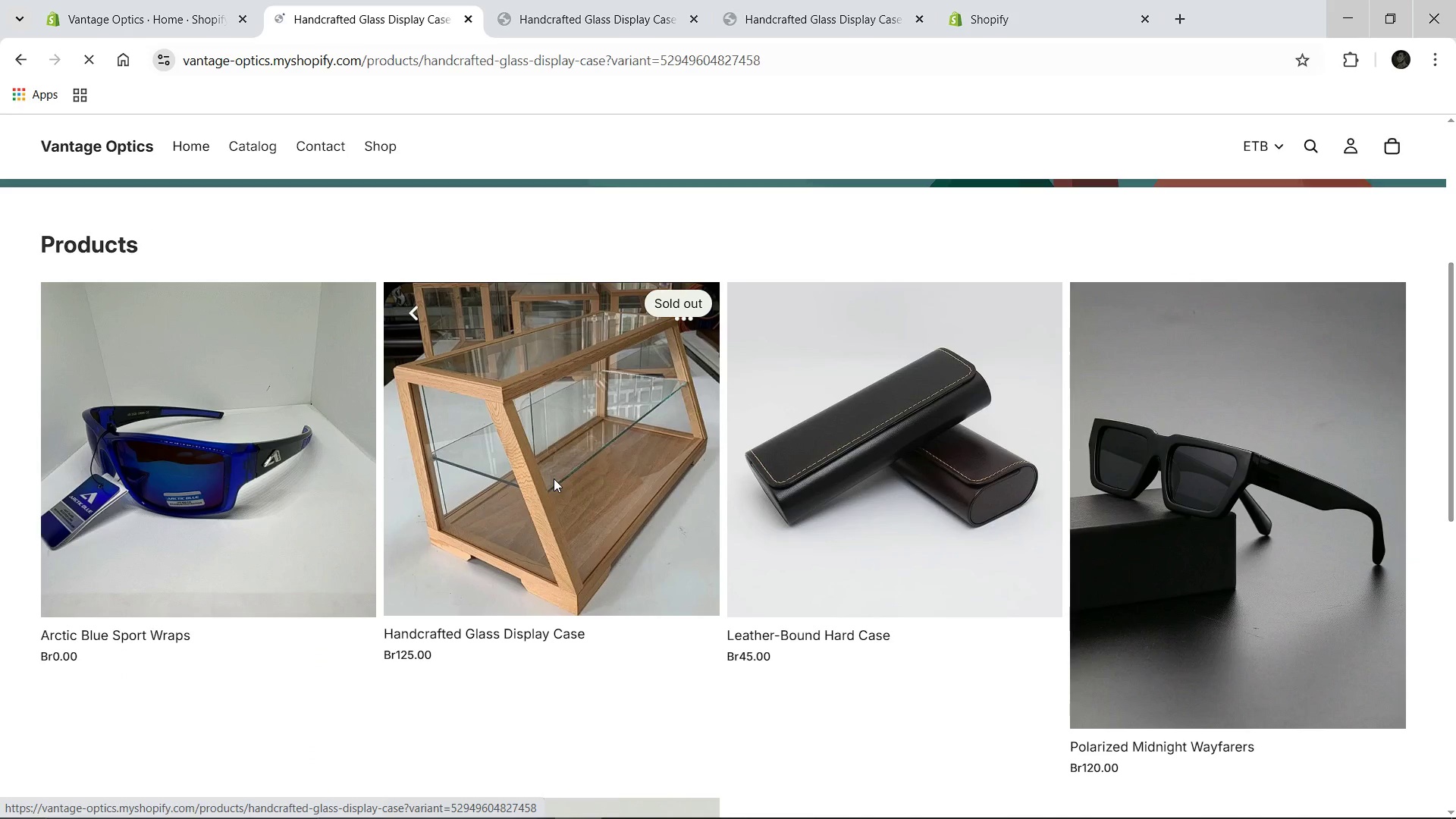 
wait(5.16)
 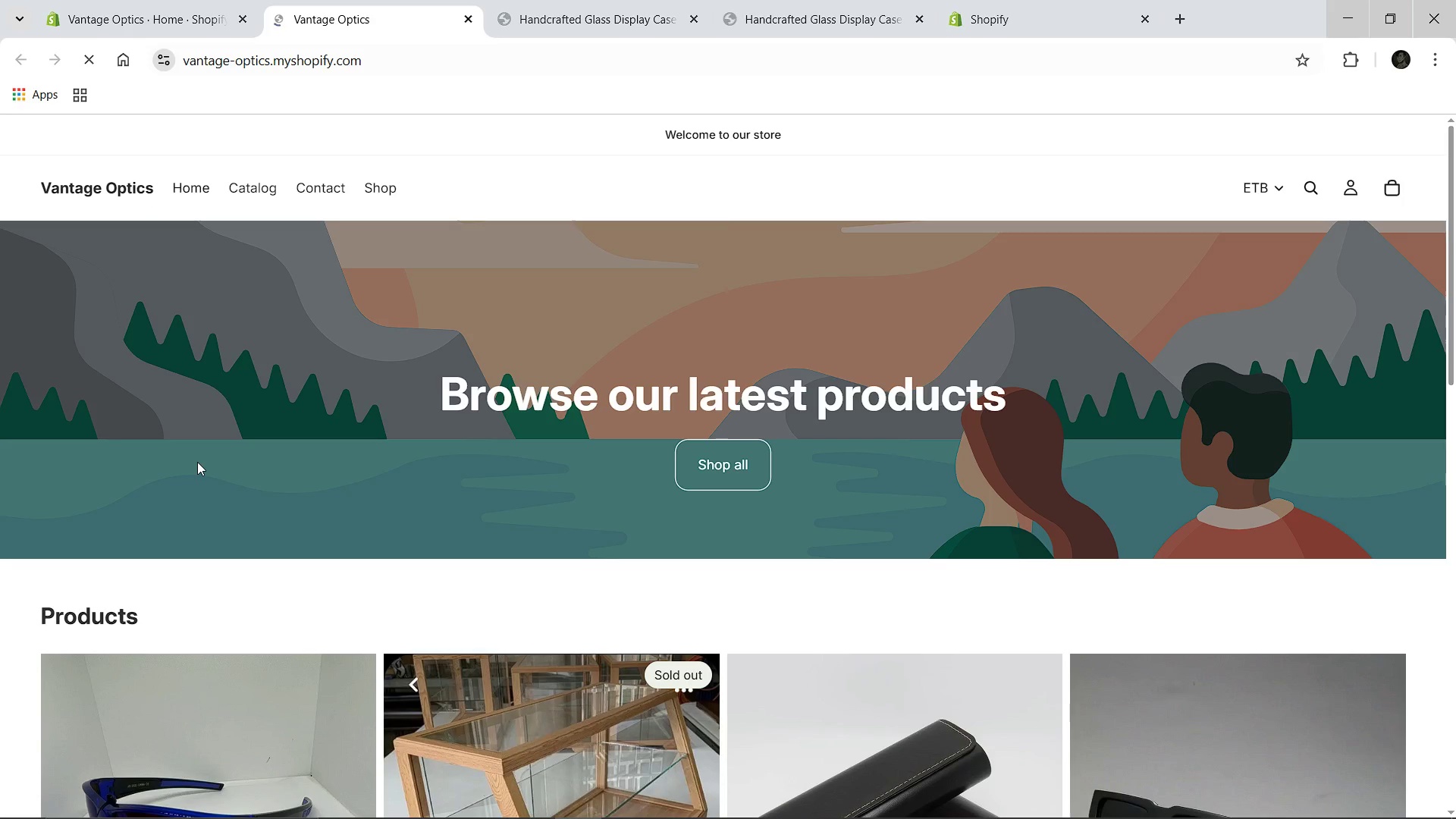 
left_click([1191, 449])
 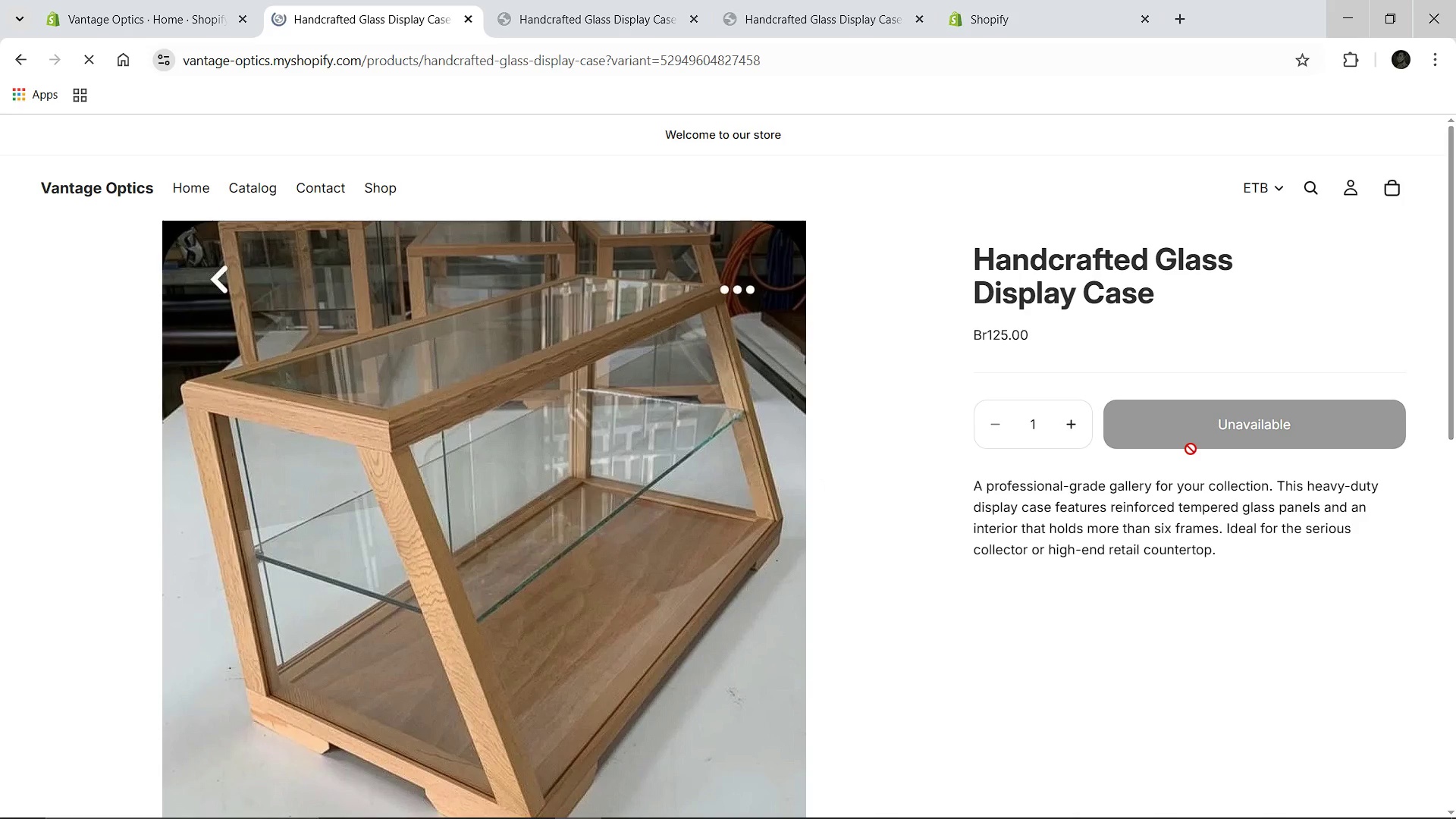 
left_click([1182, 430])
 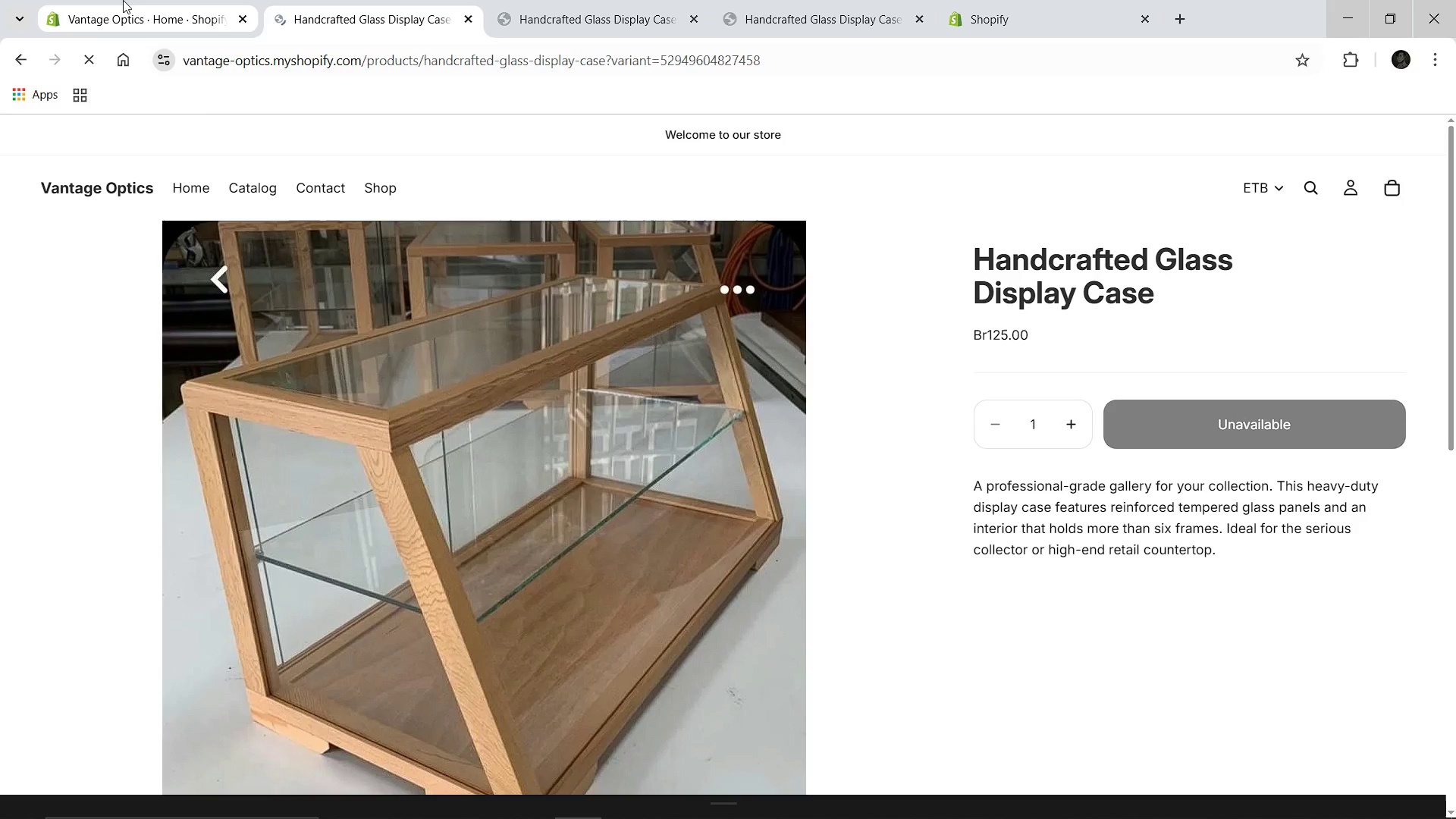 
left_click([123, 0])
 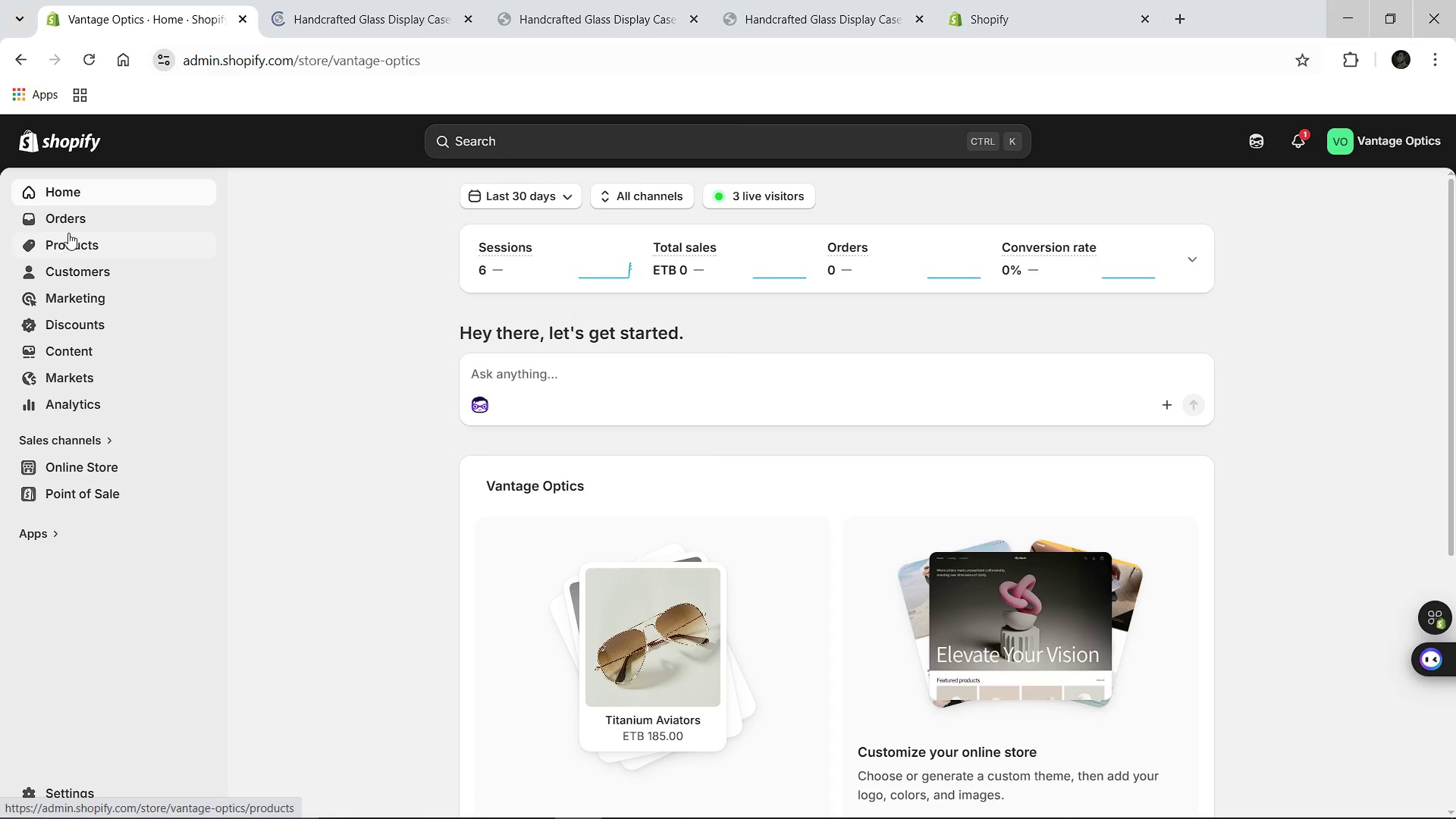 
wait(7.08)
 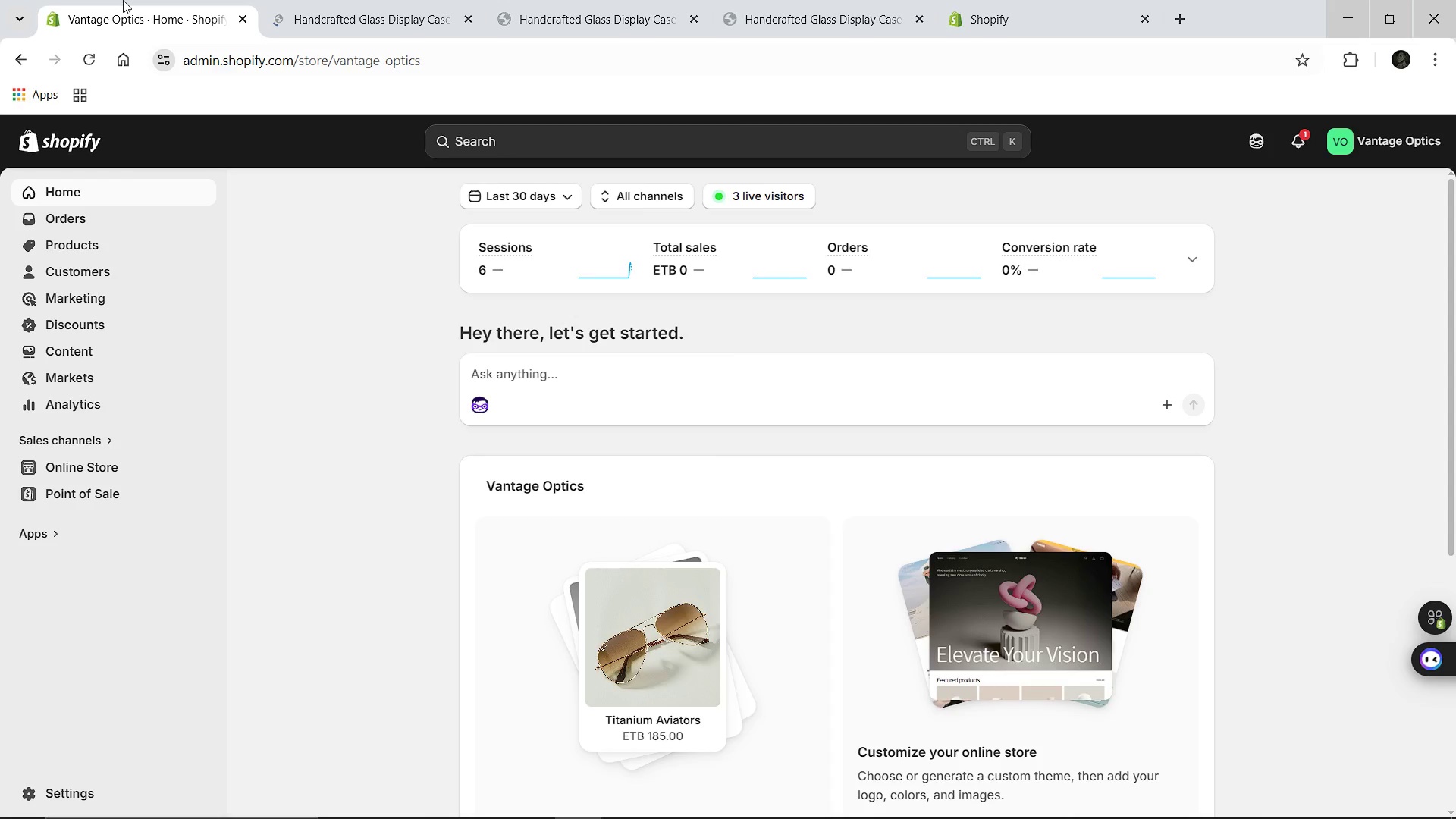 
left_click([44, 799])
 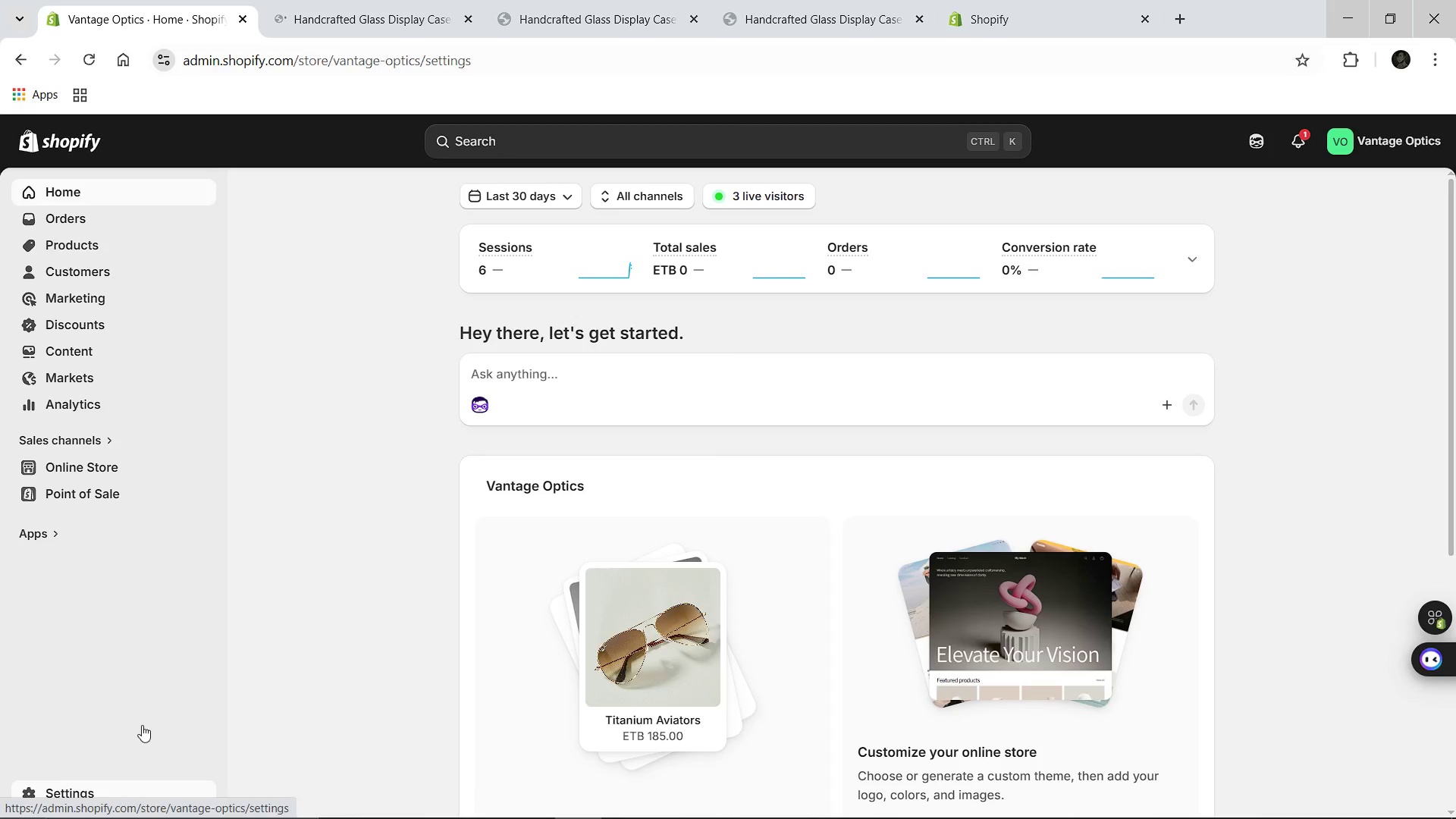 
mouse_move([433, 665])
 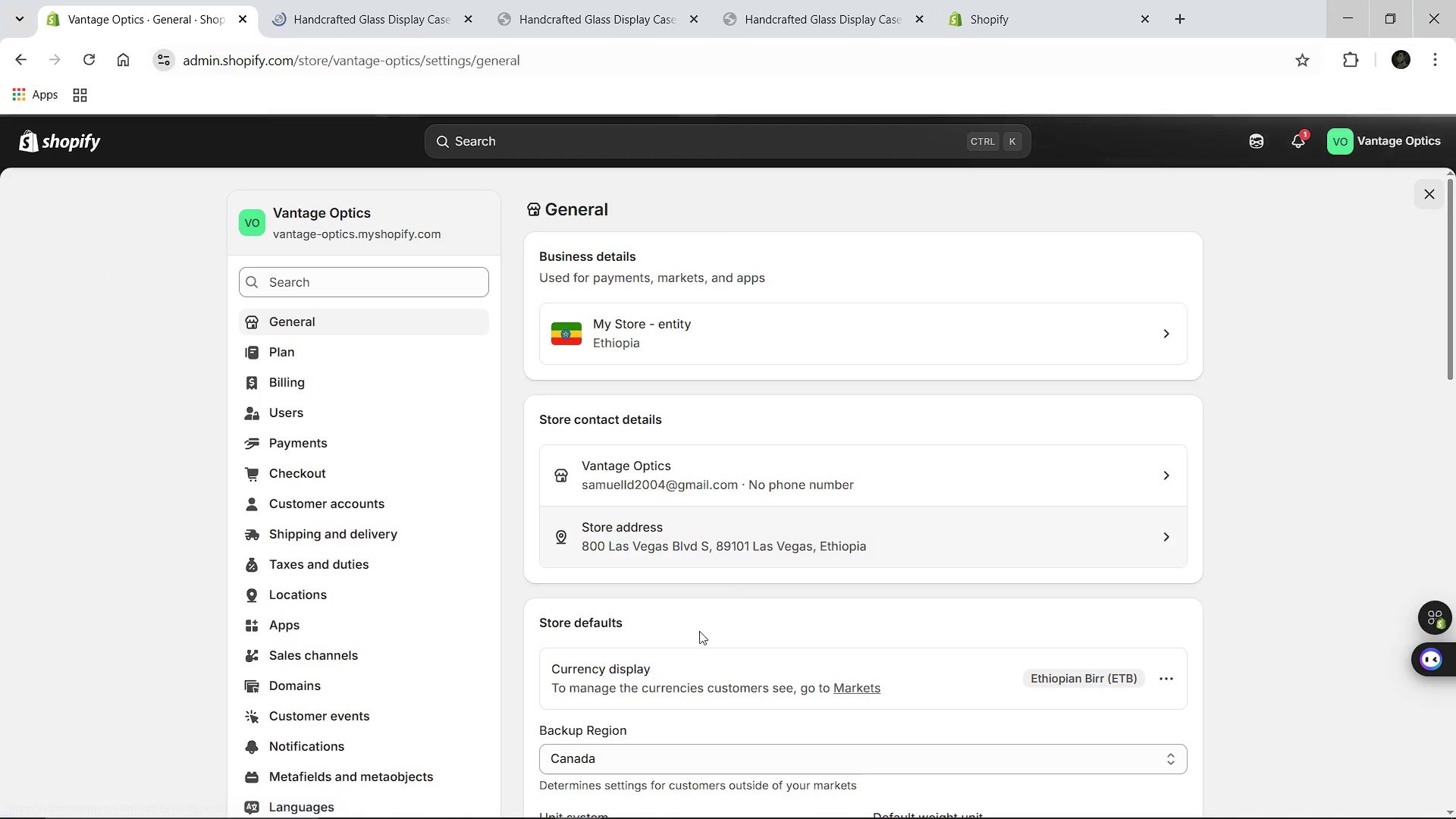 
mouse_move([735, 628])
 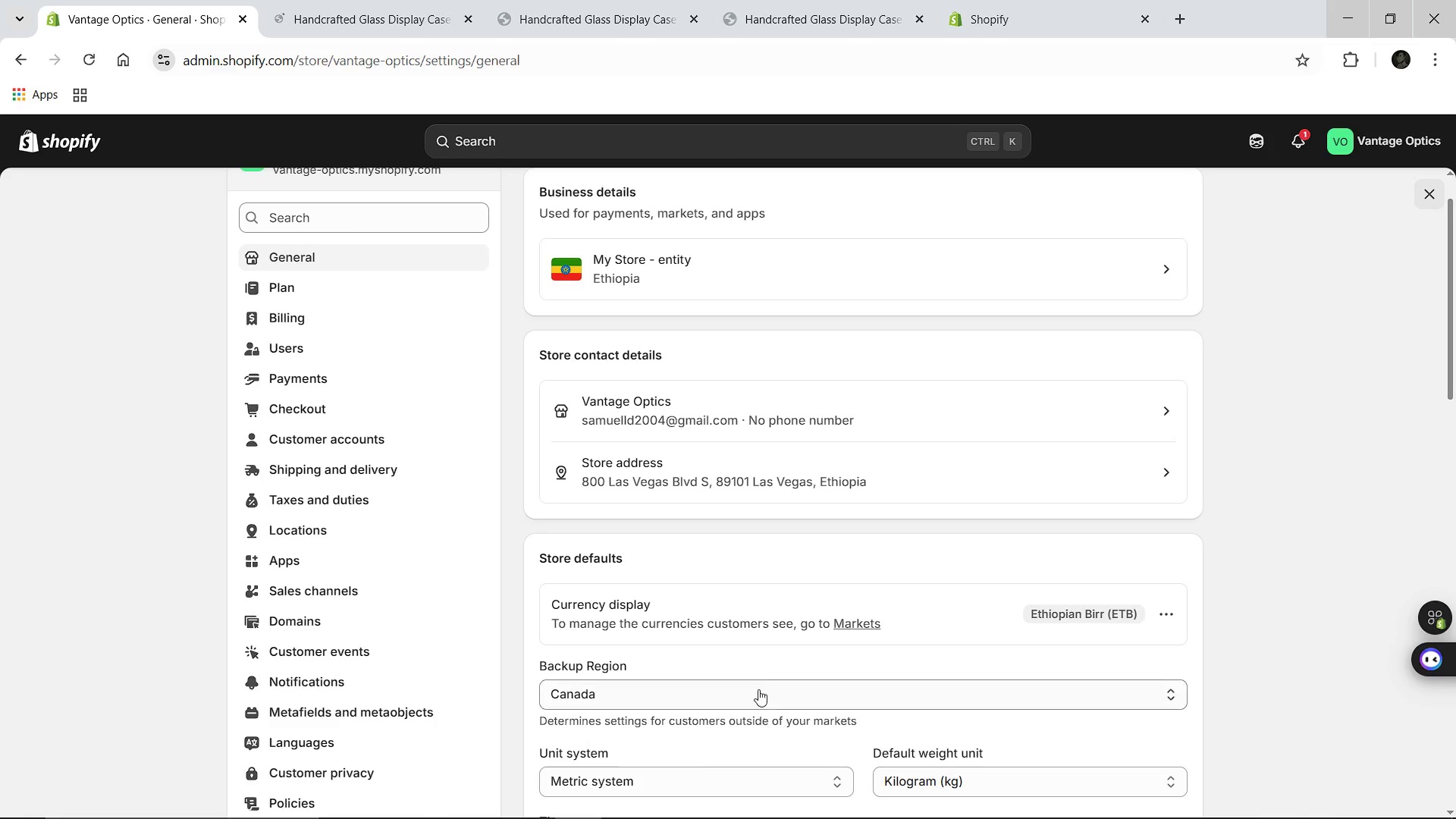 
left_click([755, 685])
 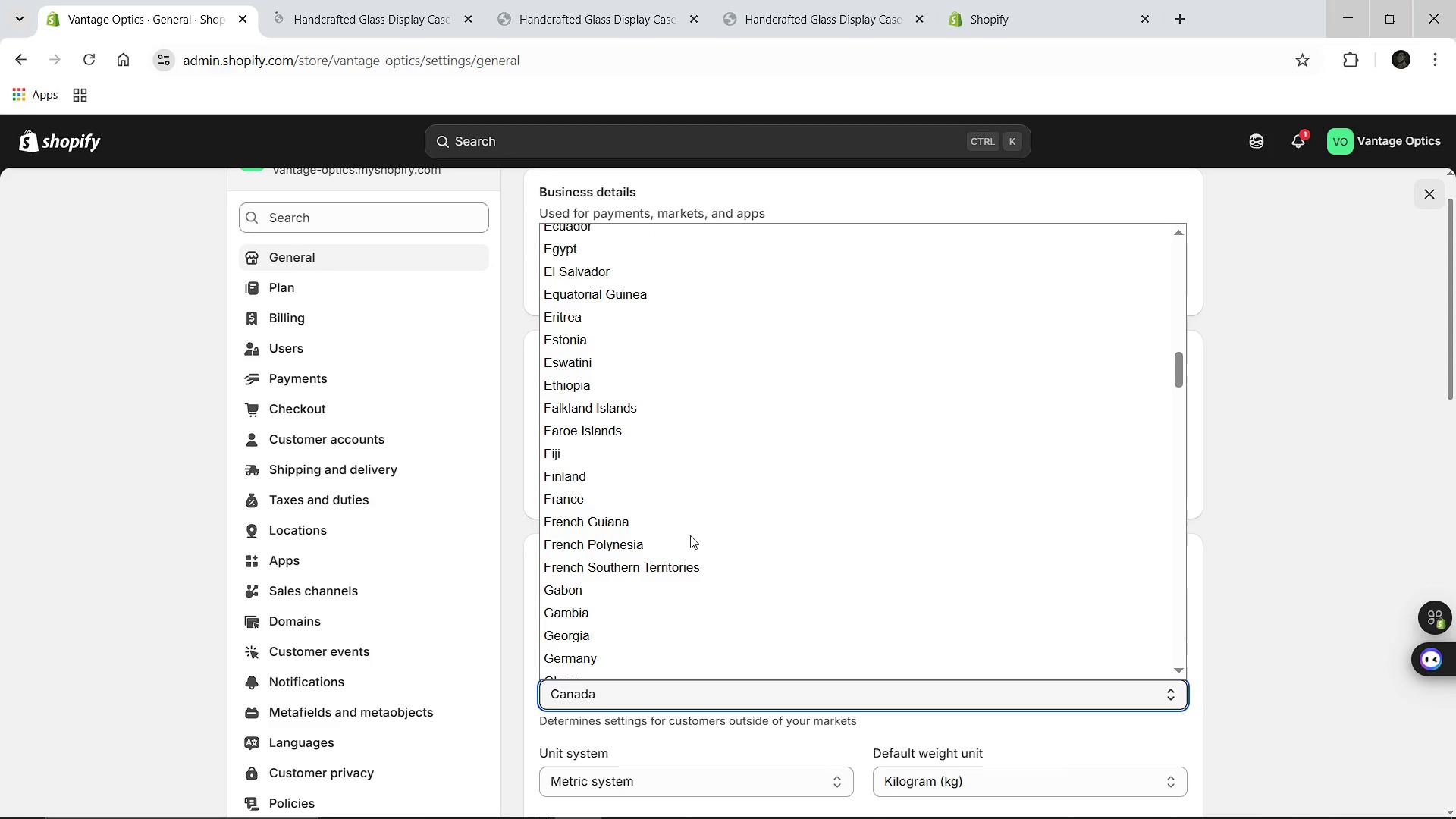 
left_click([592, 385])
 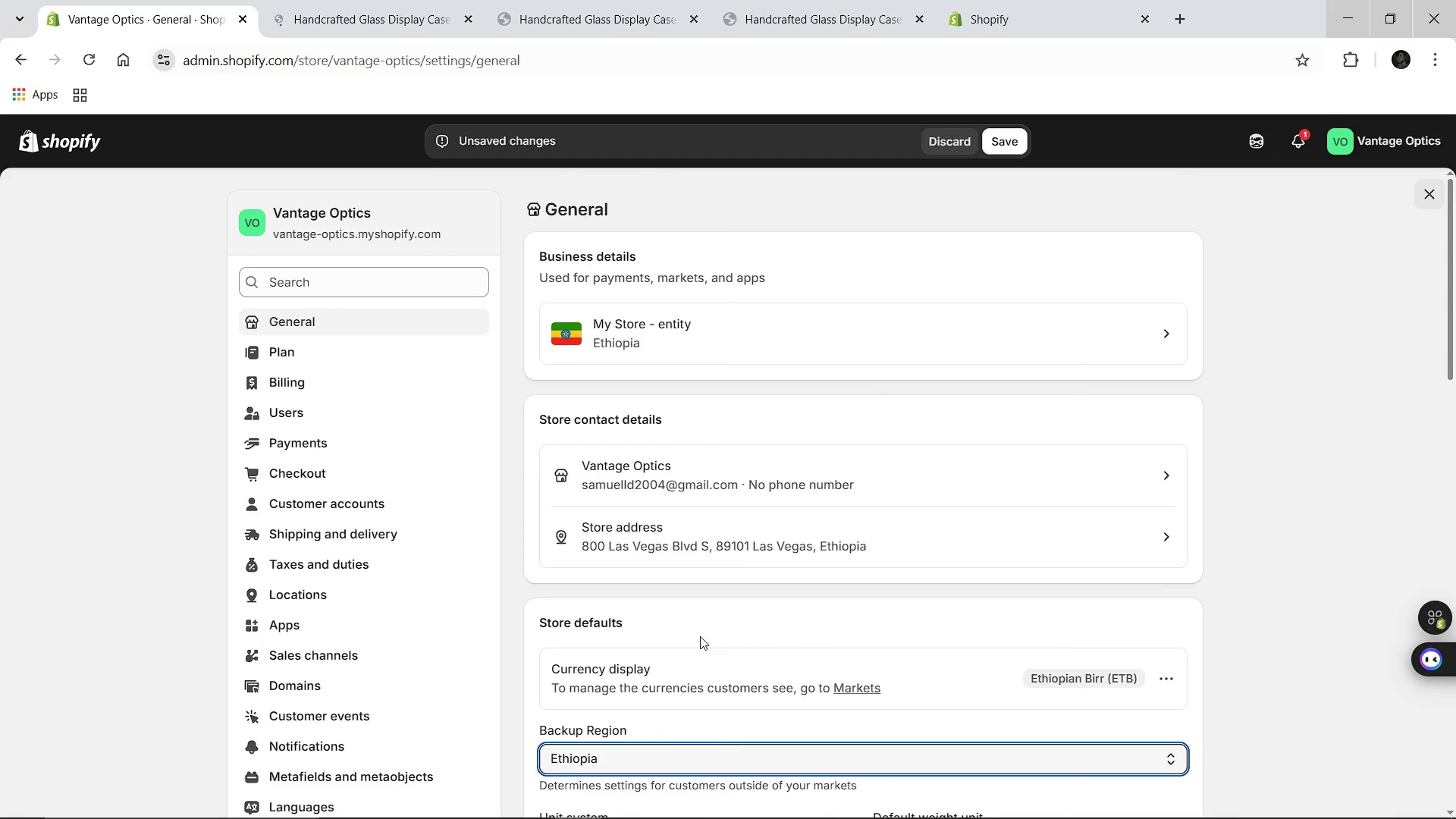 
wait(5.67)
 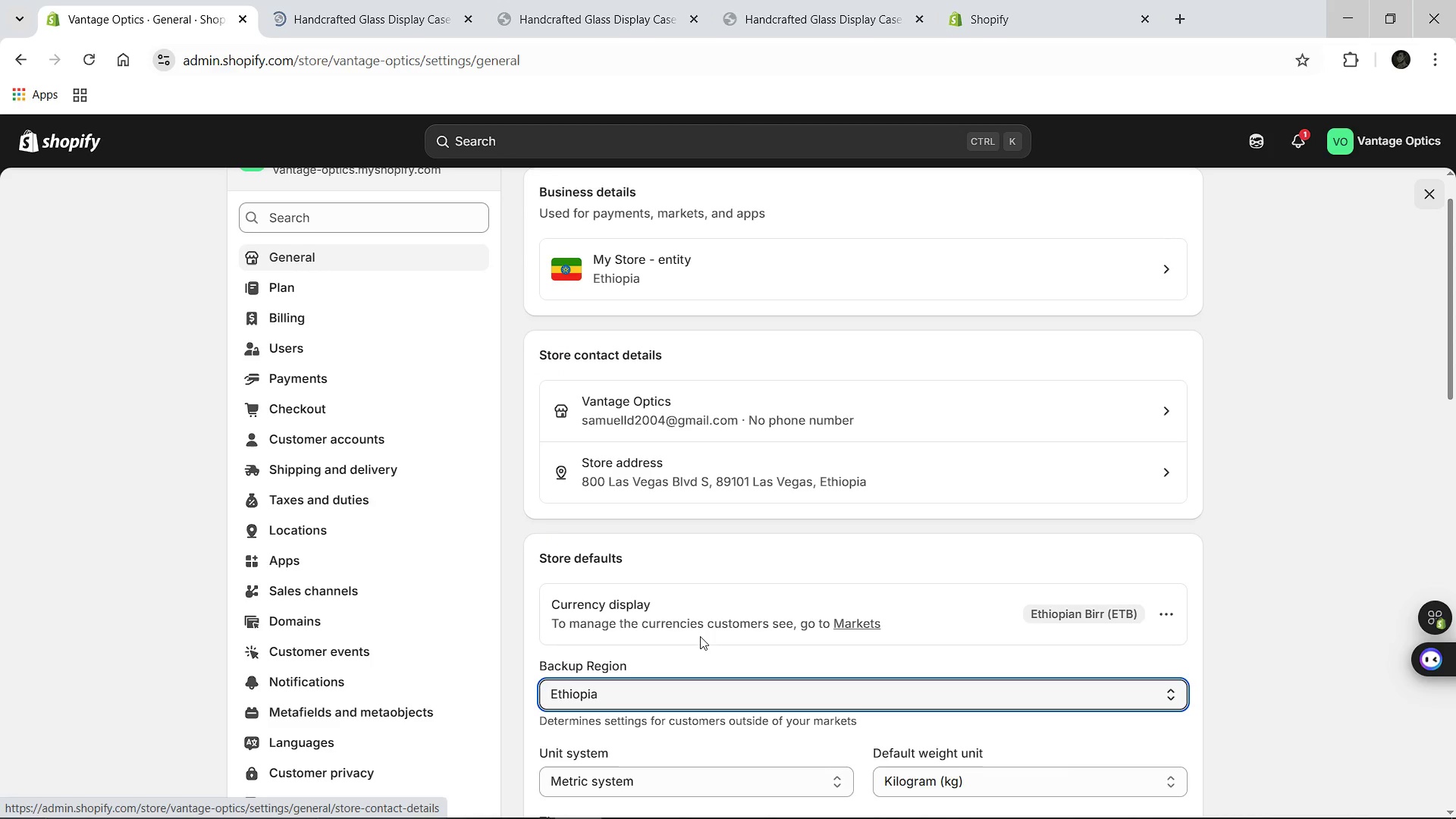 
left_click([353, 522])
 